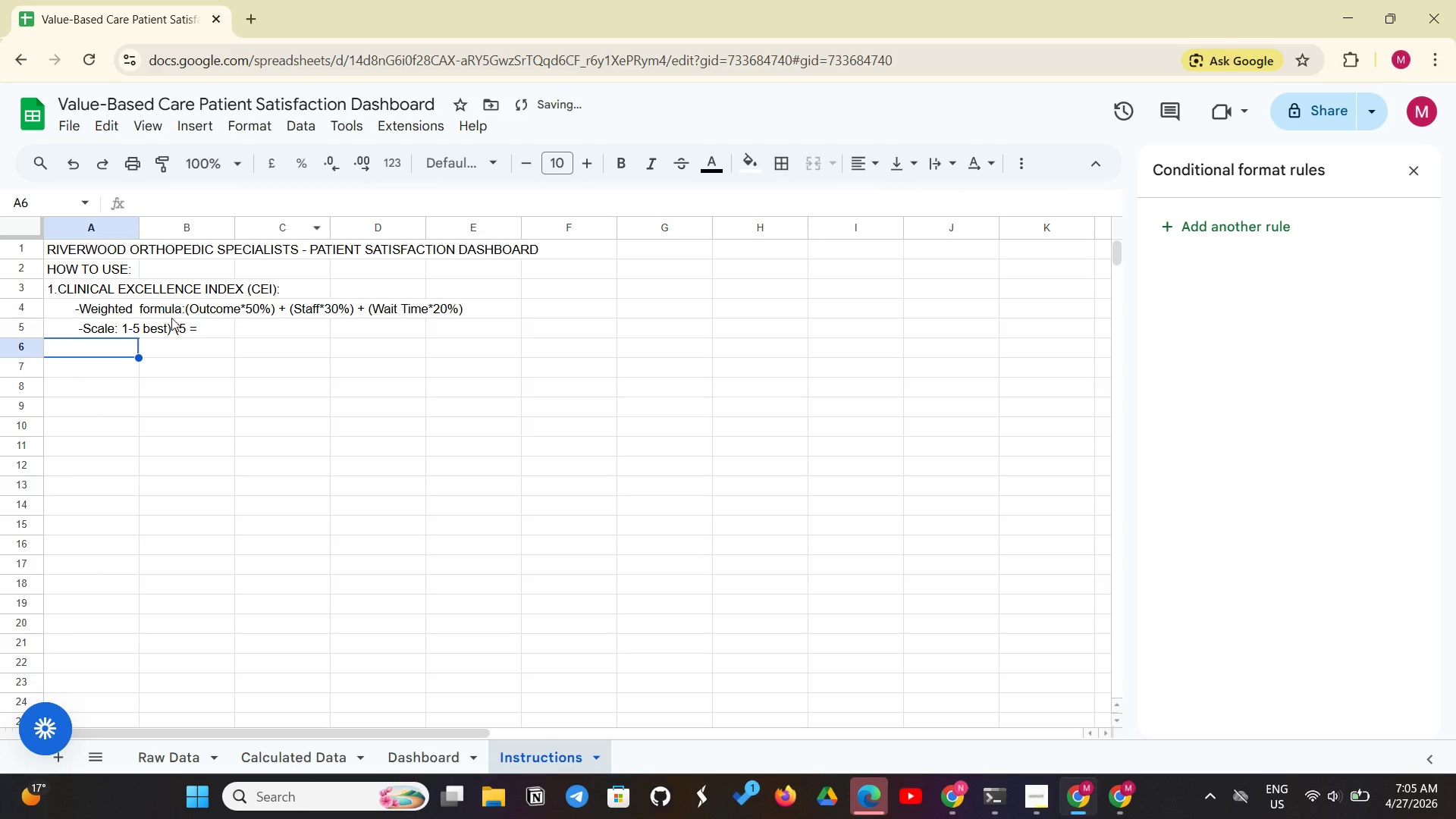 
left_click([171, 318])
 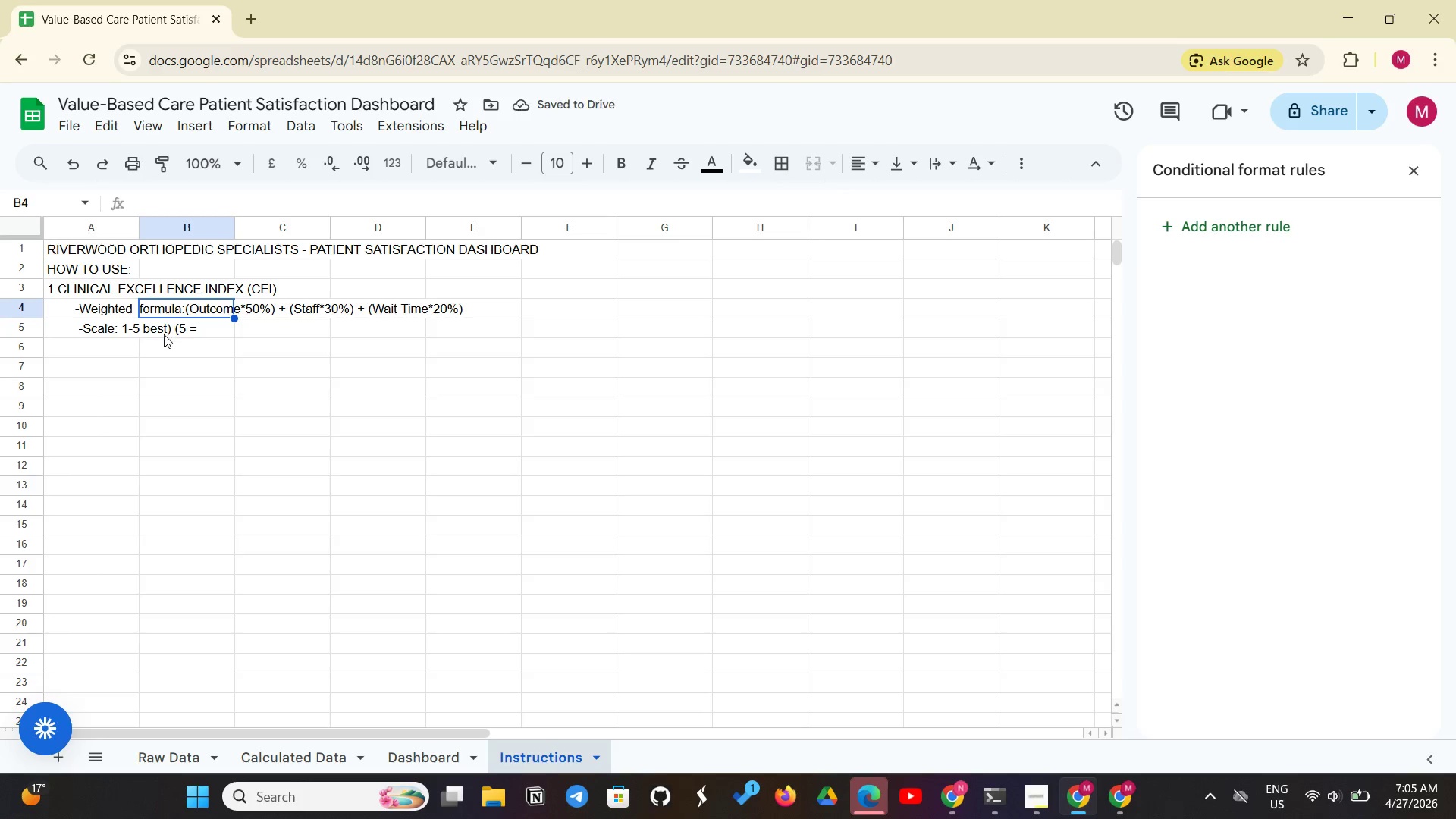 
left_click([164, 334])
 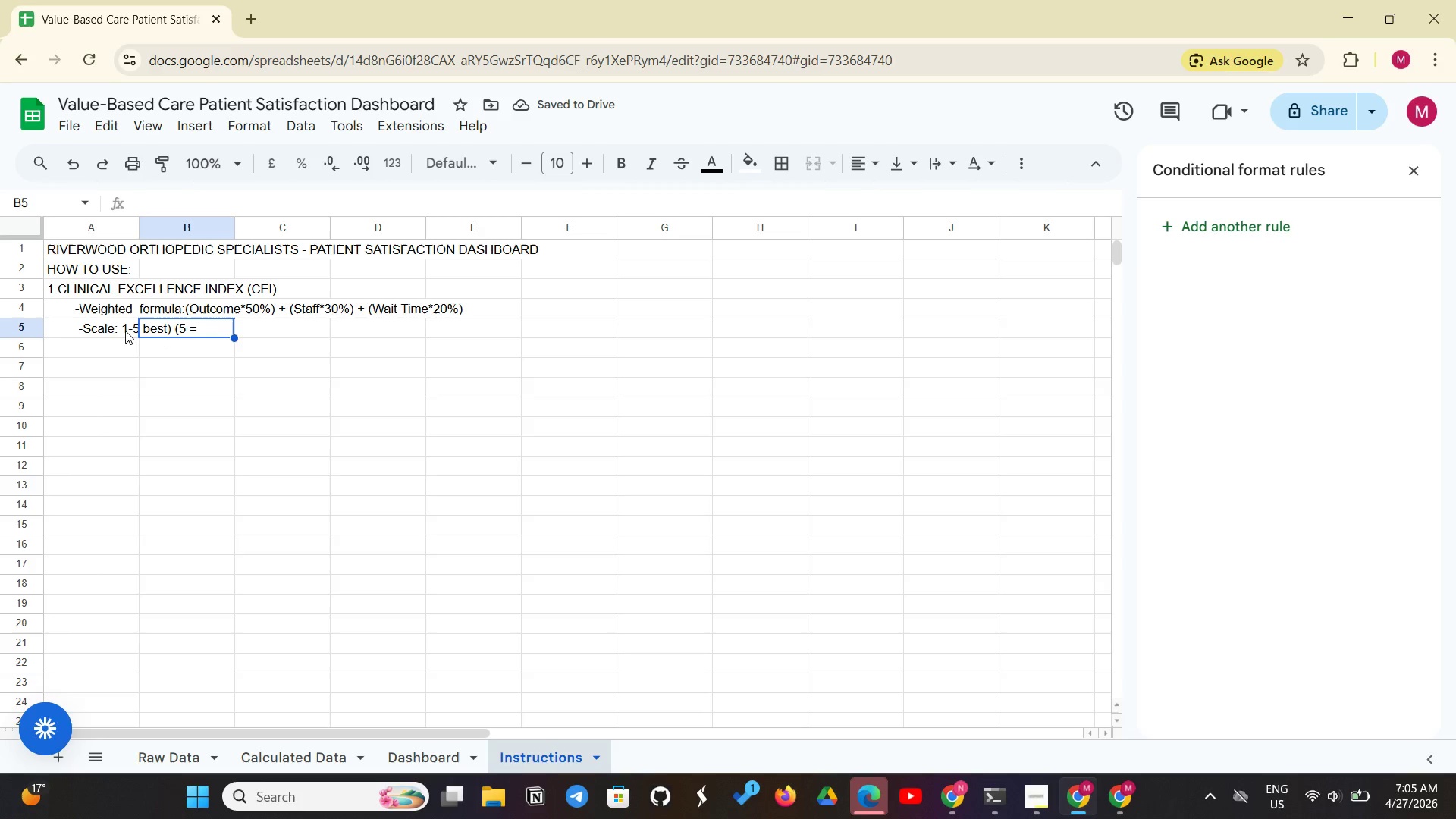 
left_click([124, 331])
 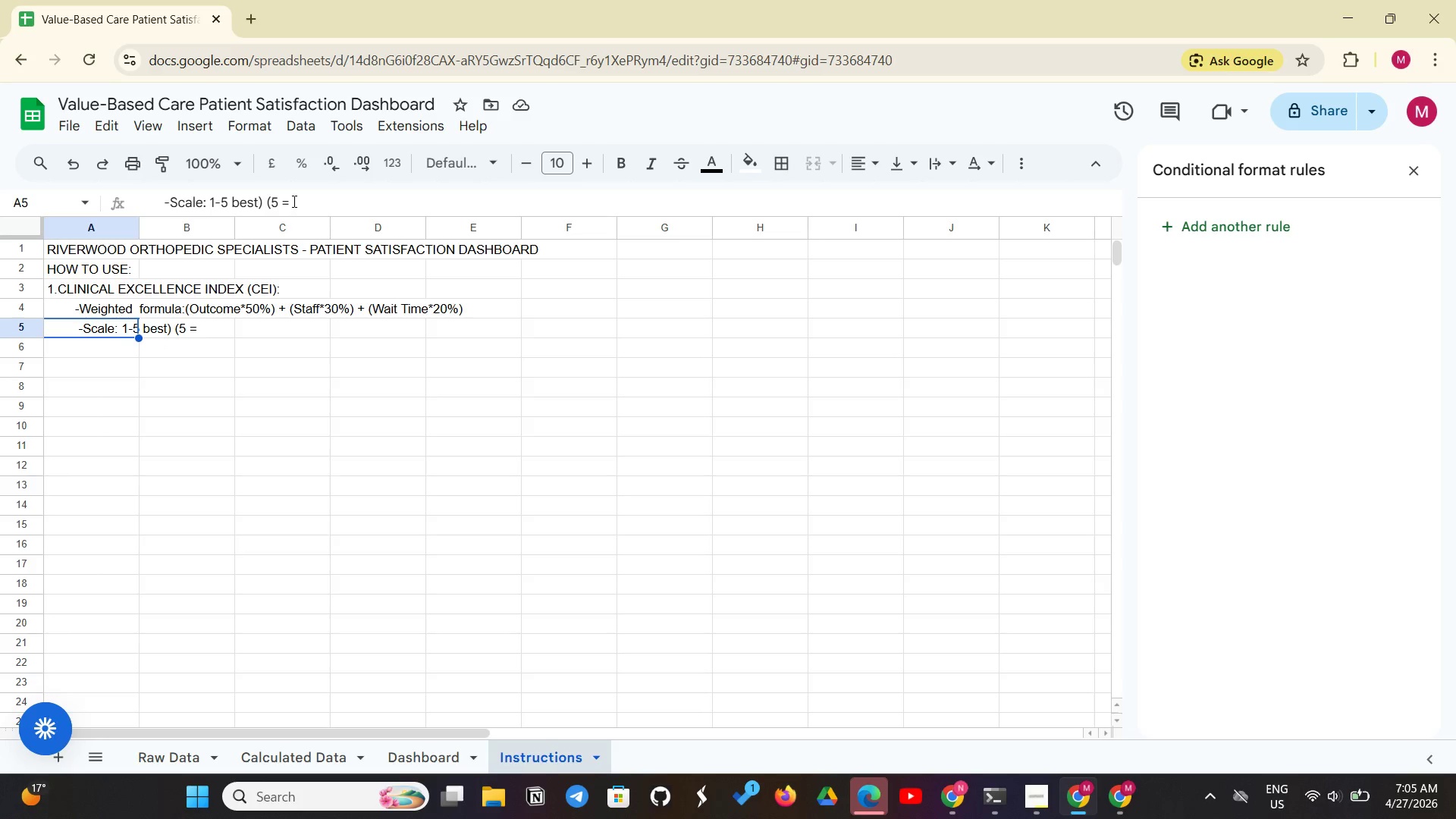 
left_click([293, 201])
 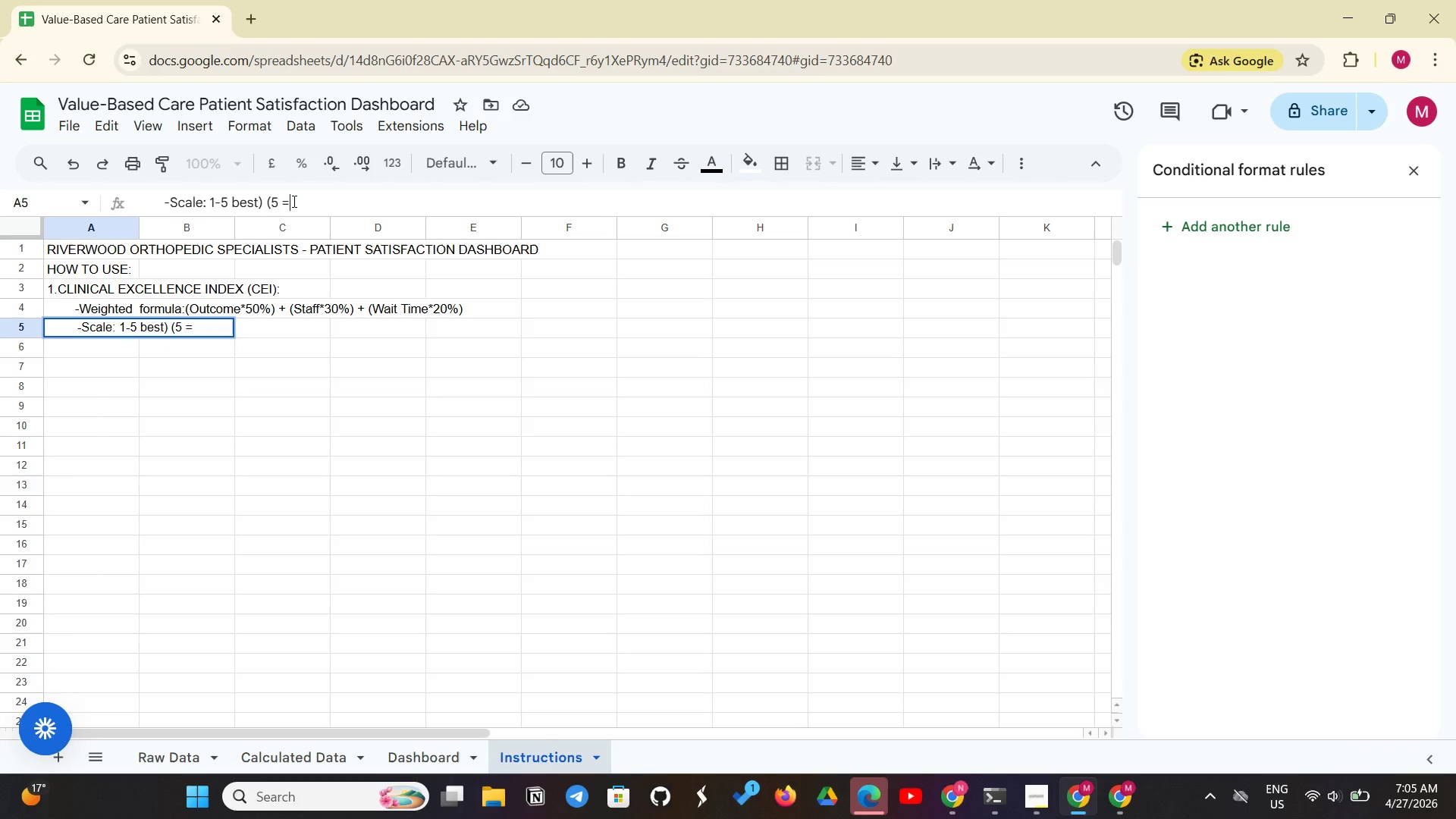 
left_click([293, 201])
 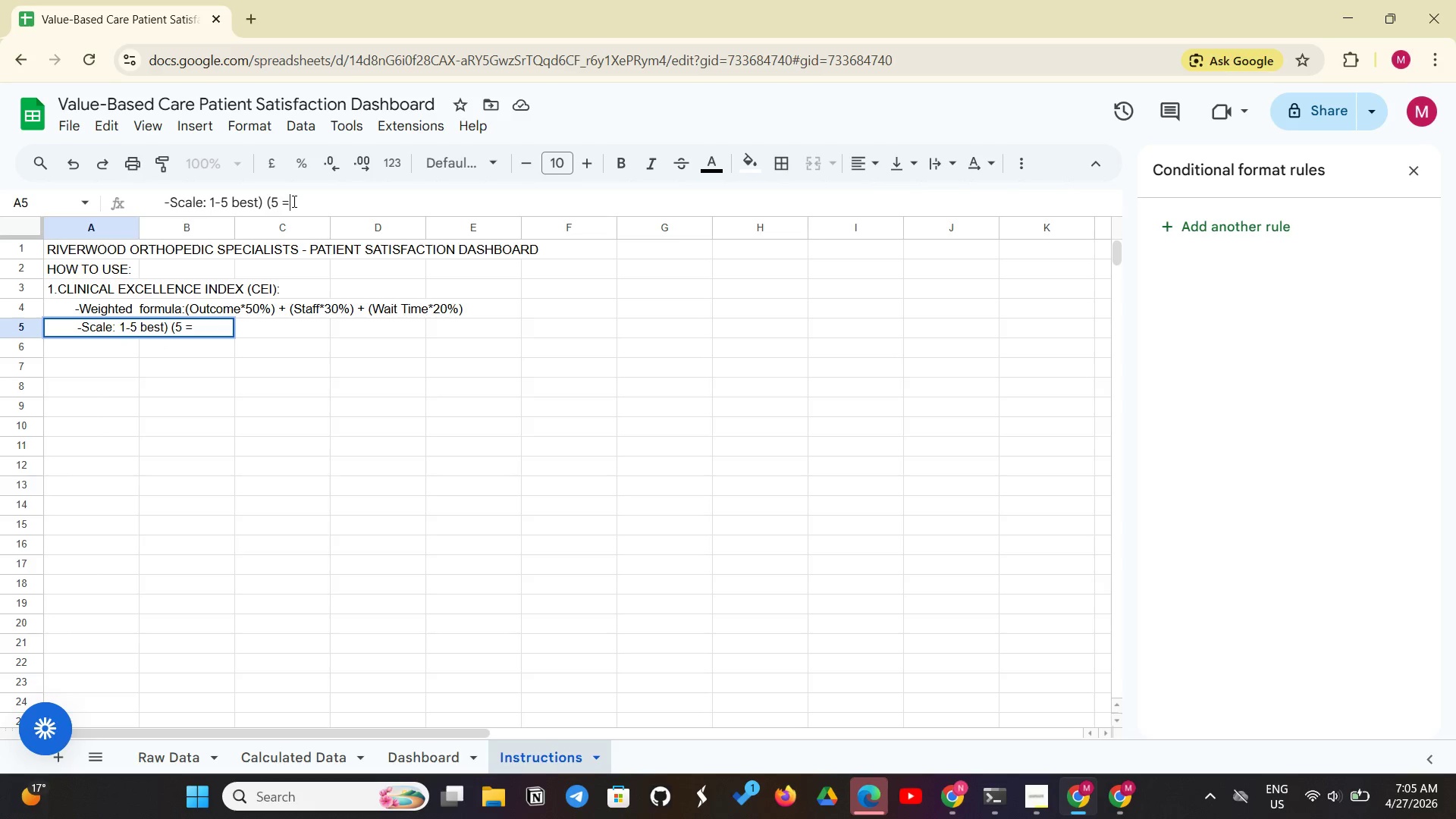 
type( best))
 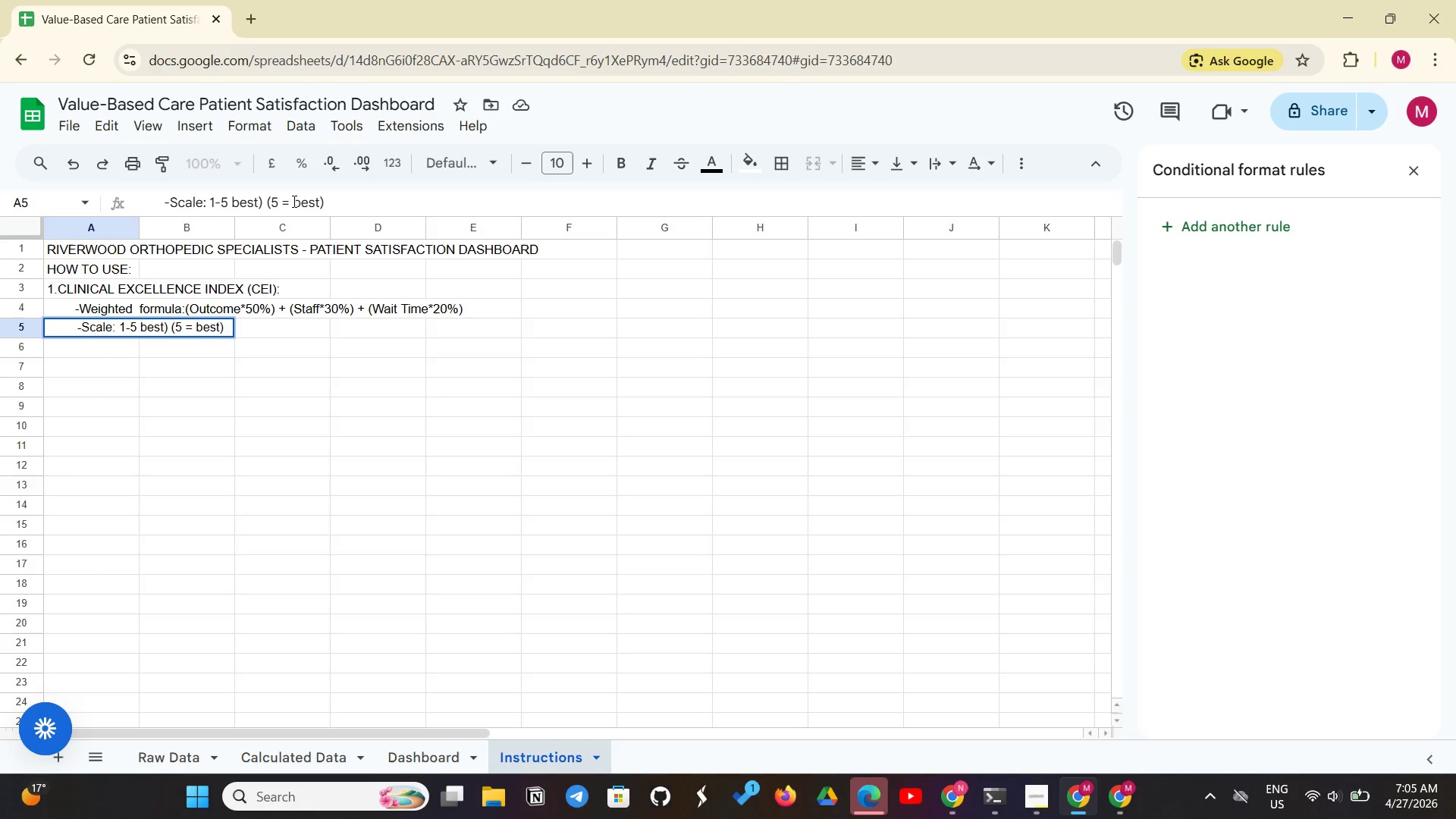 
key(Enter)
 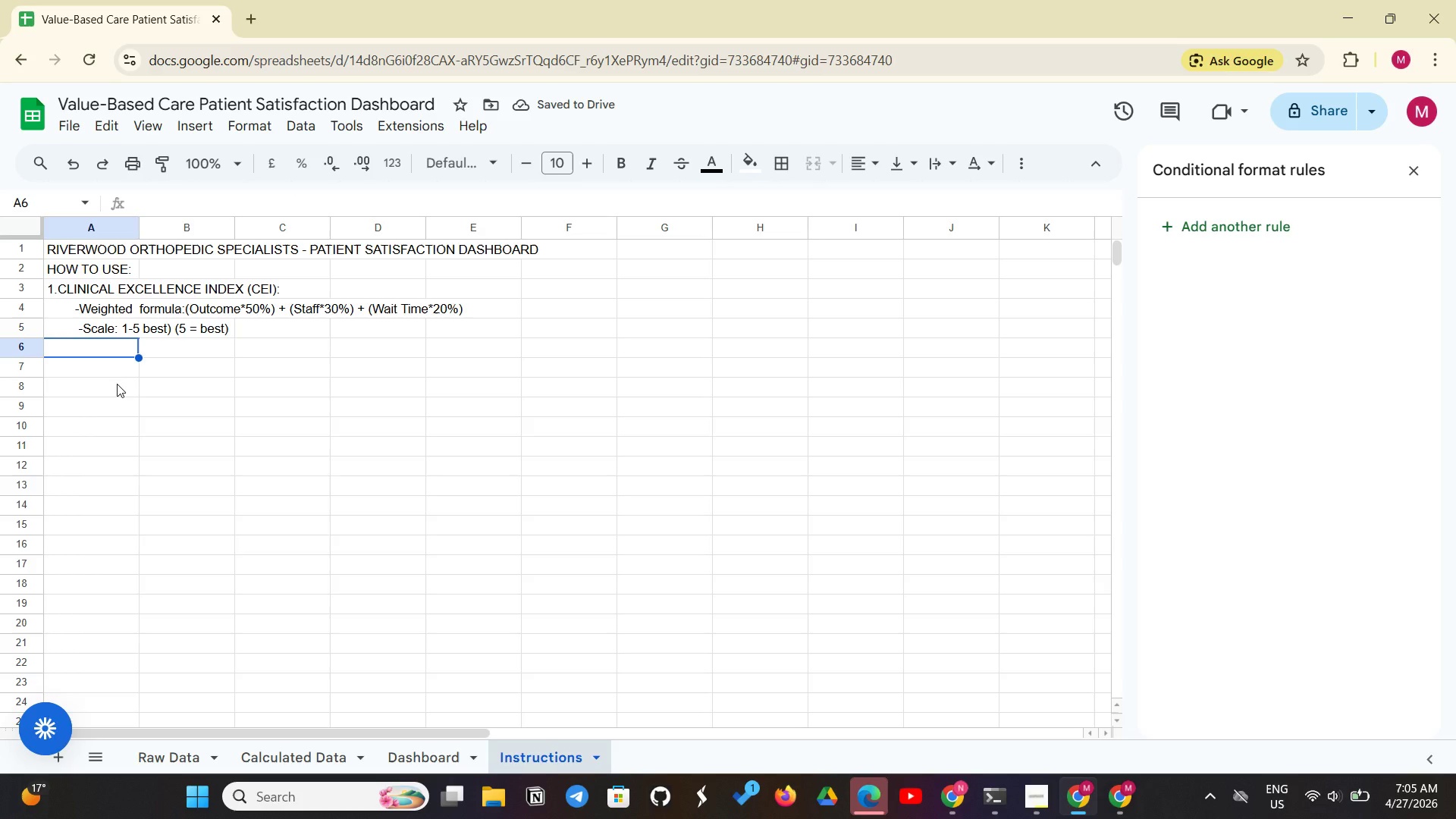 
wait(6.42)
 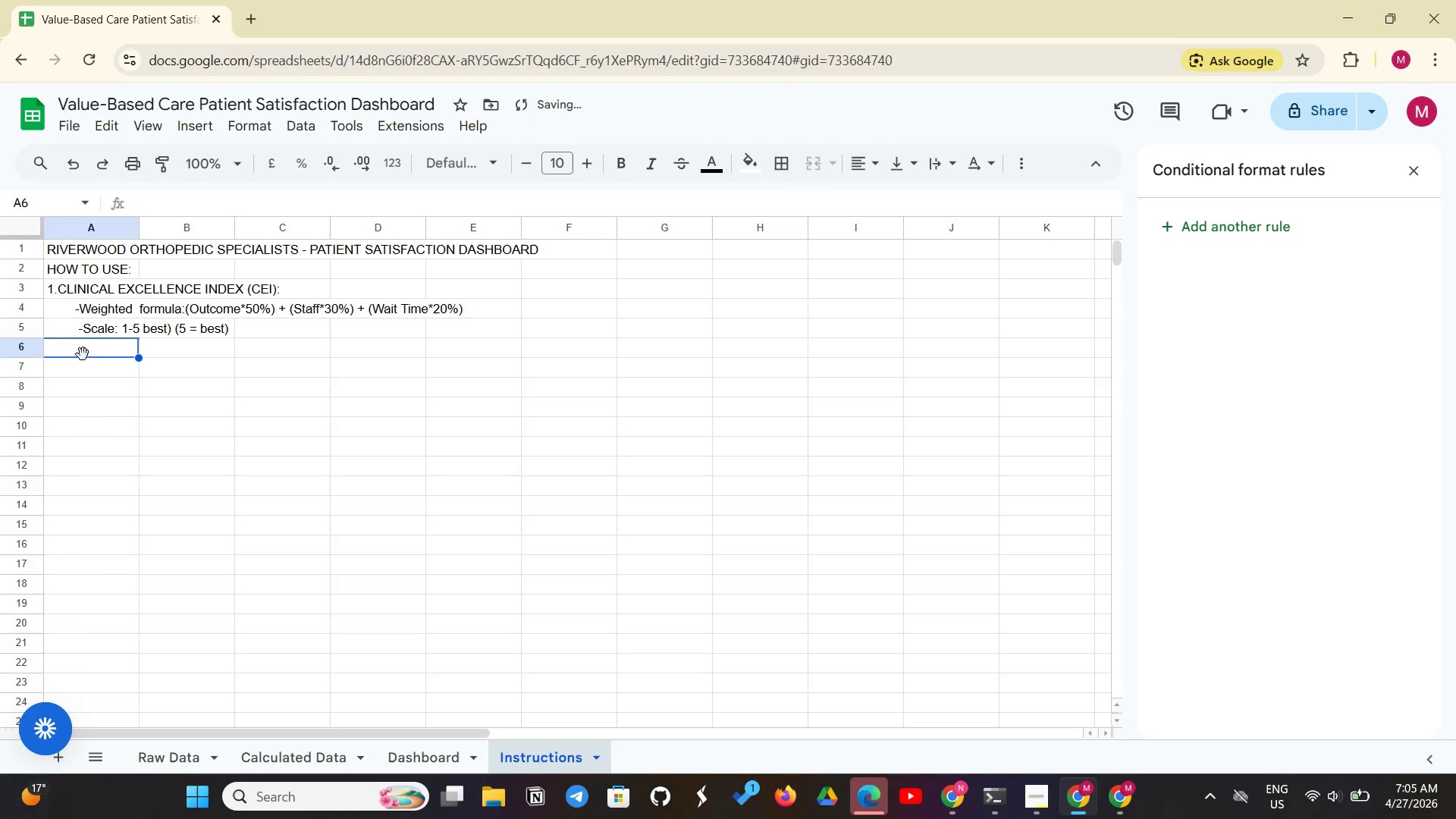 
type(2.NPS CALCULATION:)
 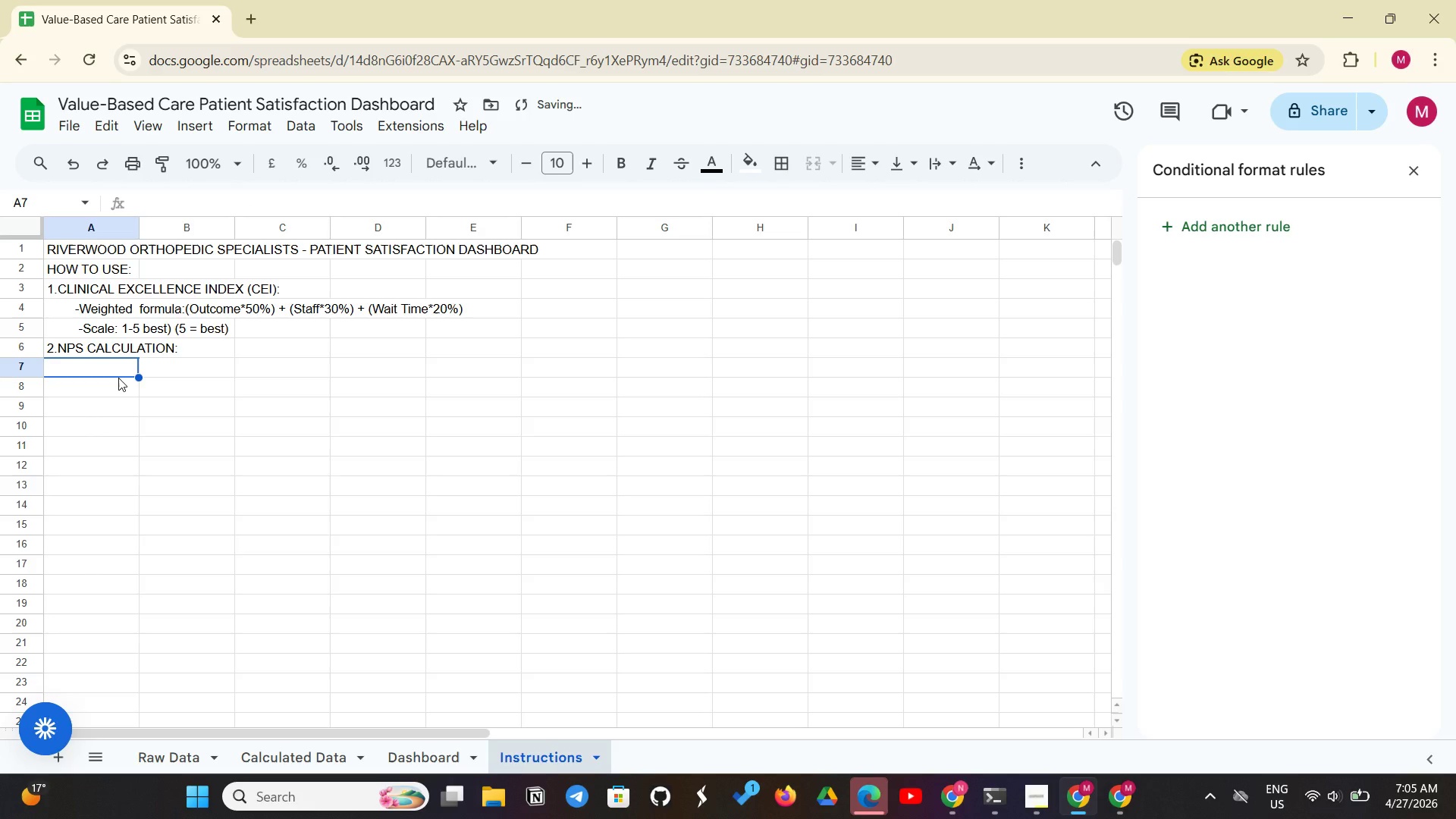 
 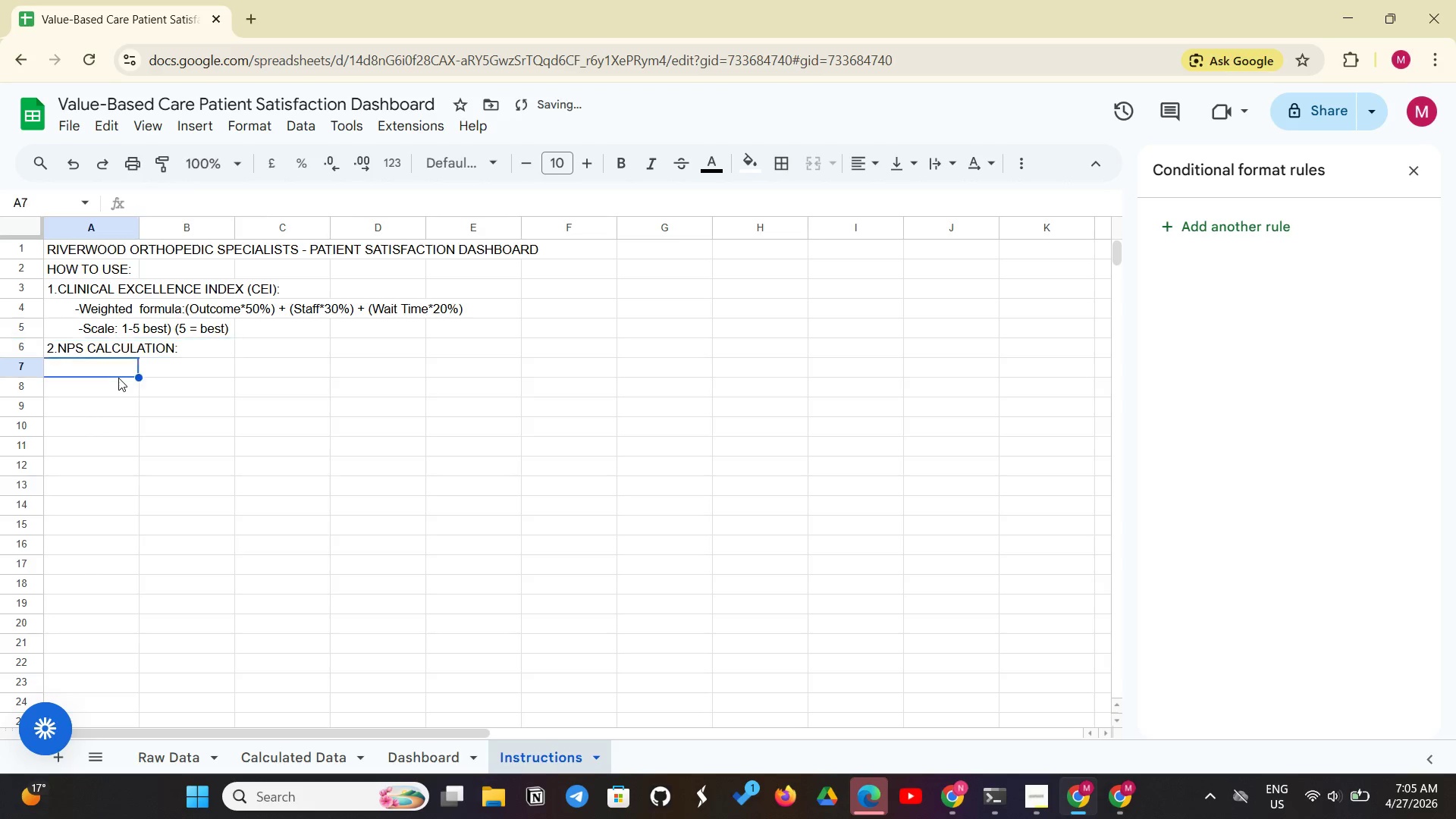 
key(Enter)
 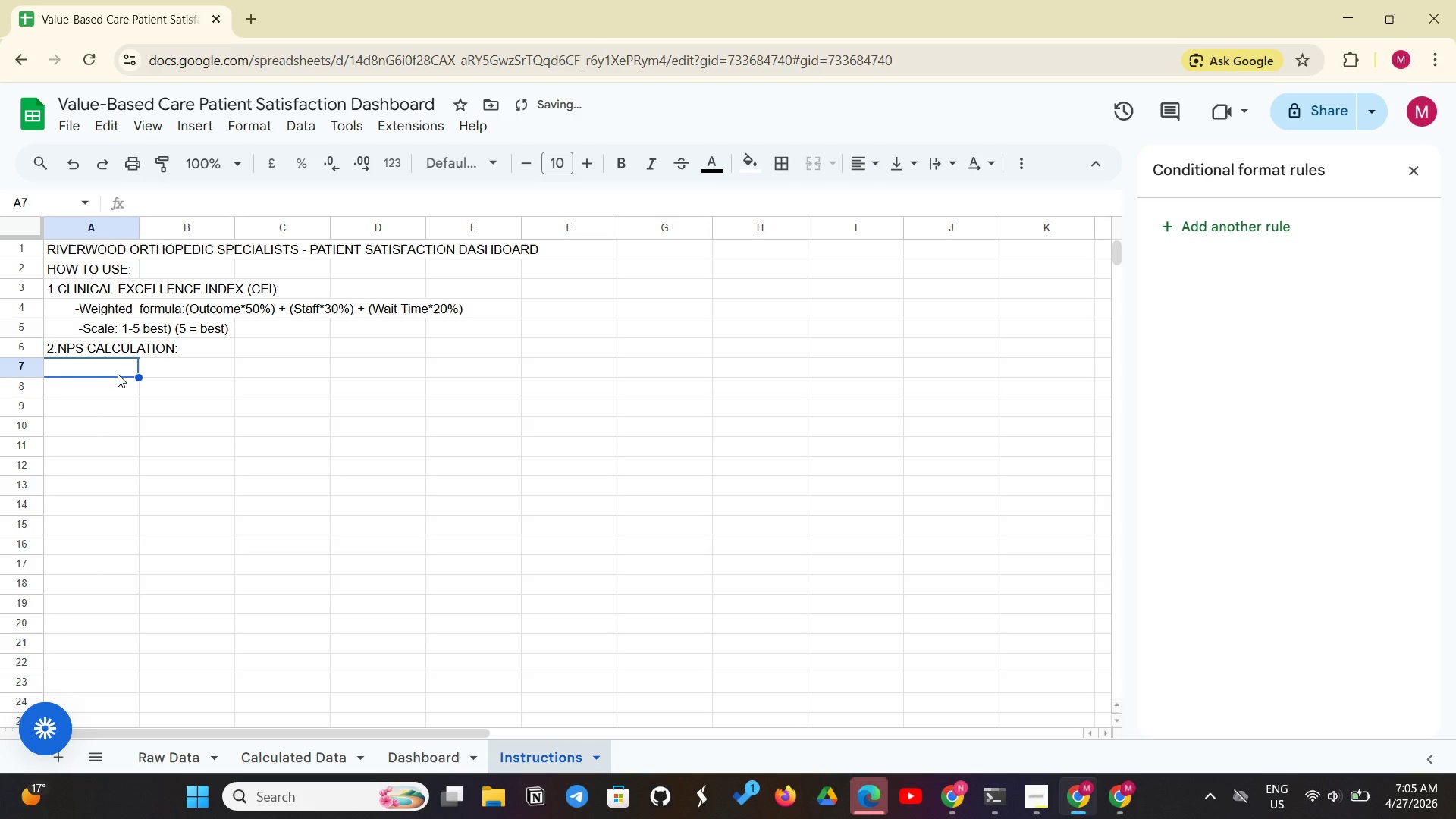 
left_click([118, 374])
 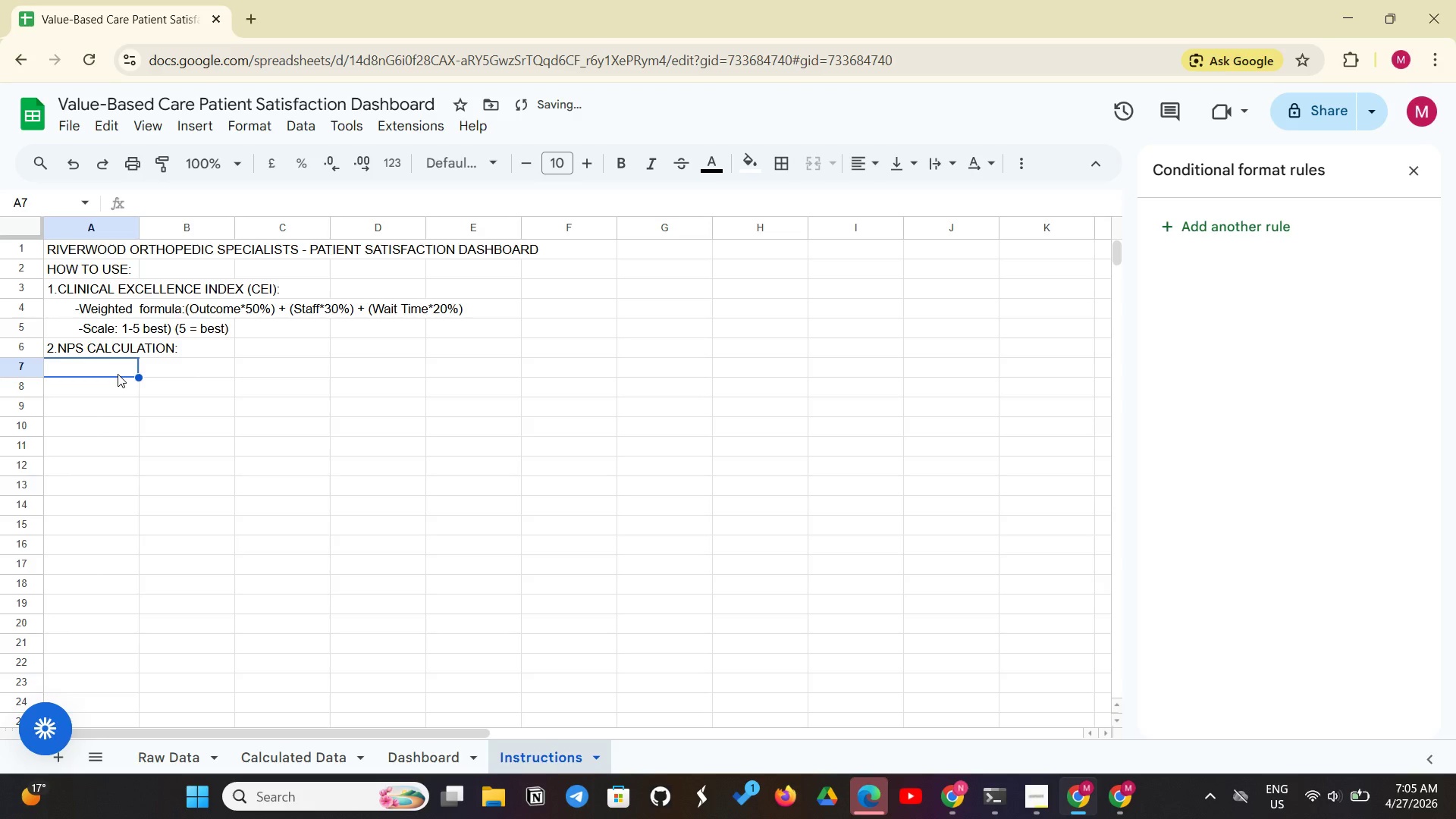 
type(         -promoter (9-10), passive (7-8), Detractor (0-6))
 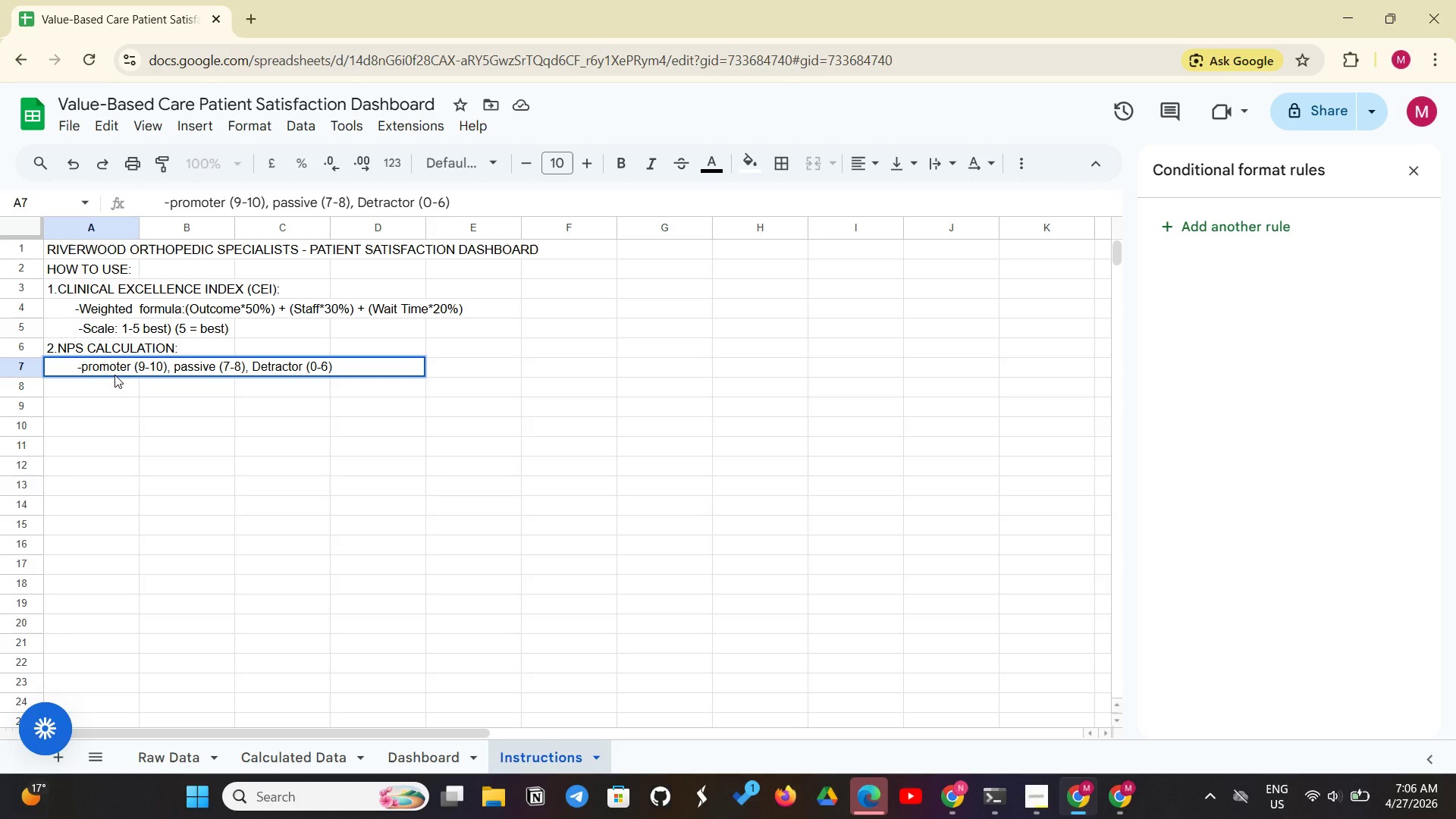 
key(Enter)
 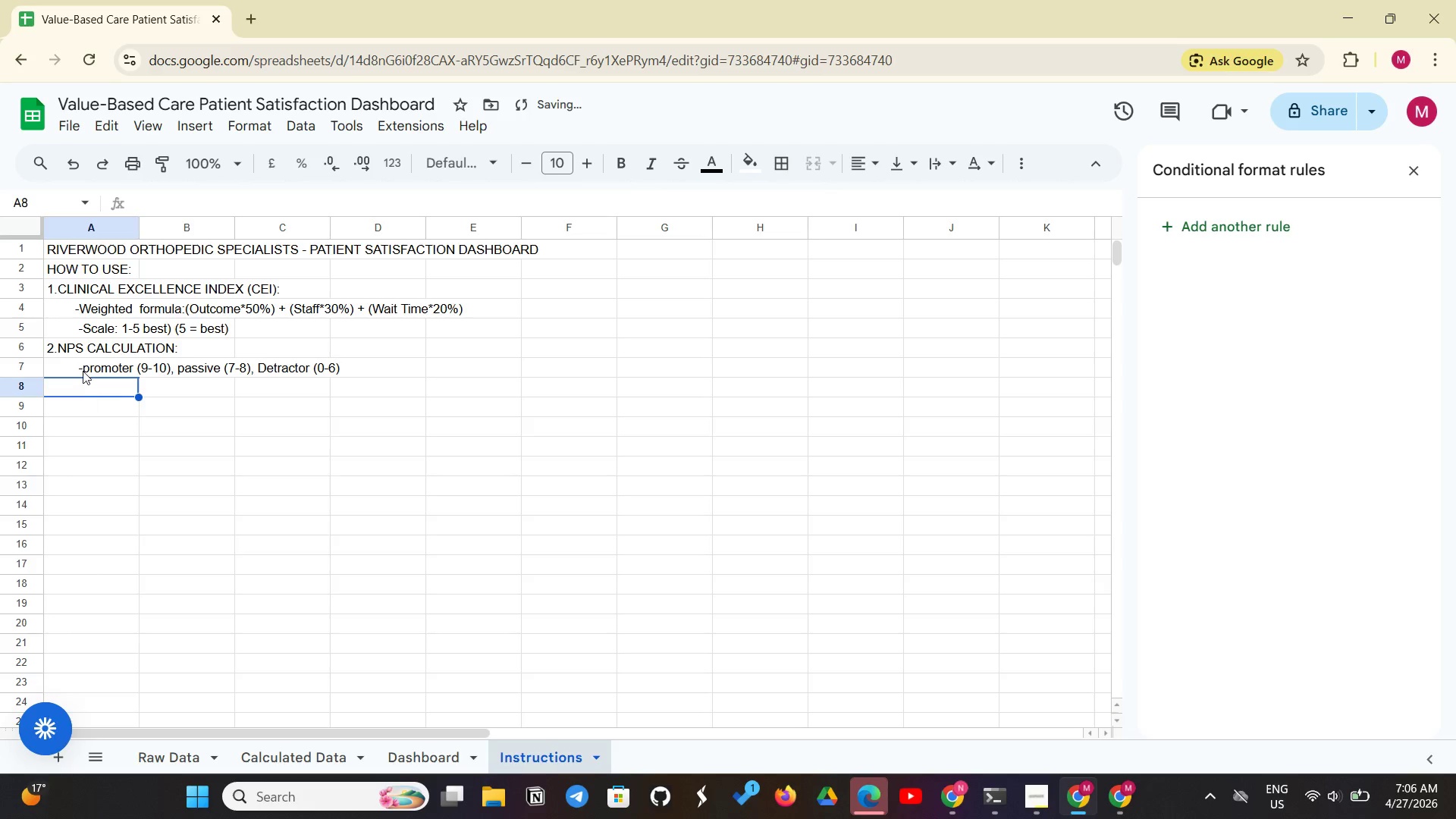 
left_click([89, 389])
 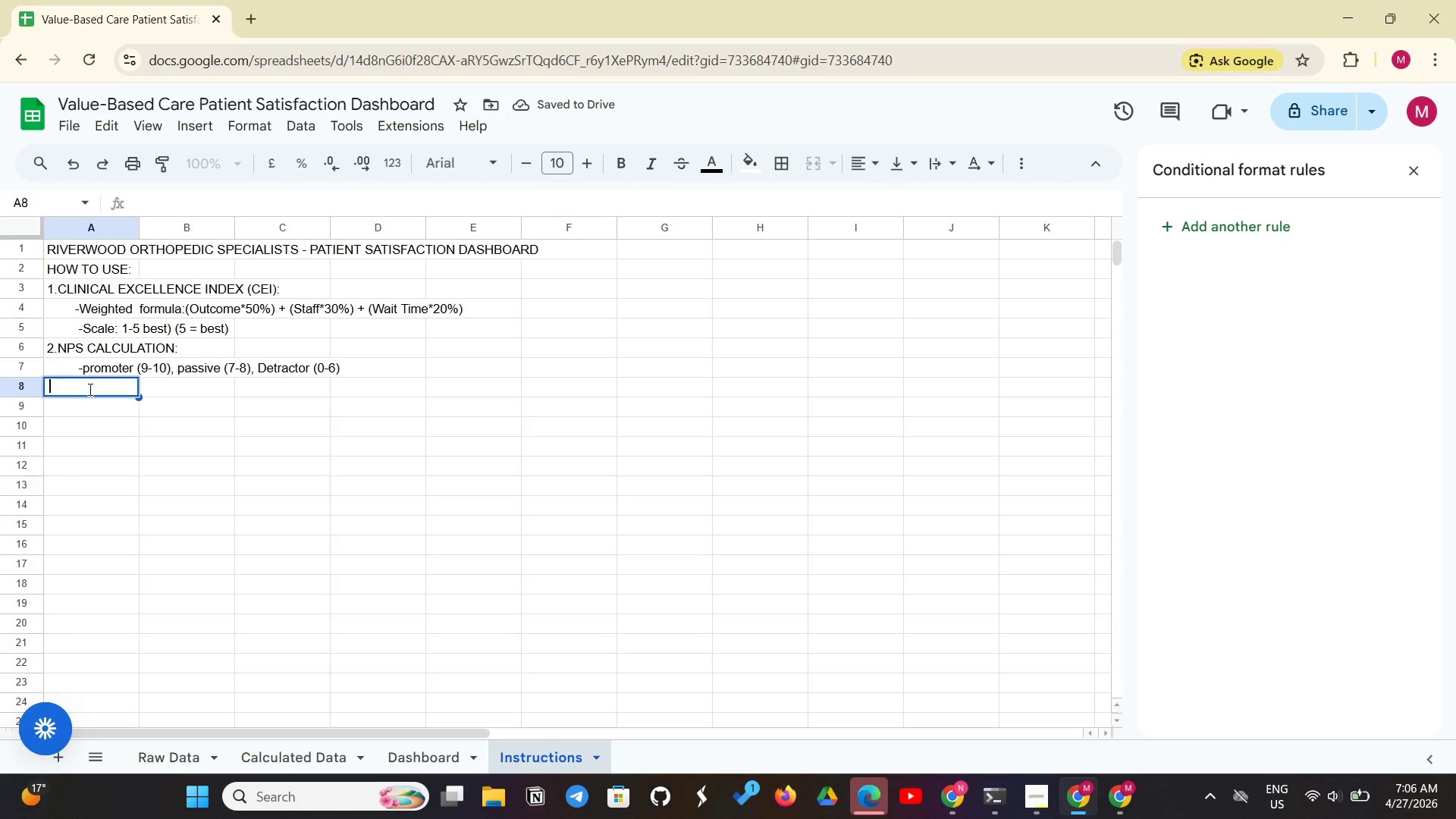 
type(         -NPS = %Promoters - %Detractors)
 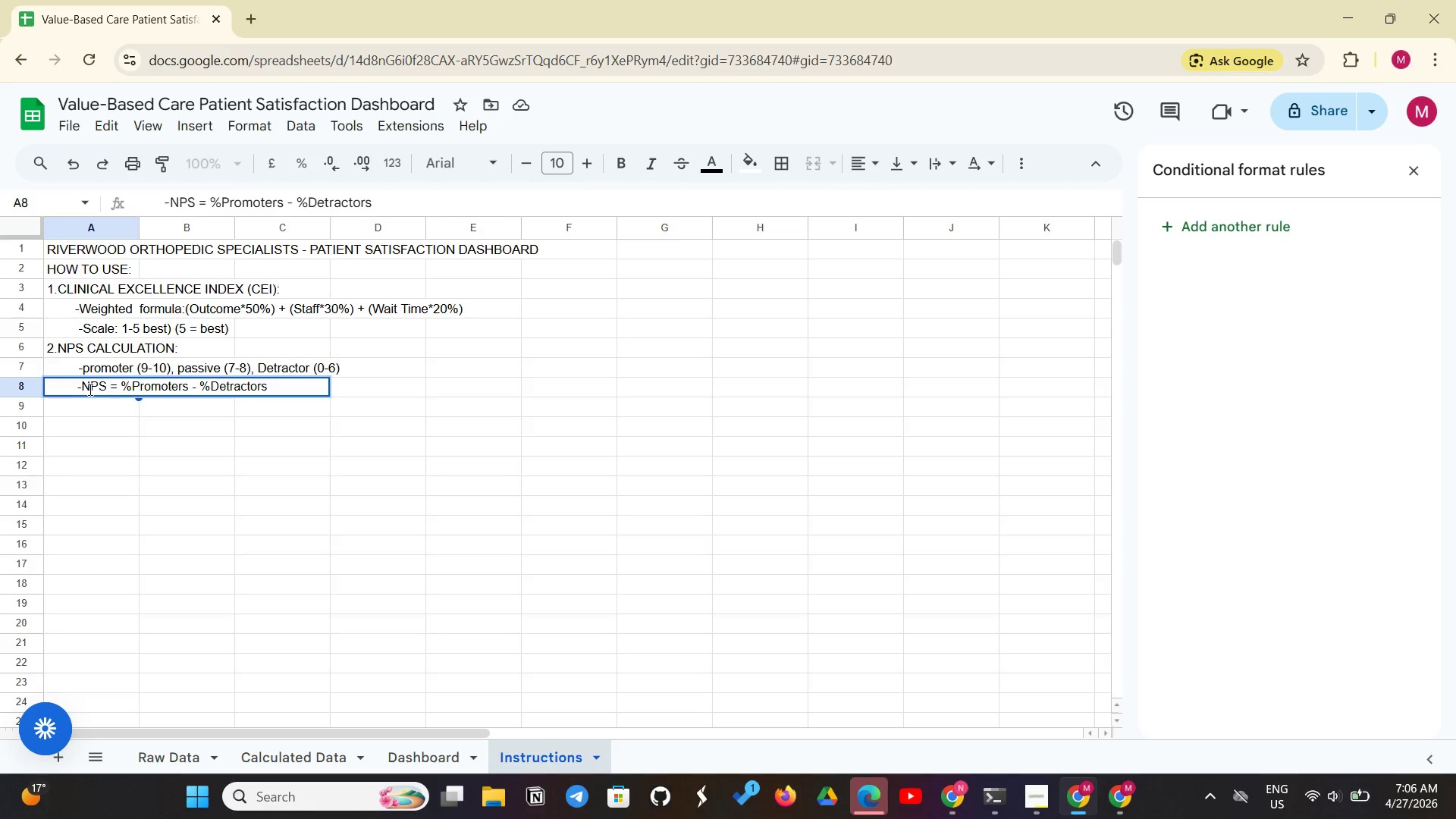 
key(Enter)
 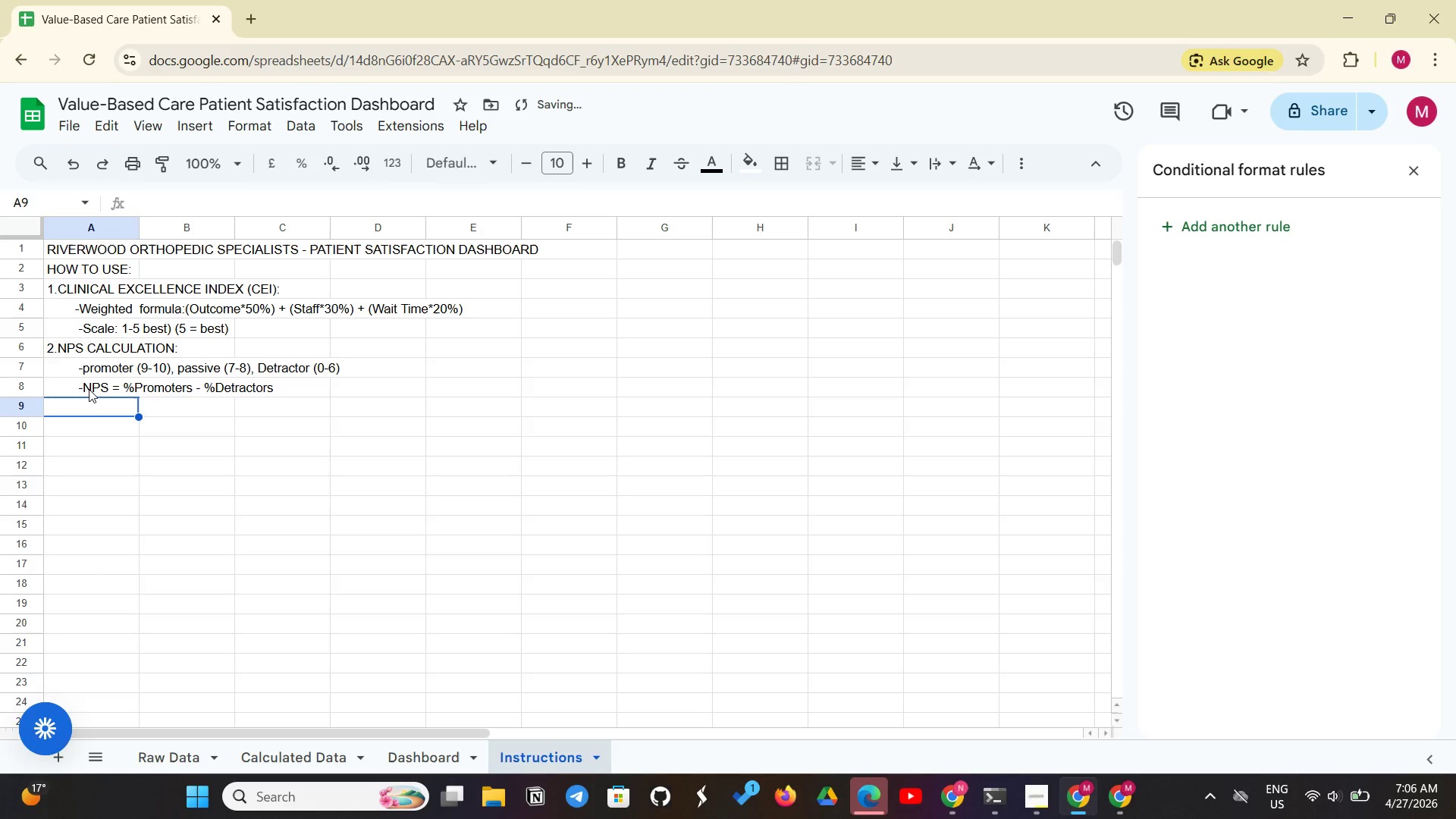 
type(3.DASHBOARD:)
 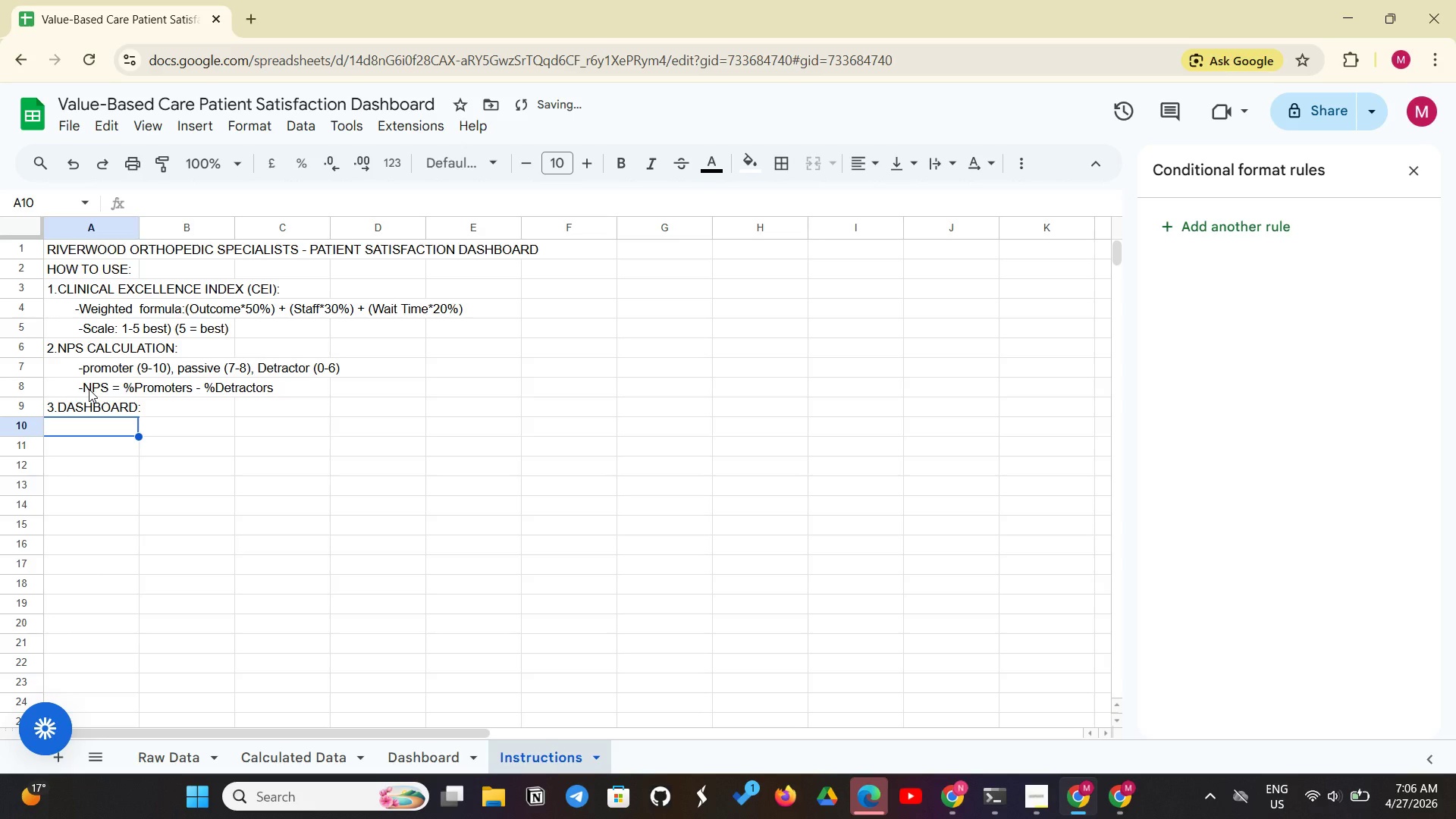 
 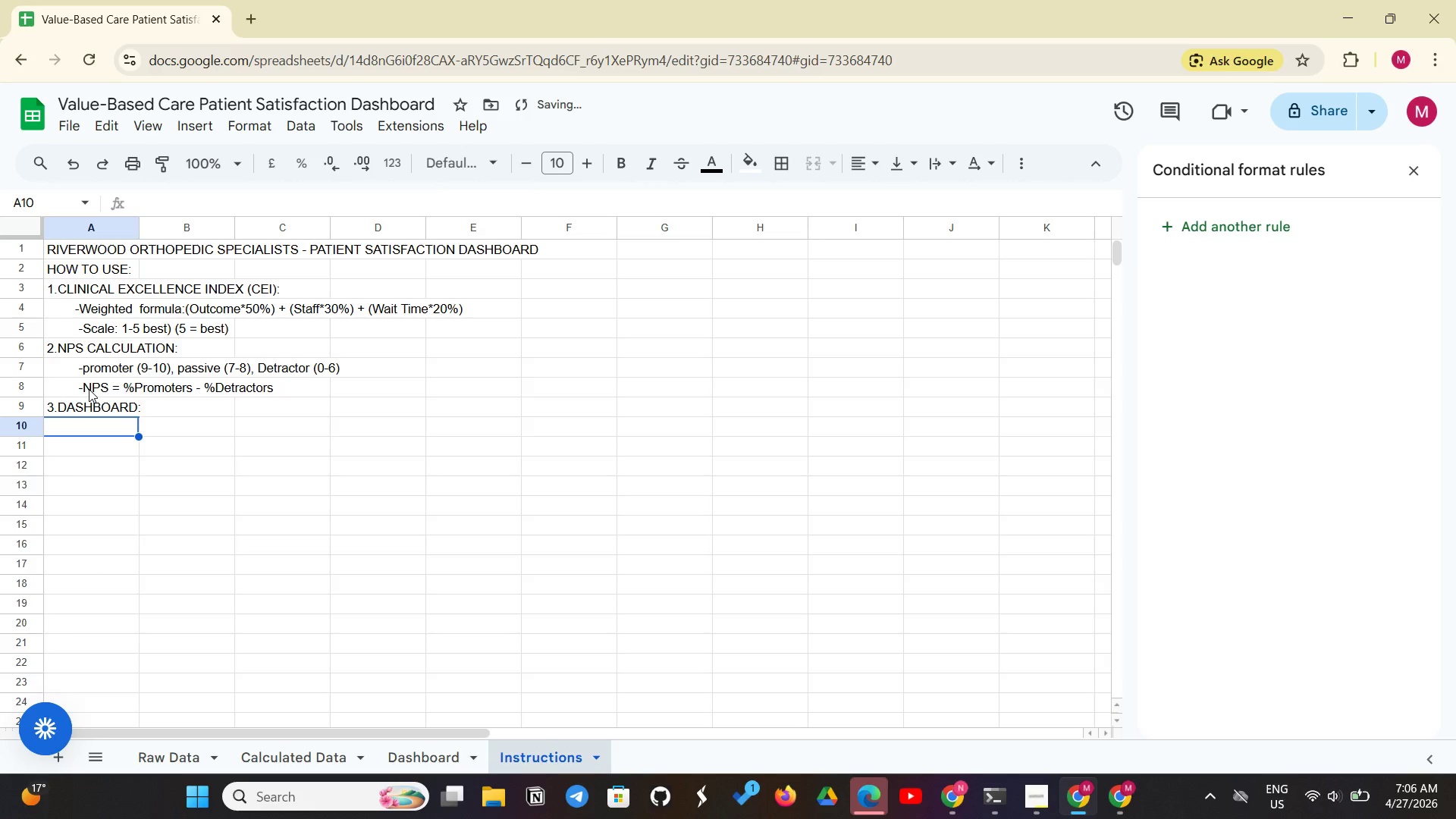 
key(Enter)
 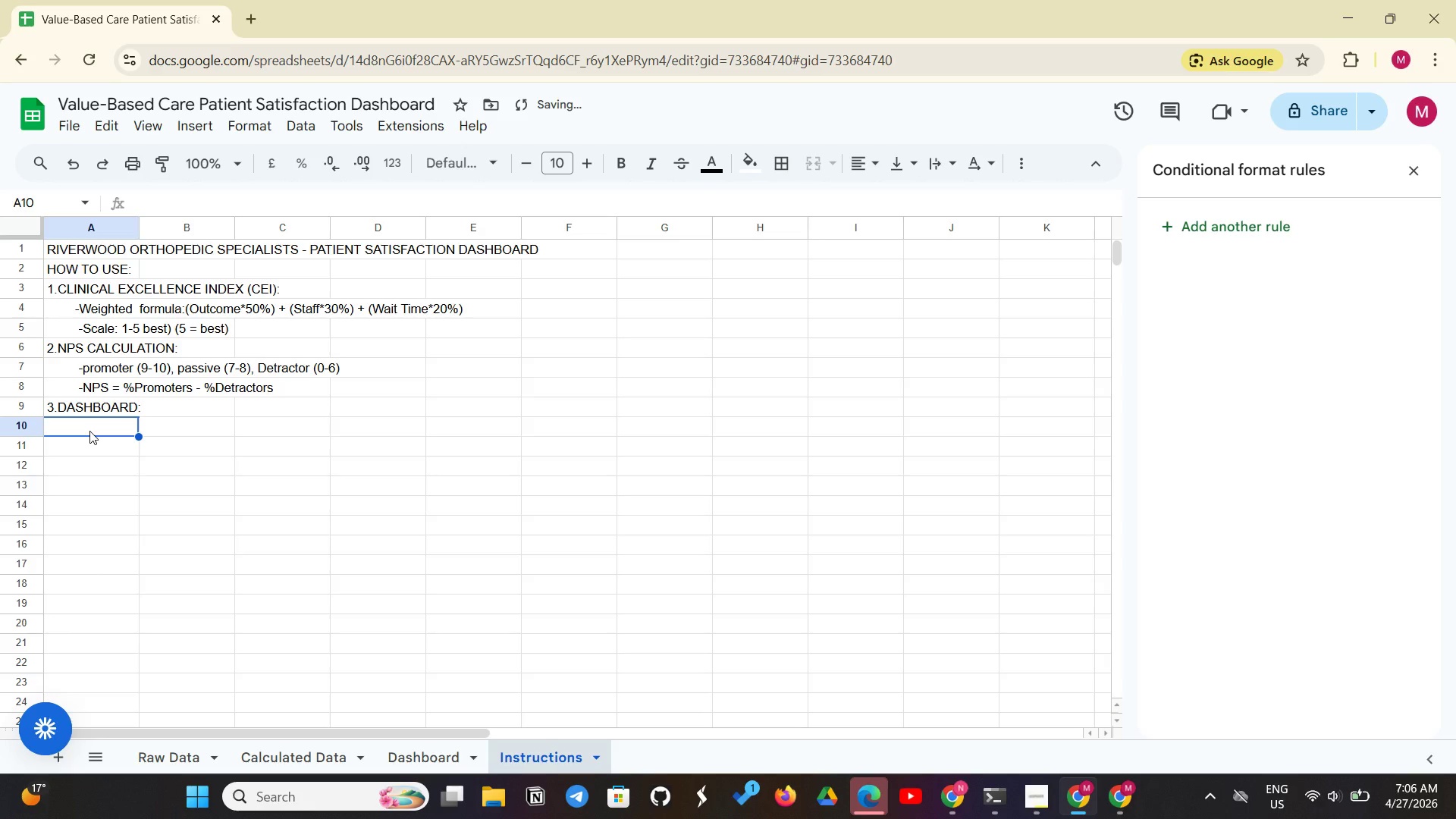 
left_click([89, 431])
 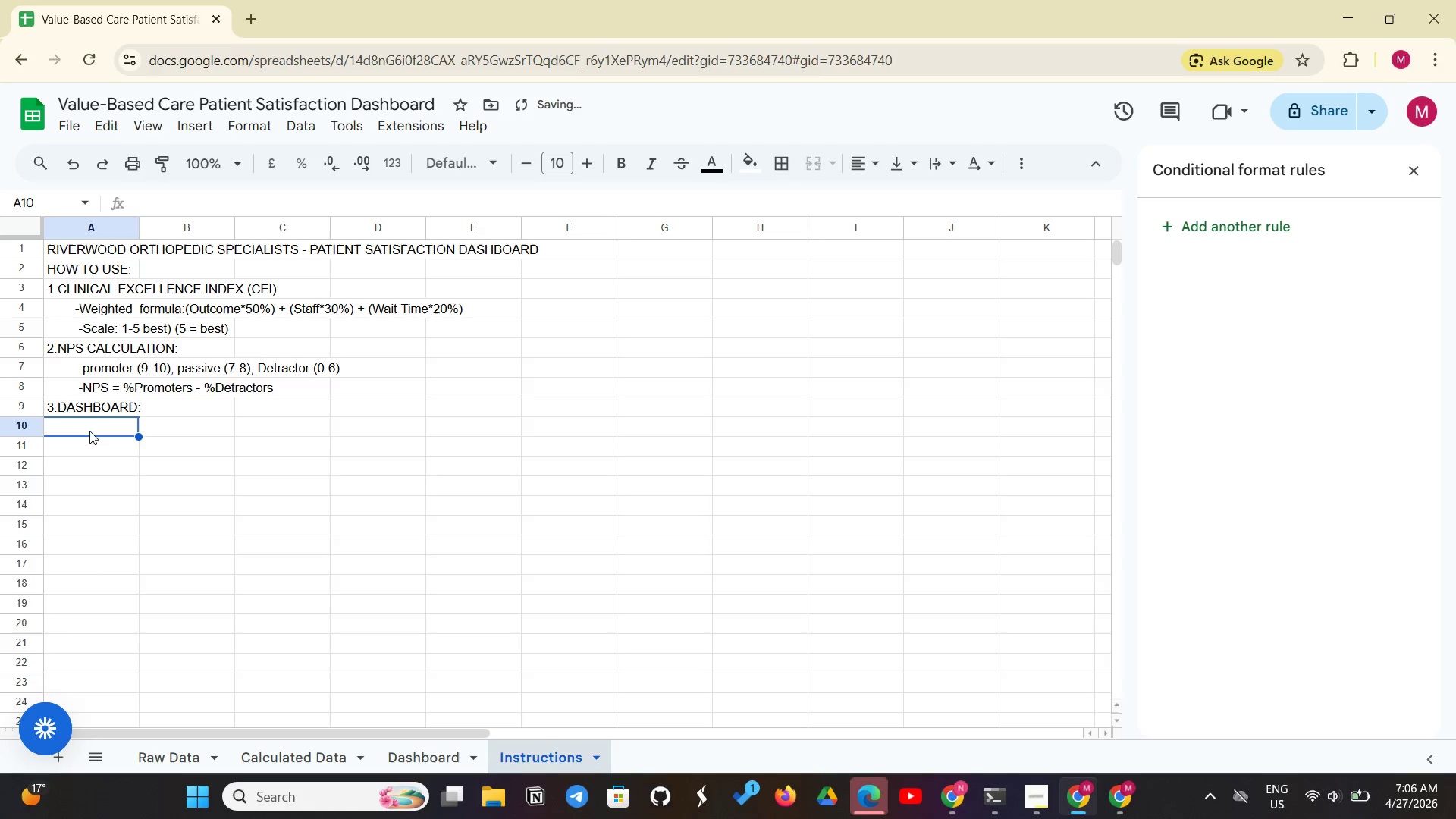 
type(         -s)
key(Backspace)
type(Scorecard shows practice )
key(Backspace)
type(-wide NPS and average CEI.)
 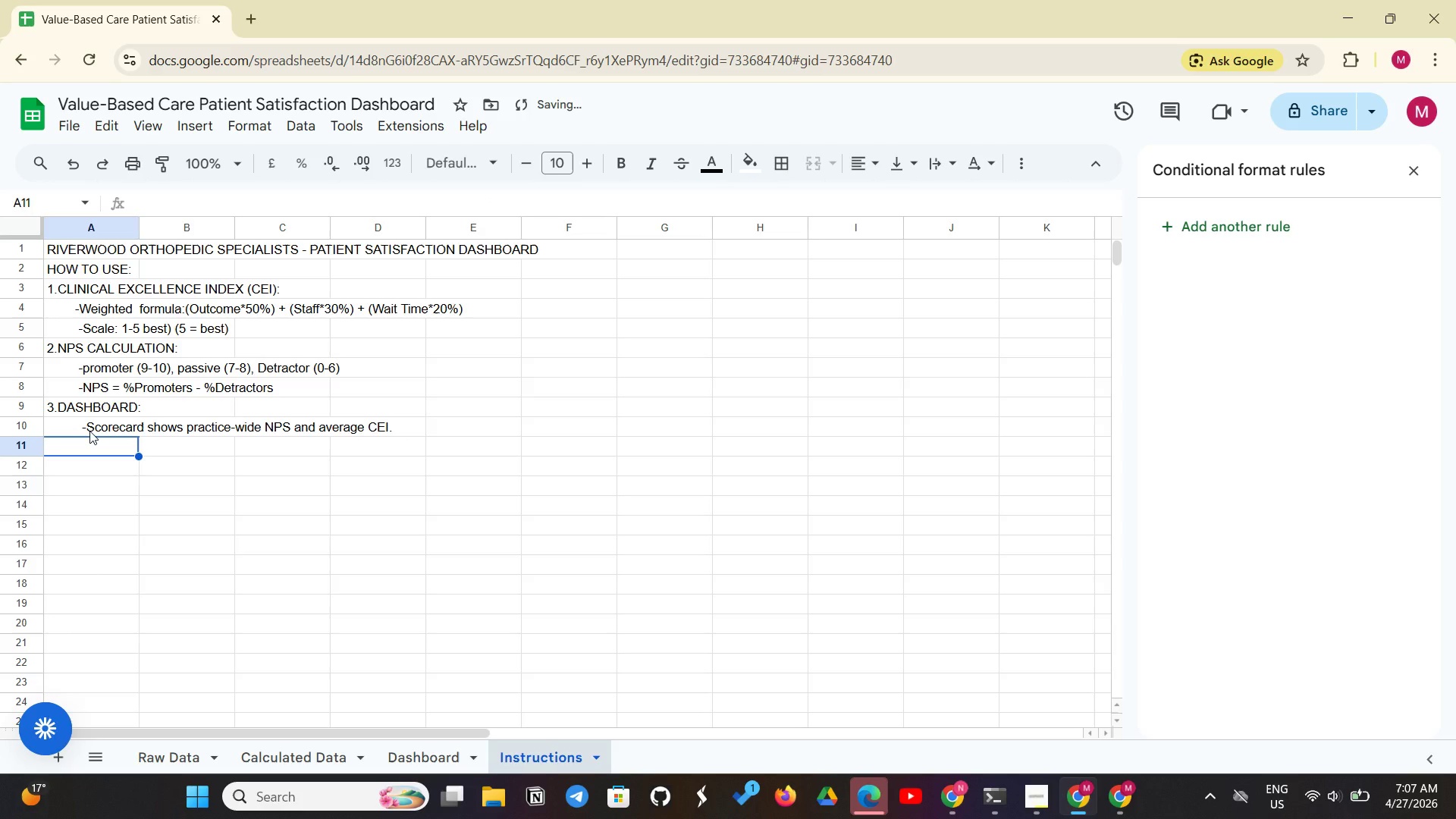 
 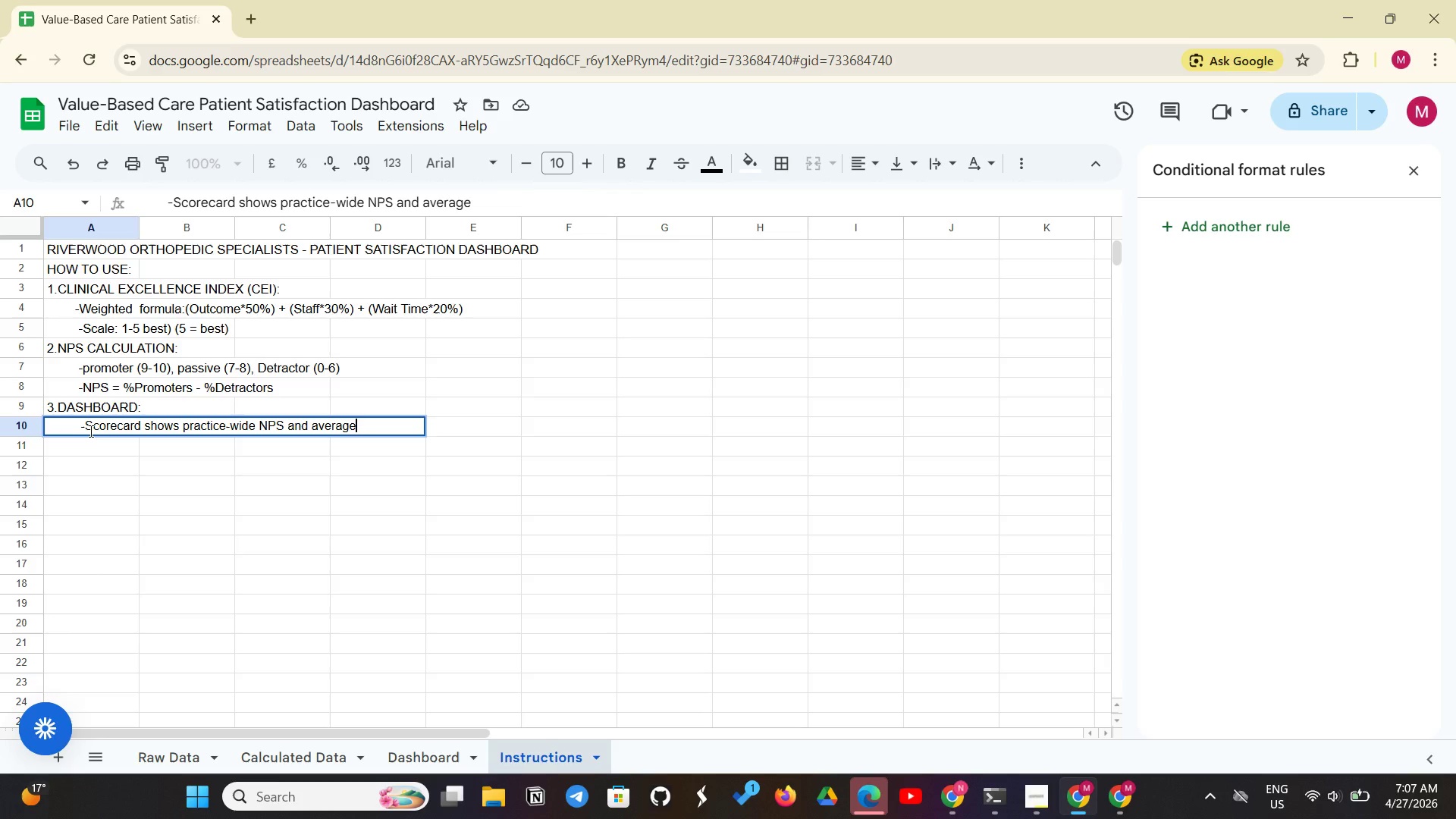 
key(Enter)
 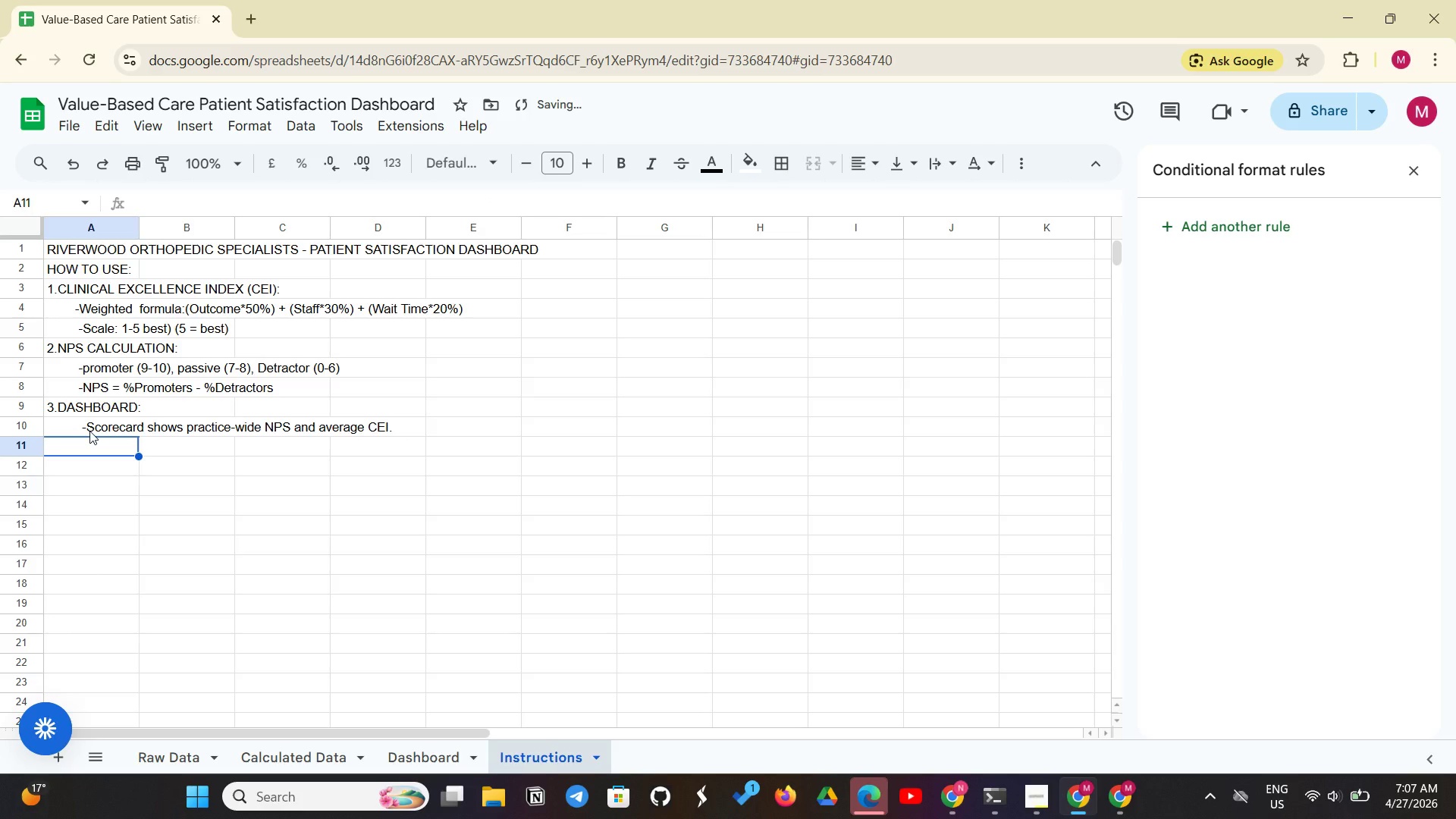 
type(           )
key(Backspace)
type(-bAR )
key(Backspace)
key(Backspace)
key(Backspace)
type(a)
key(Backspace)
key(Backspace)
type(Bar chart compares CEI across East, West, Central  locations.)
 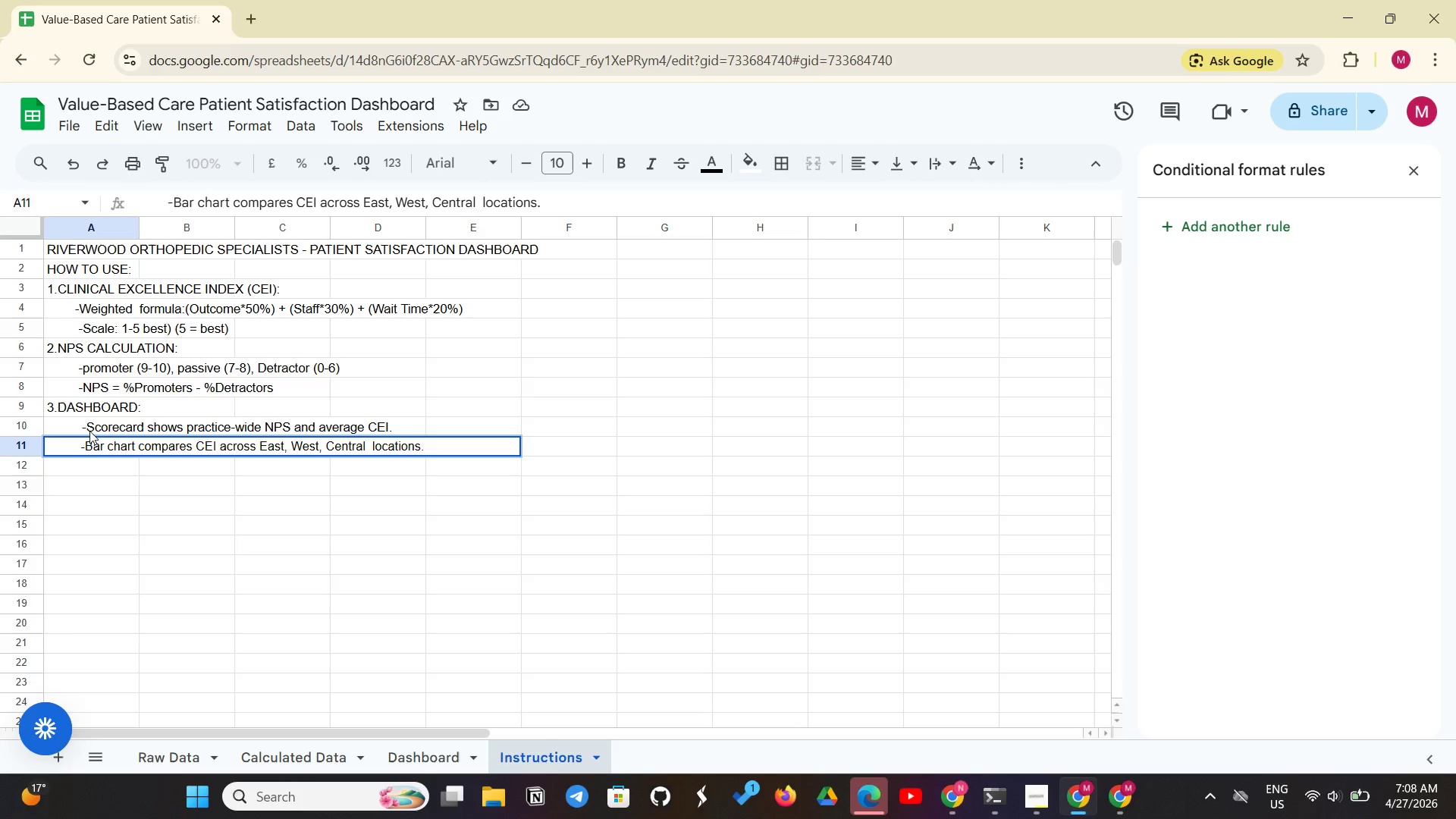 
key(Shift+Enter)
 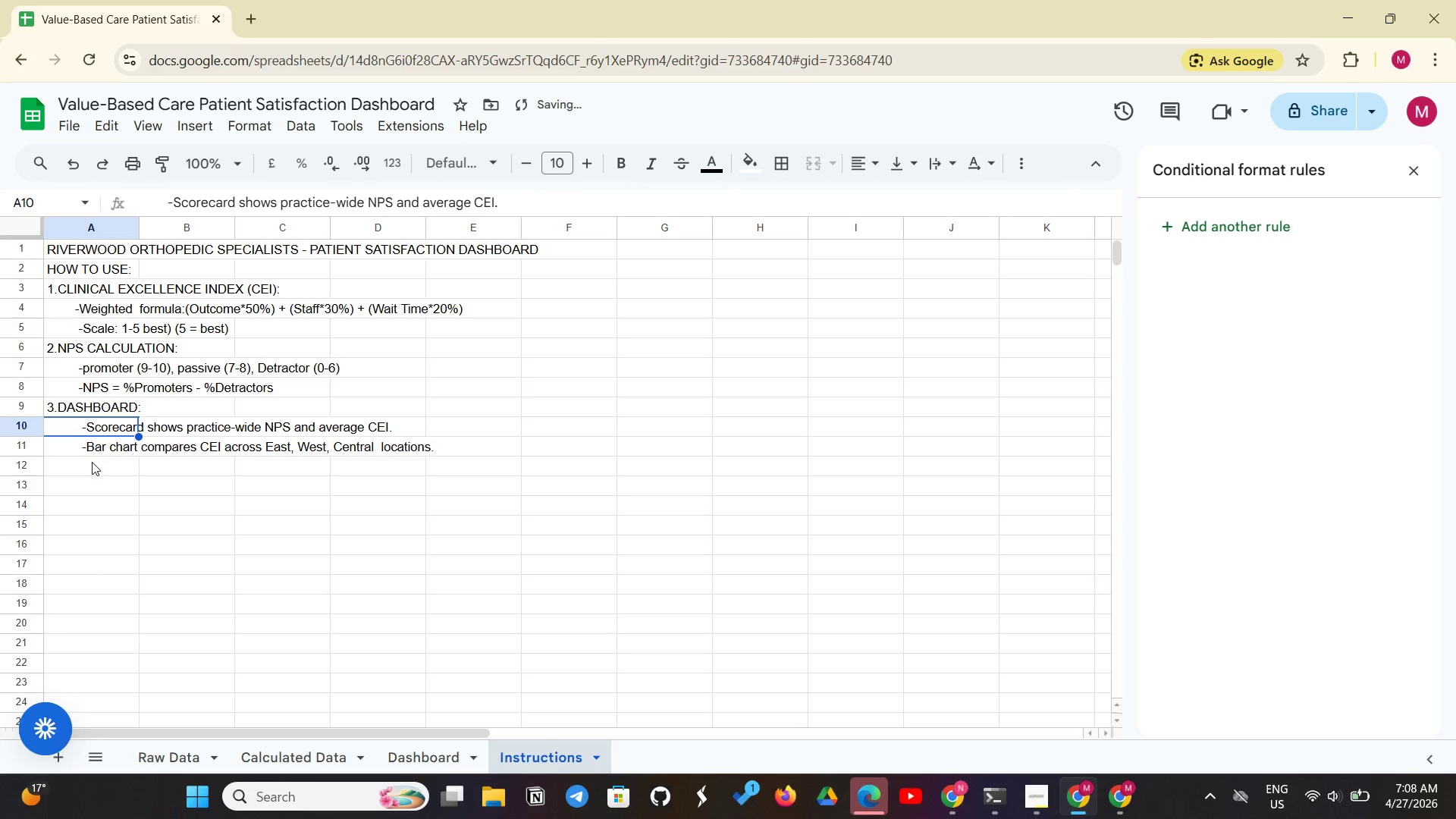 
left_click([92, 466])
 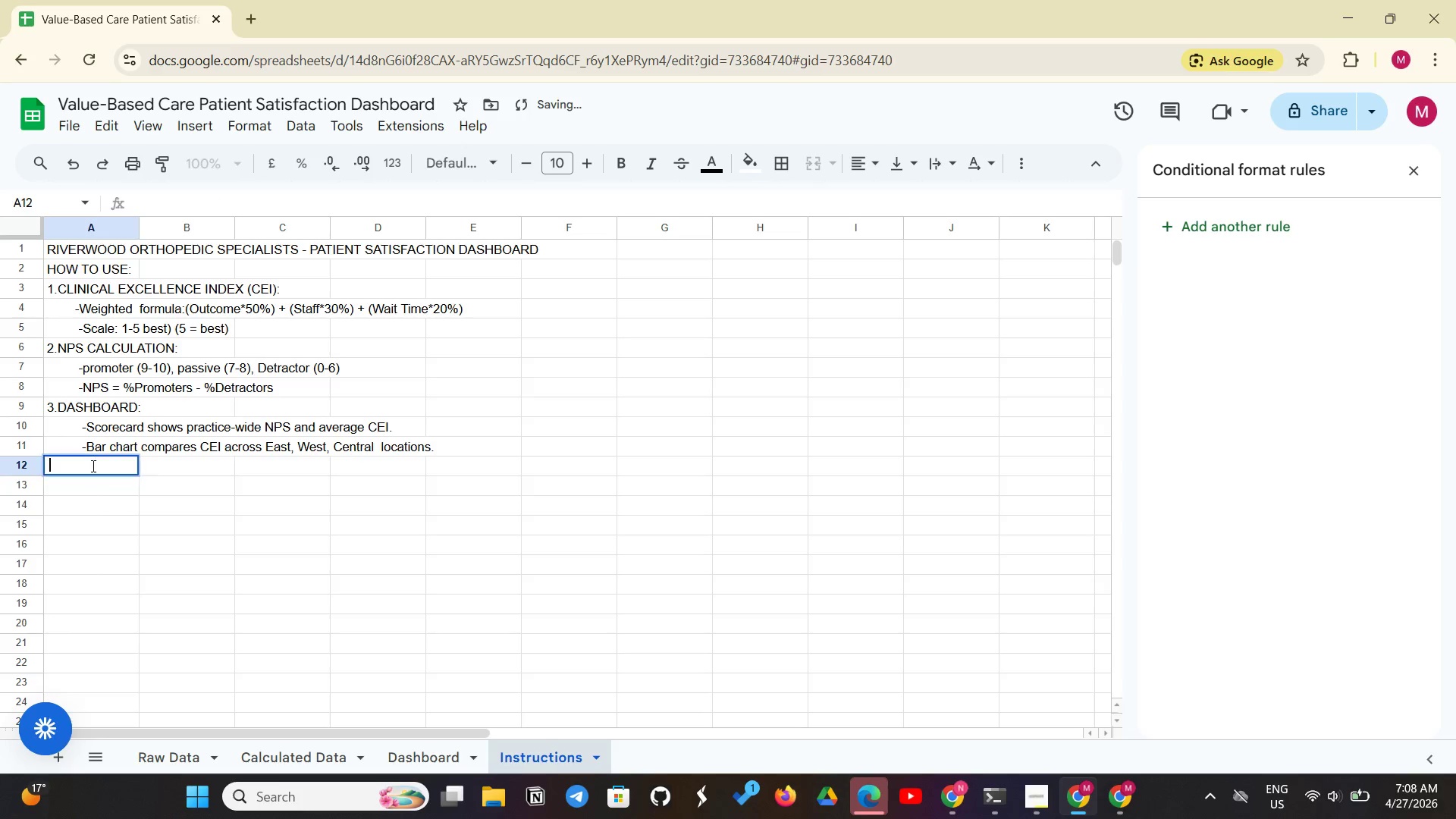 
type(          -Scatter plot shows correlation between wait time and outcome sats)
key(Backspace)
type(isfaction.)
 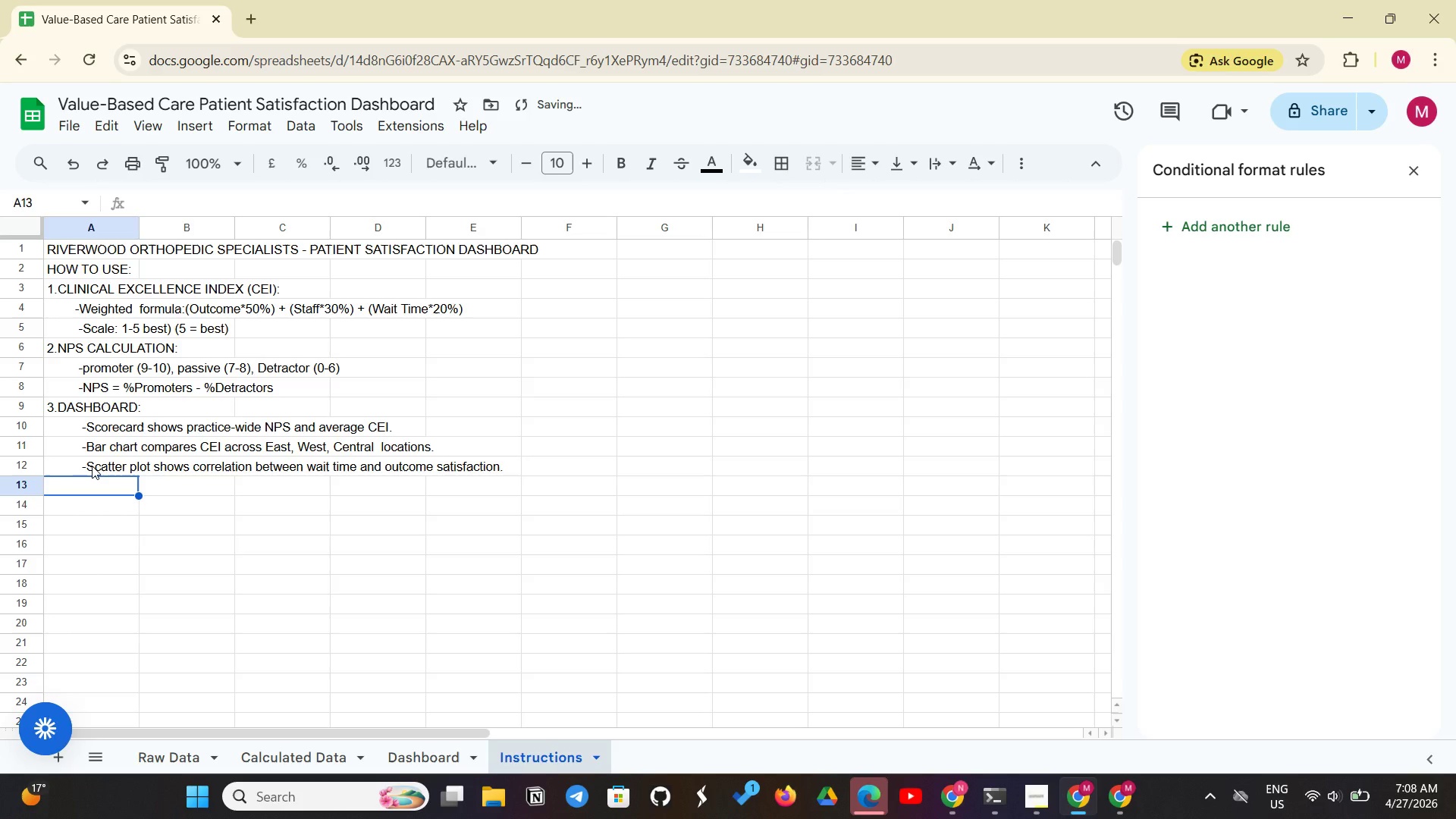 
 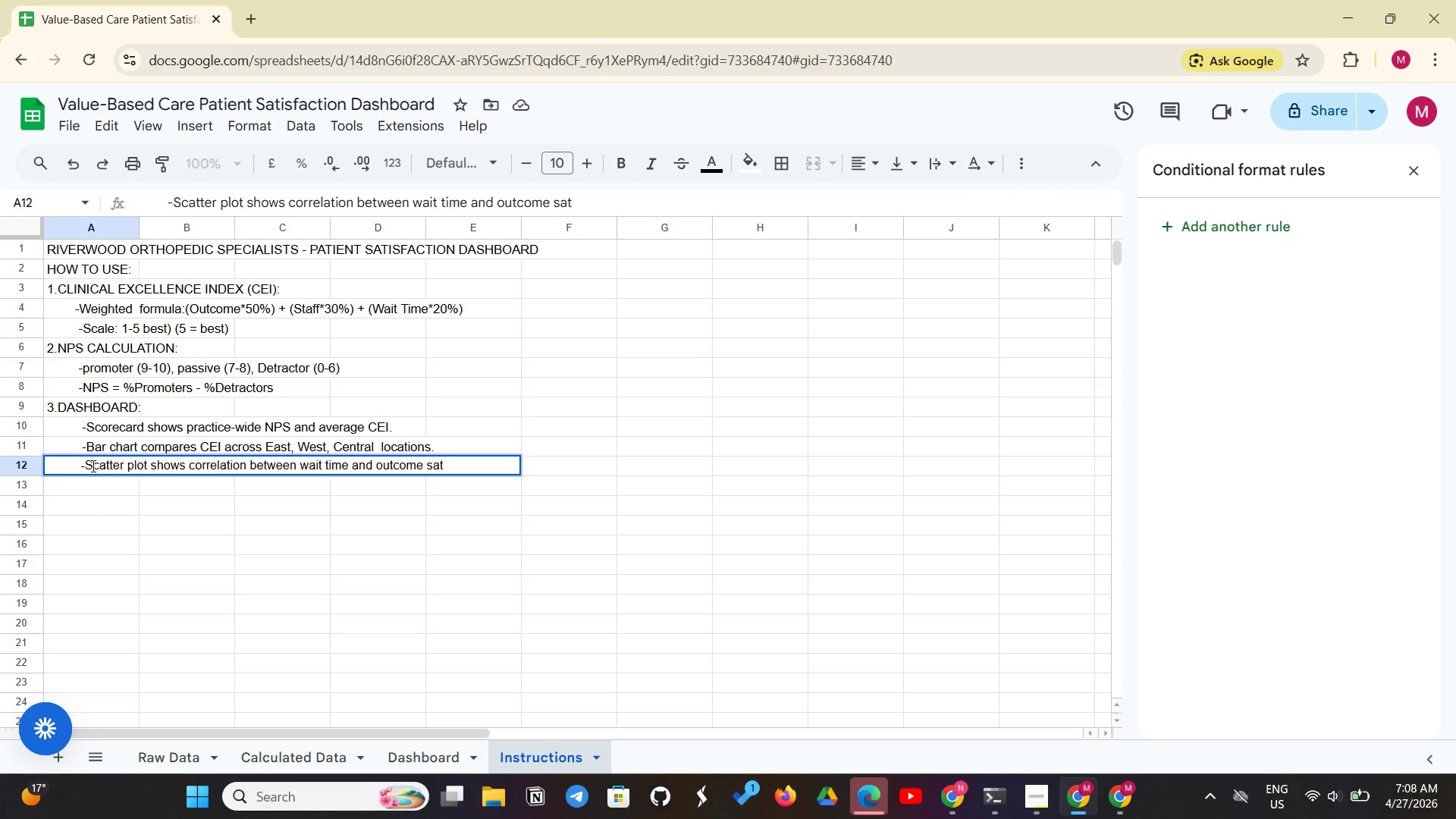 
key(Enter)
 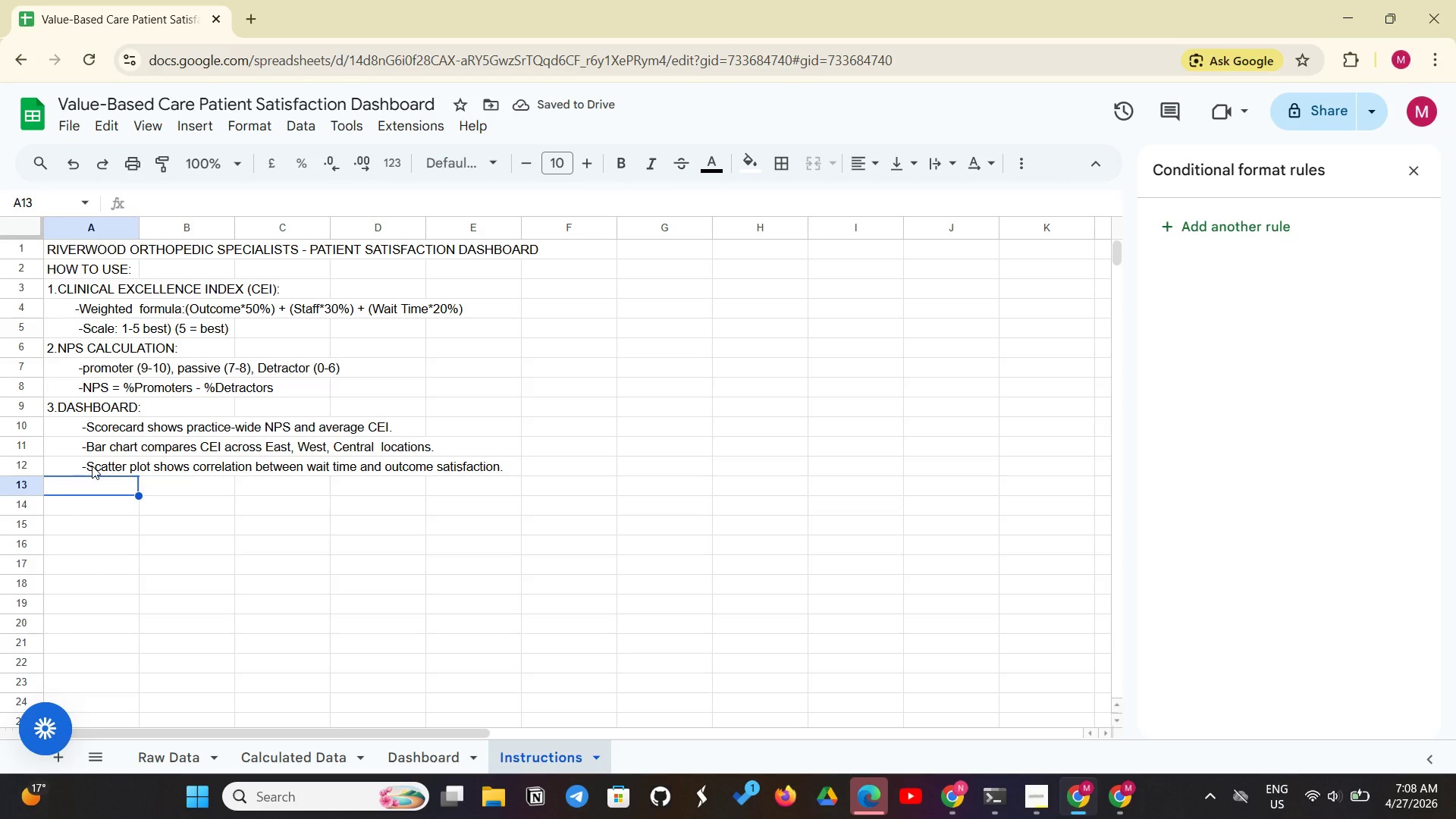 
type(4.EXCEPTION REPORTING:)
 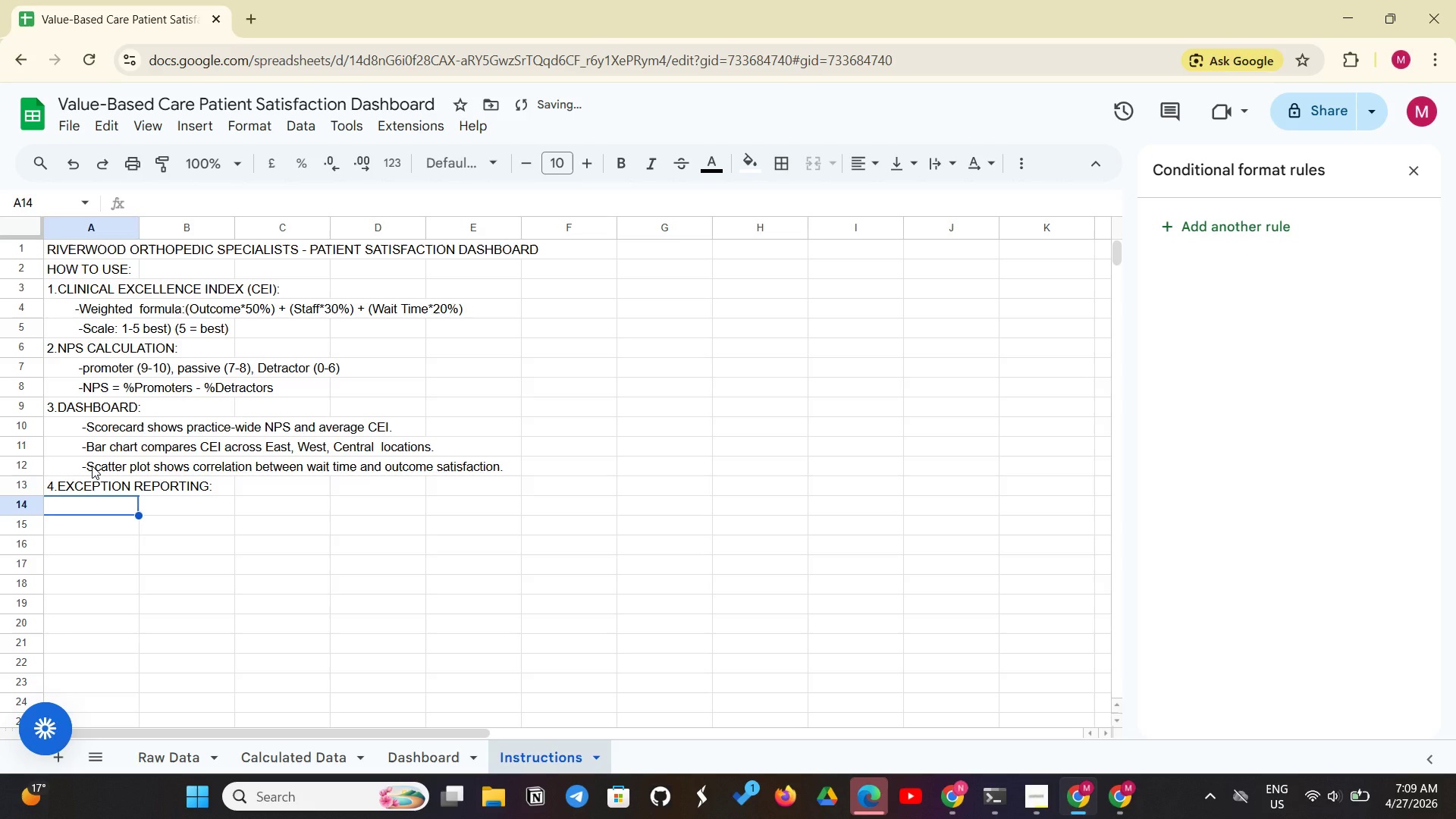 
 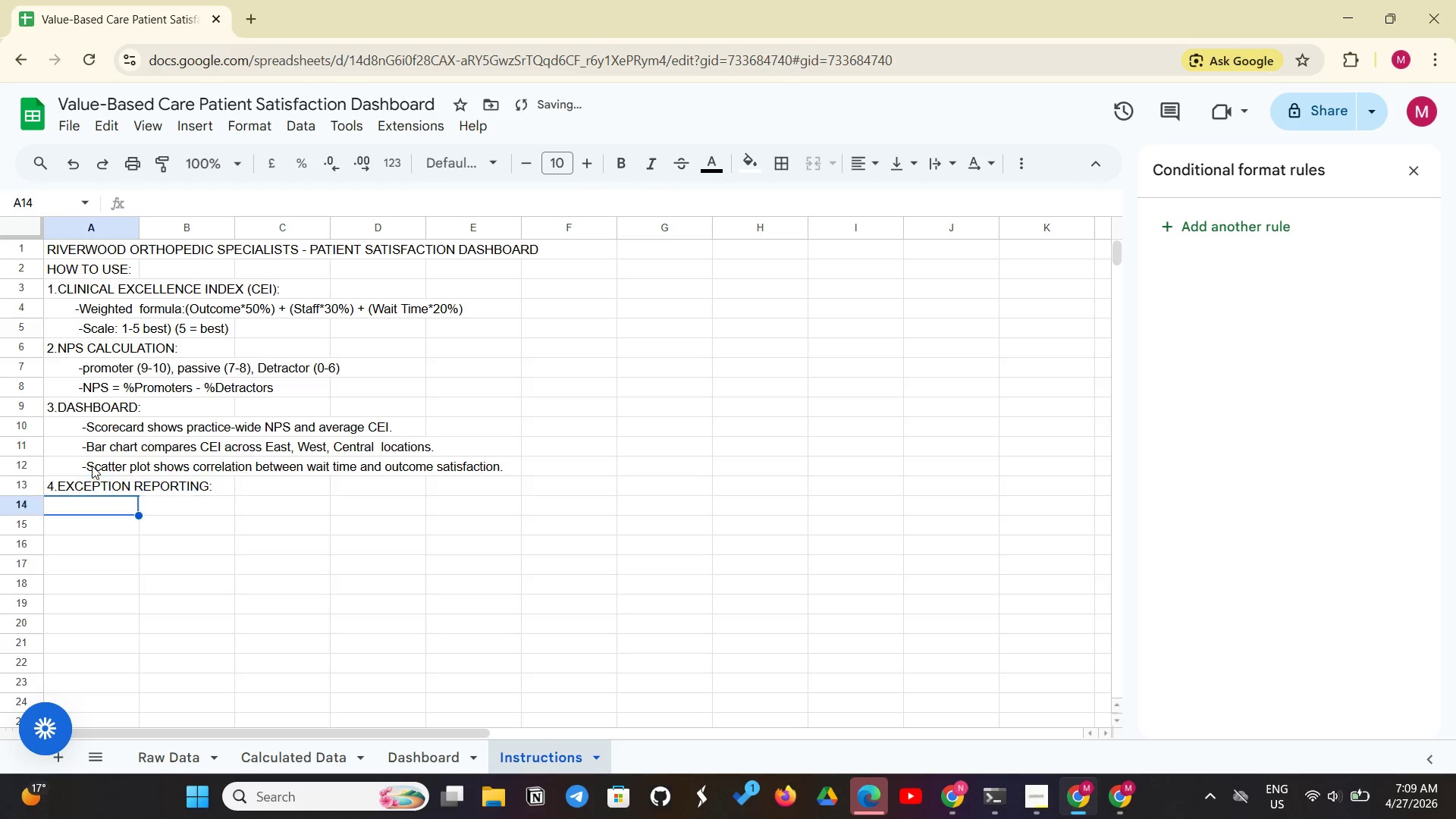 
key(Enter)
 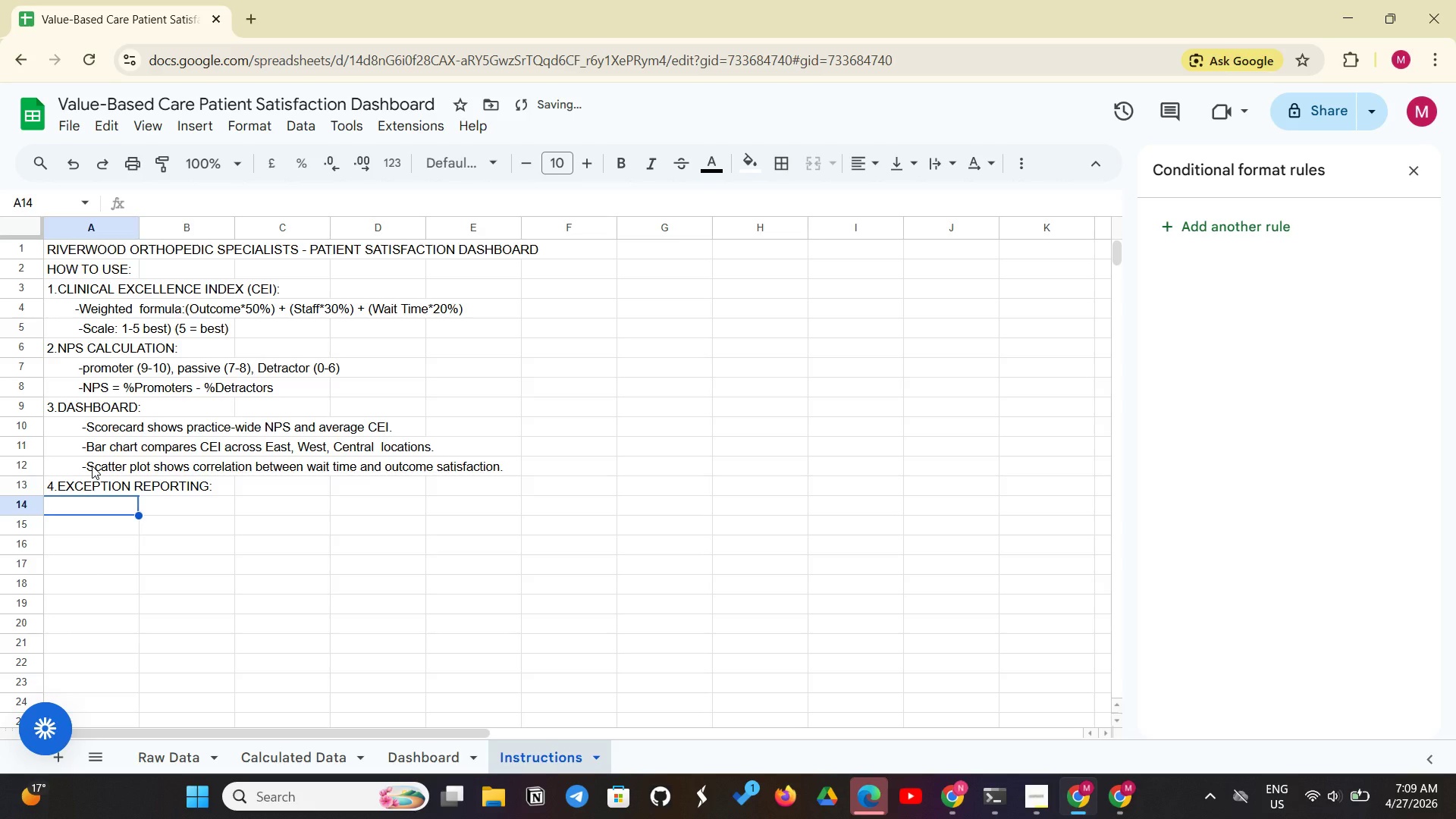 
type(           -Rows with CEI beo)
key(Backspace)
type(low 4.0 (80%) are highlighted in red.)
 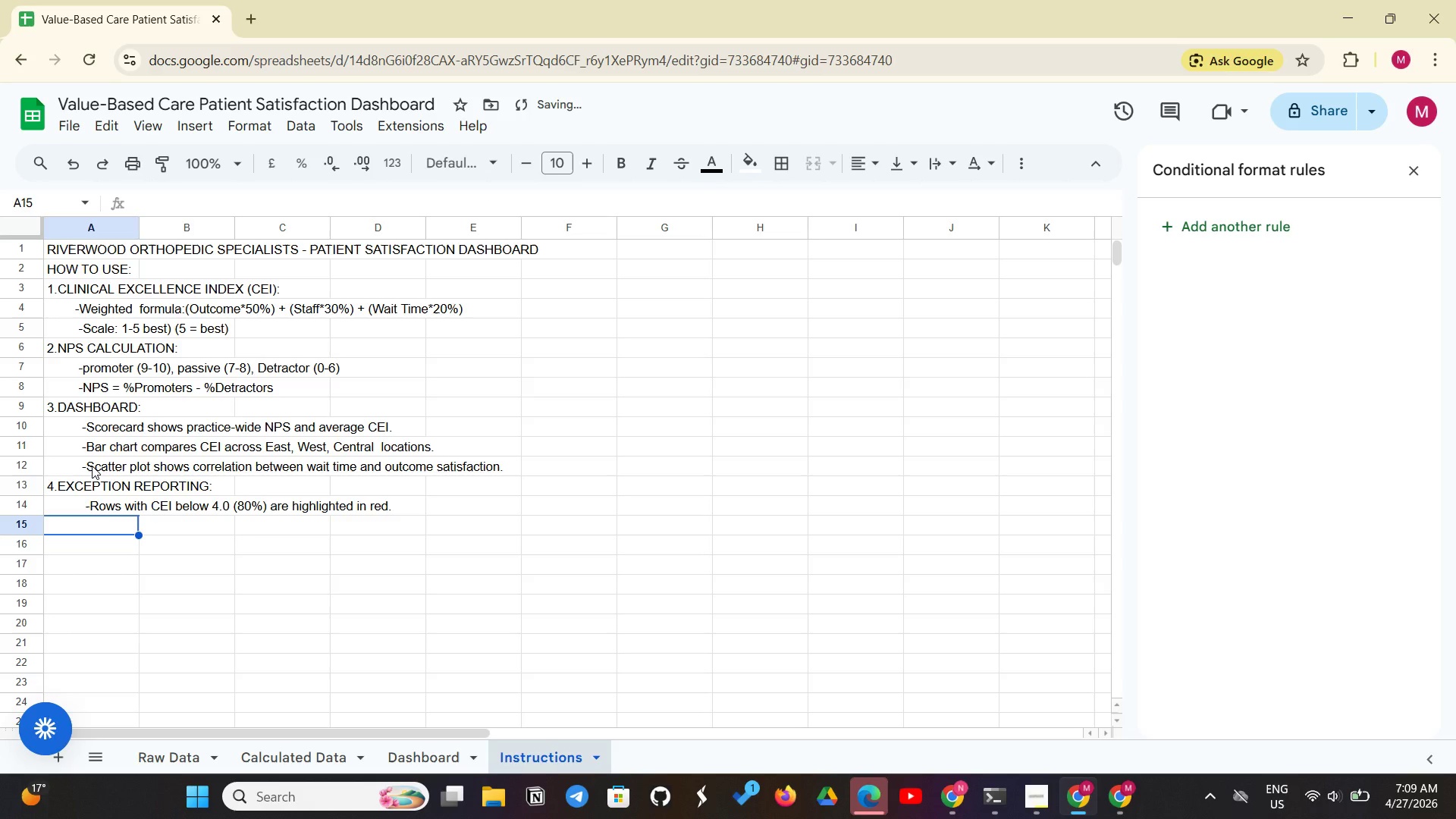 
 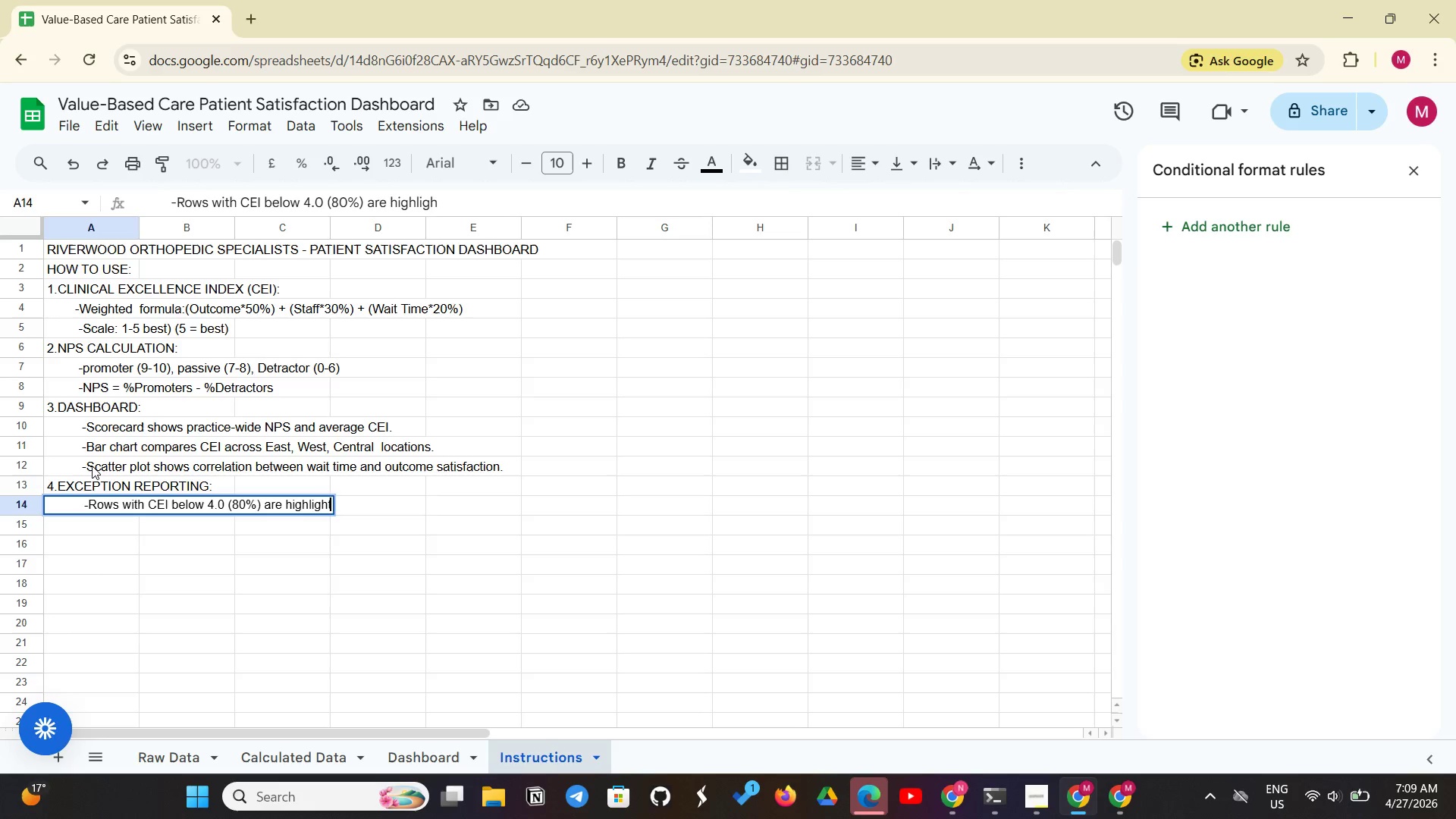 
key(Enter)
 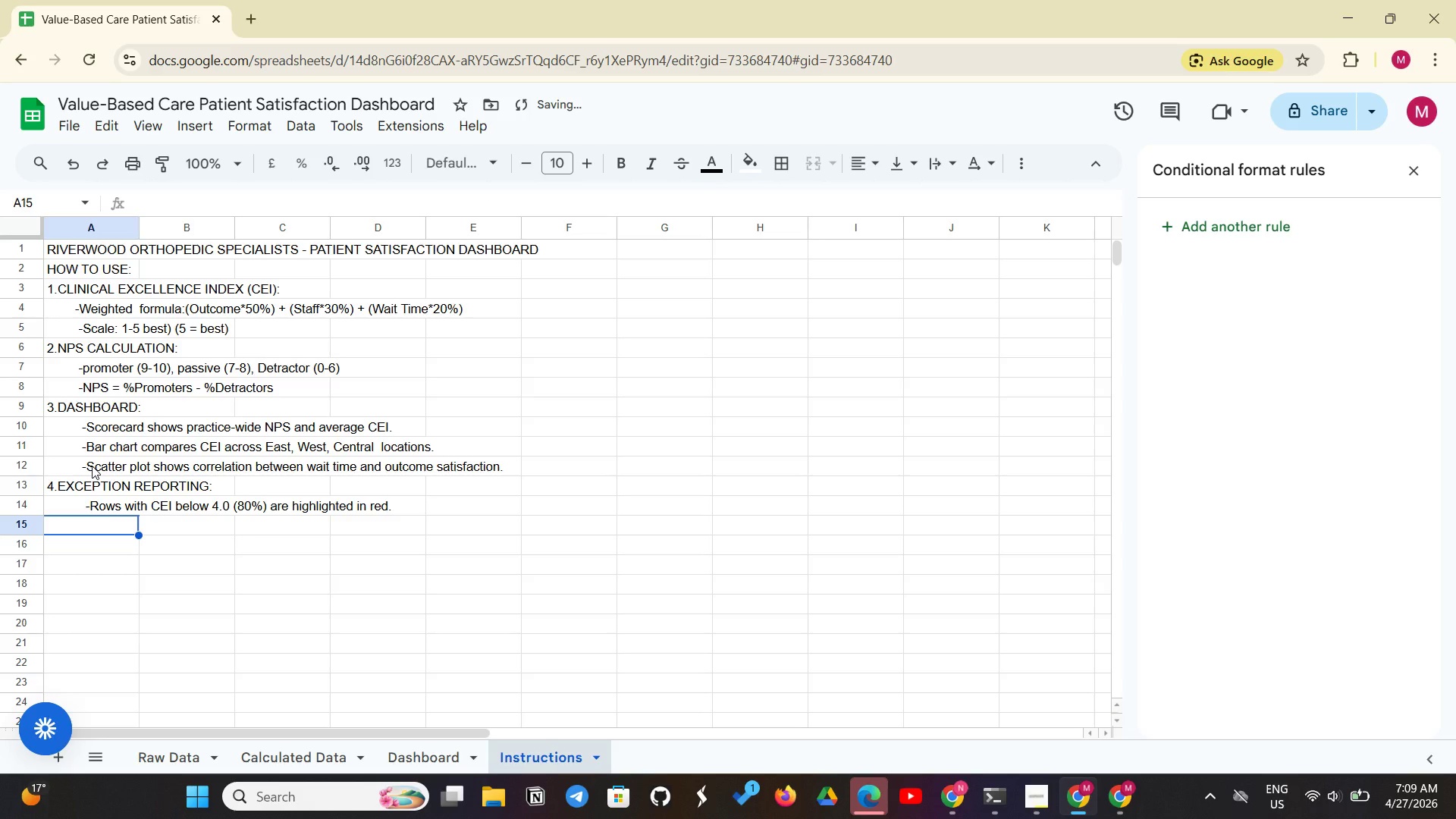 
type(5.DATA VALIDATION )
key(Backspace)
type(:)
 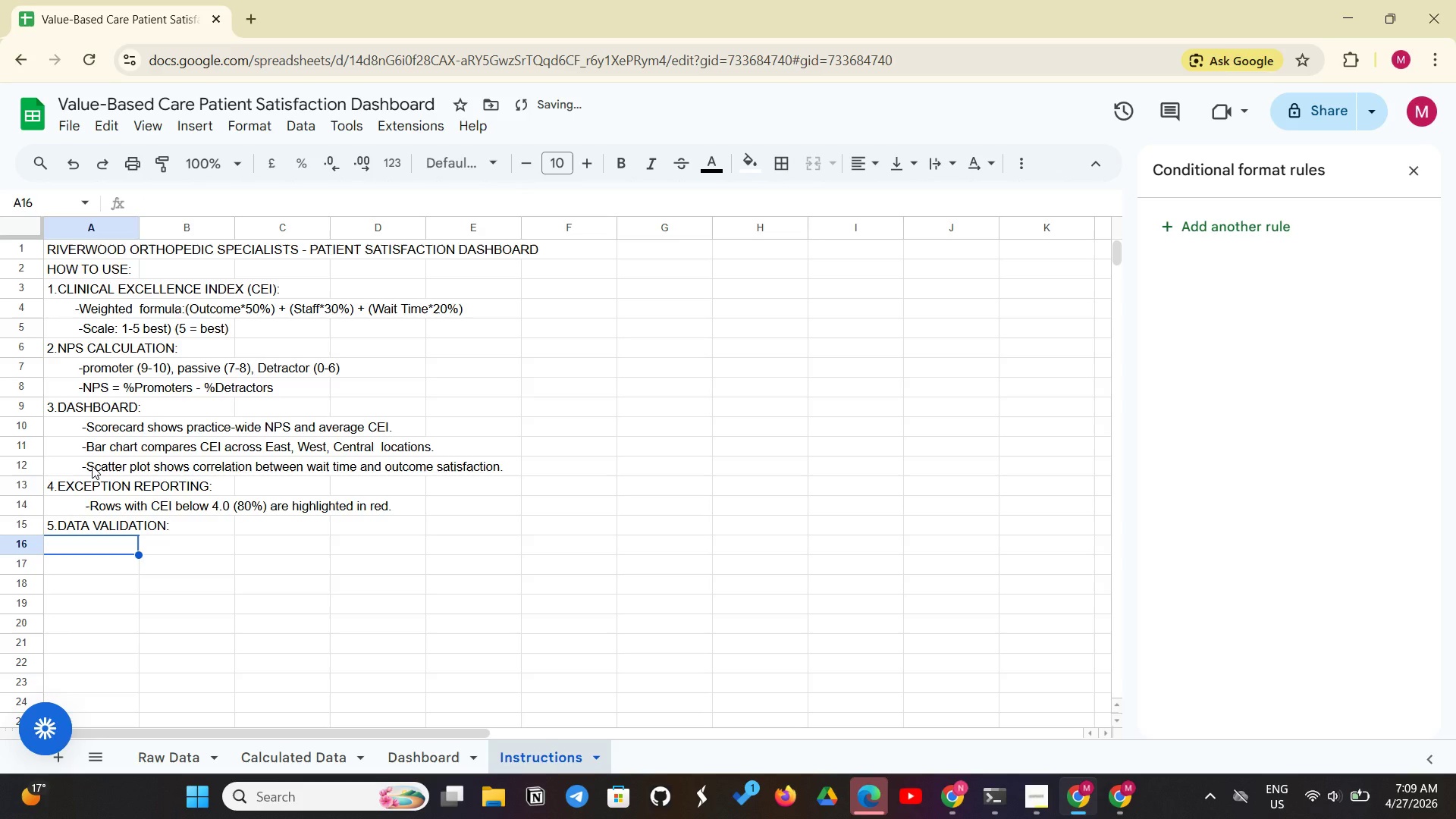 
 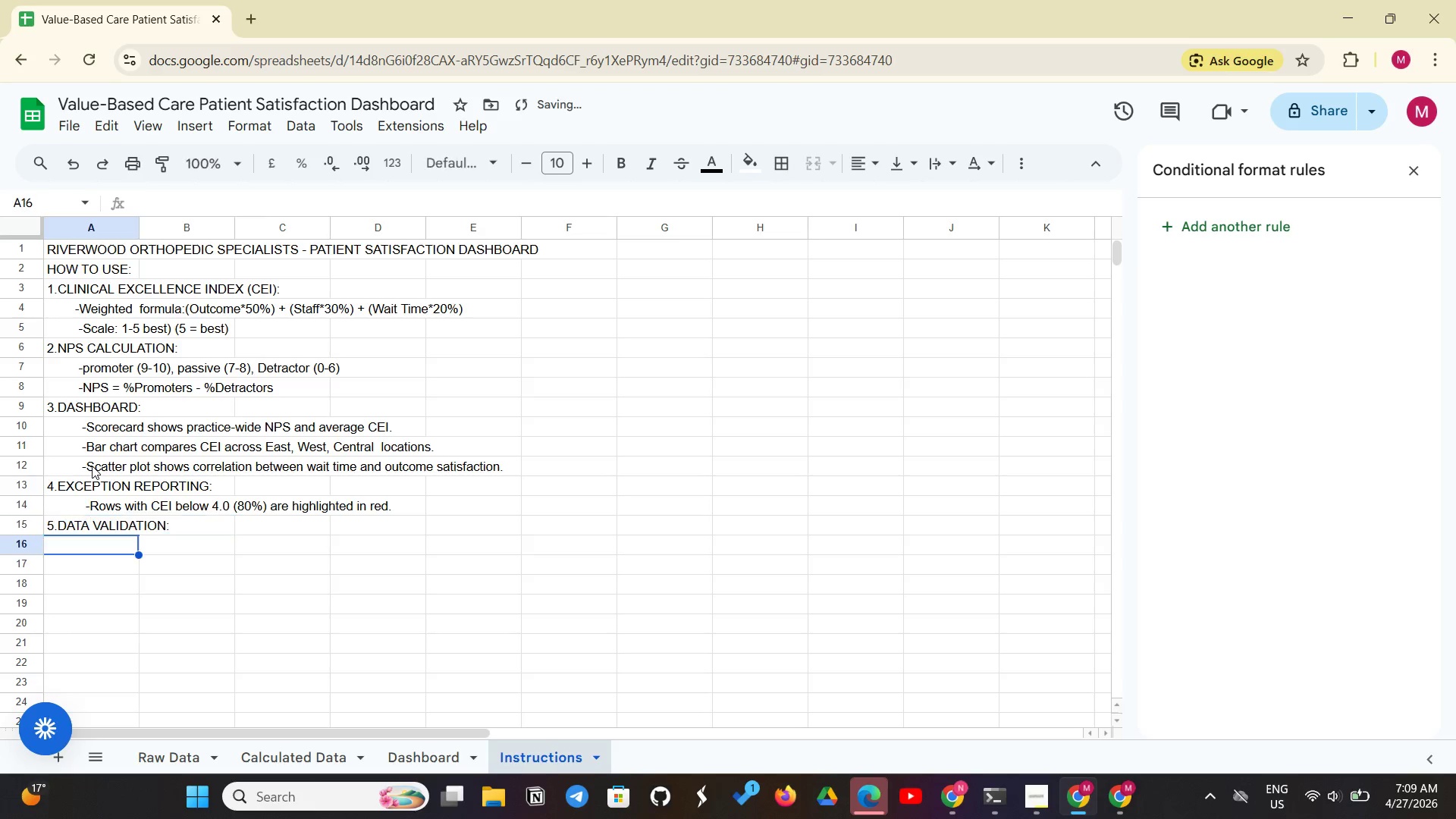 
key(Enter)
 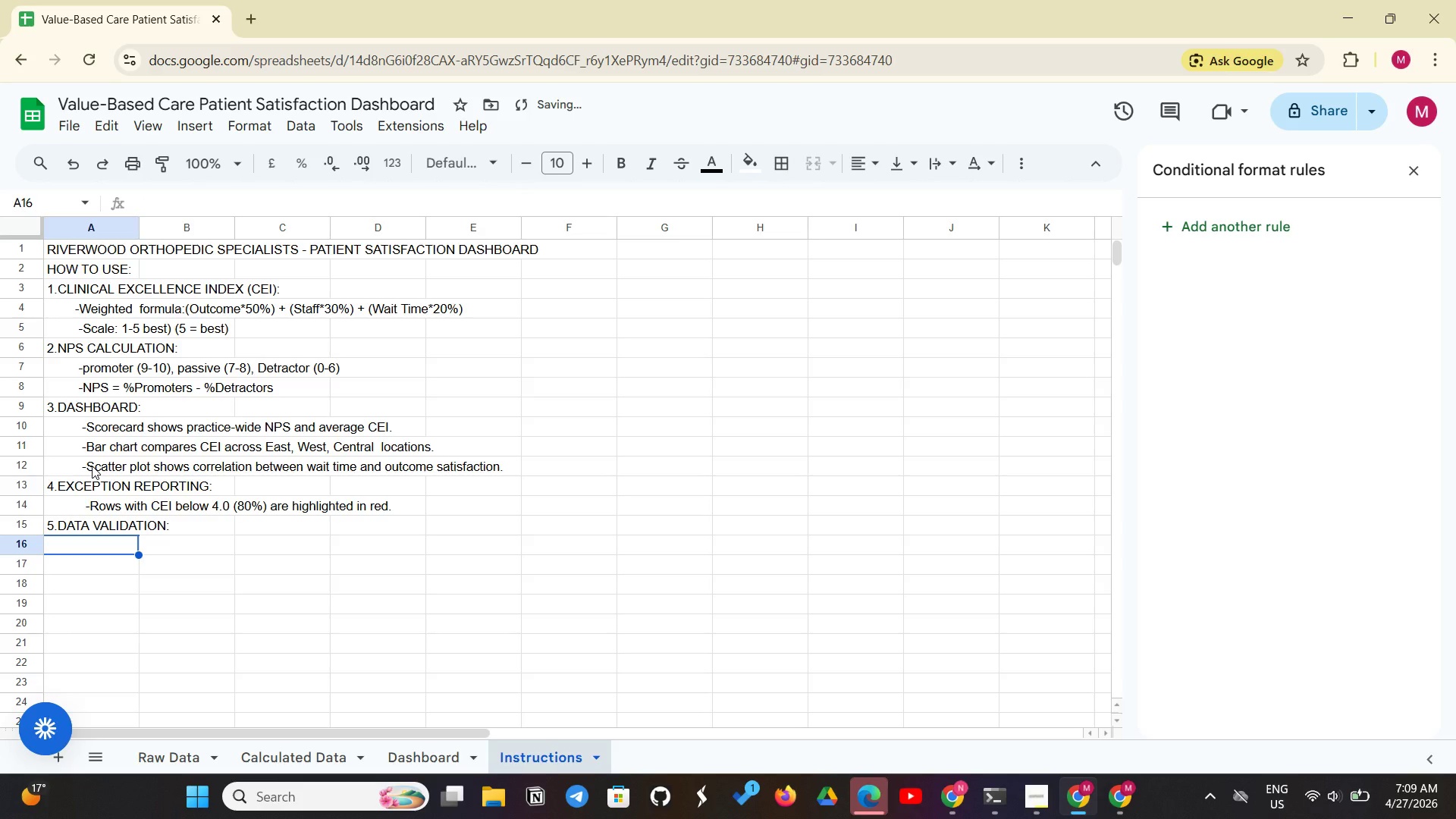 
type(            -"Review Status" dropdown (Pending )
key(Backspace)
type(.)
key(Backspace)
type(,RE)
key(Backspace)
type(eviewed, Flagged)  ensures data consistency )
key(Backspace)
type(.)
 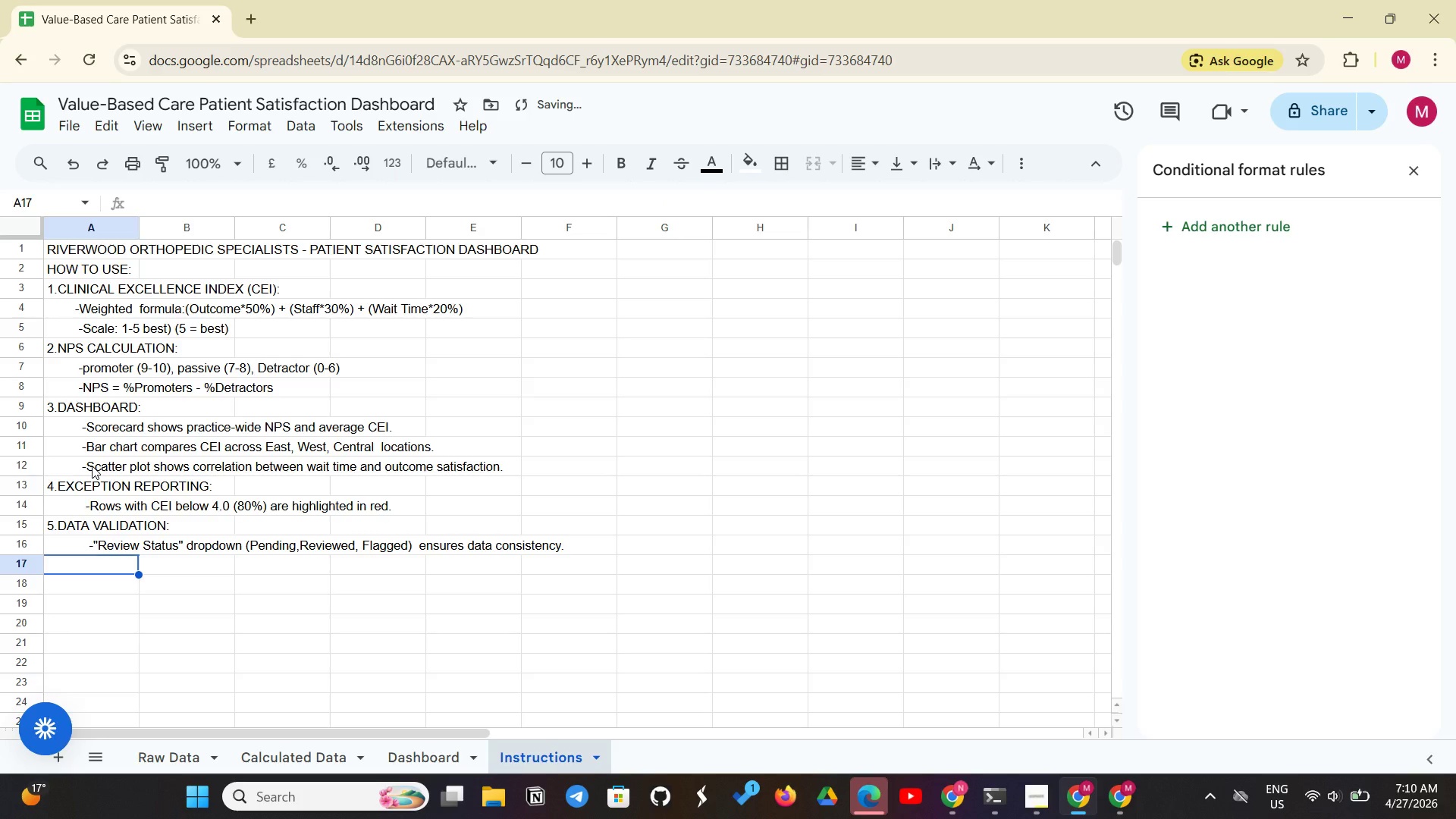 
 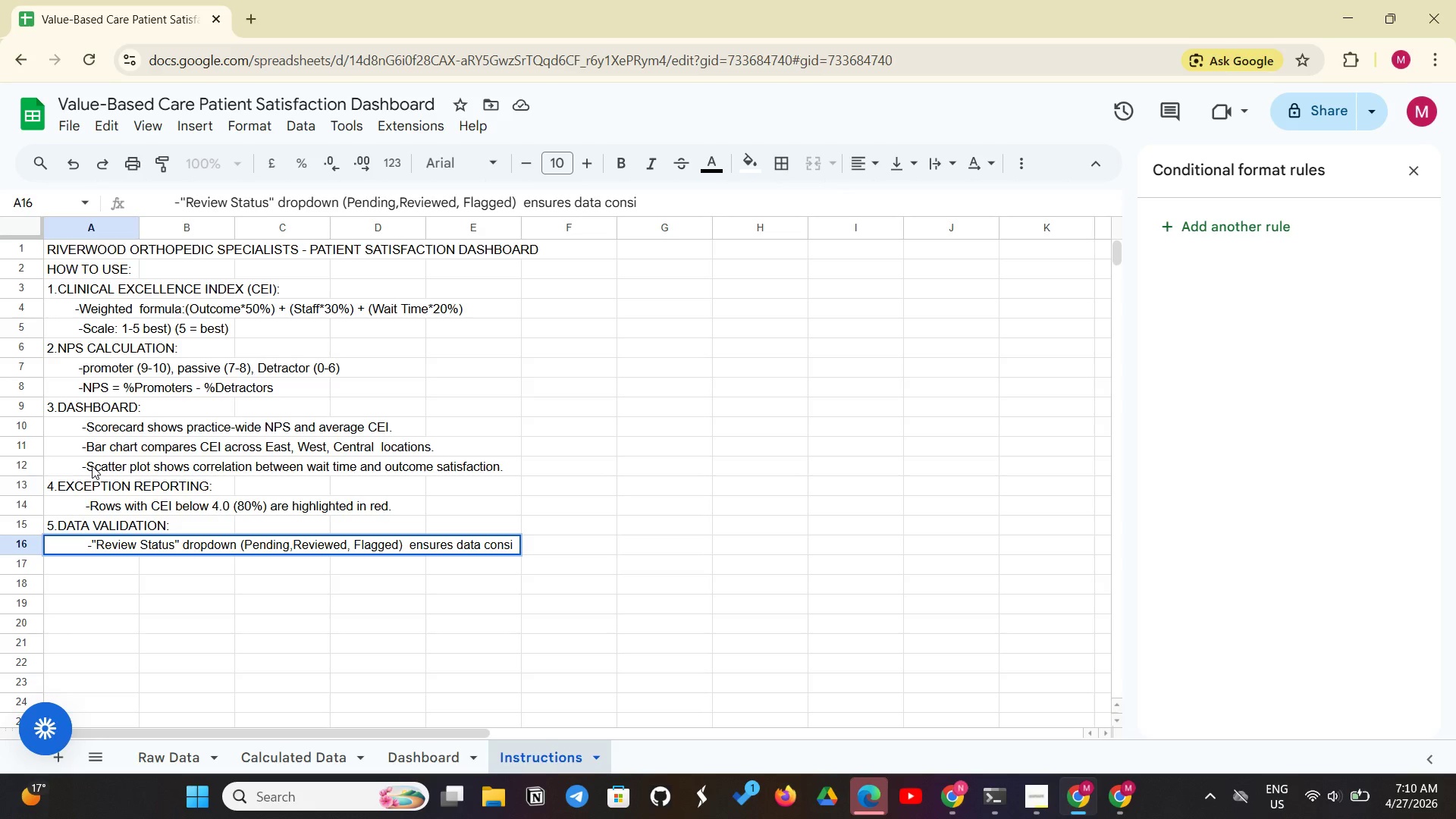 
key(Enter)
 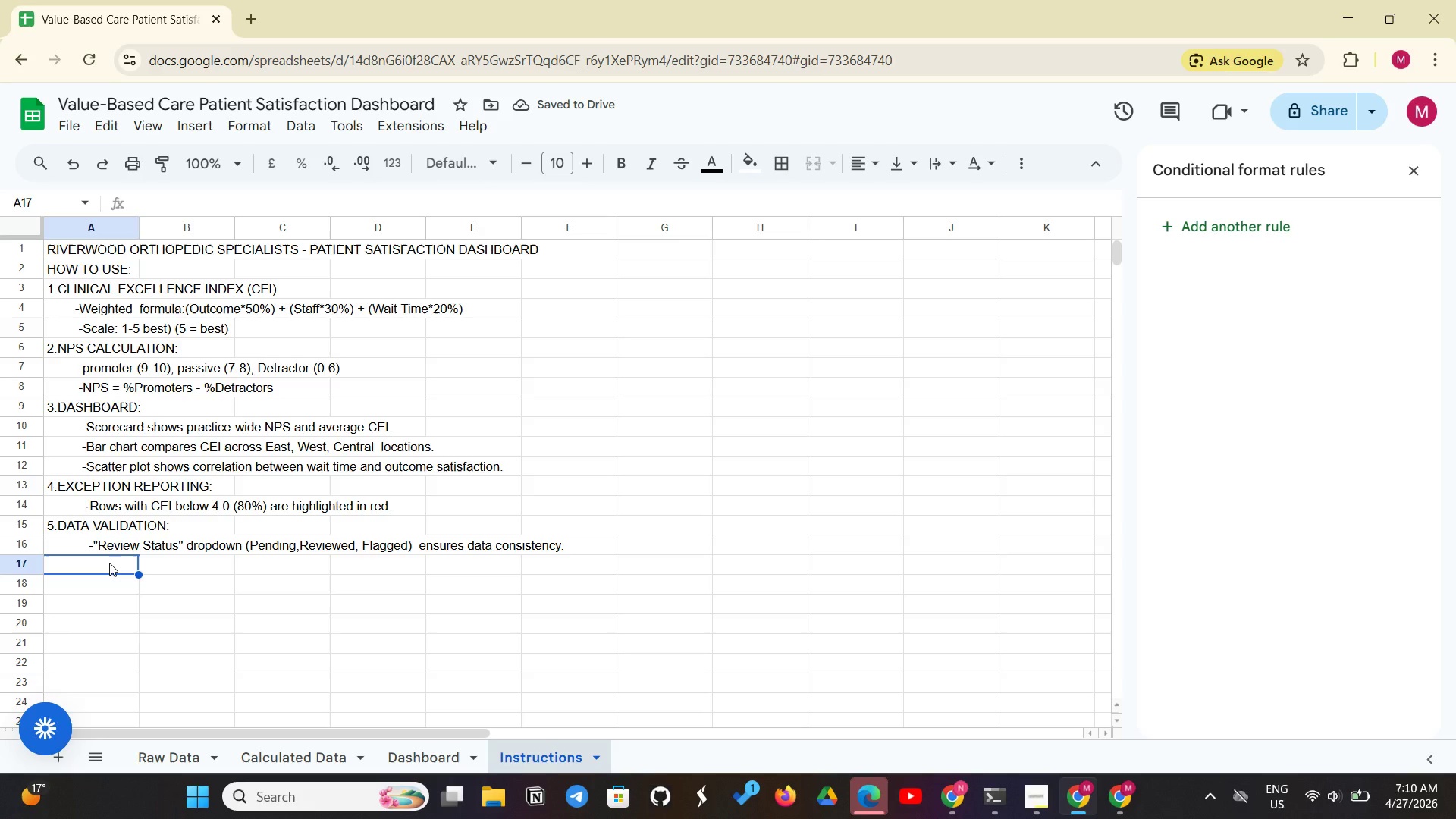 
wait(6.55)
 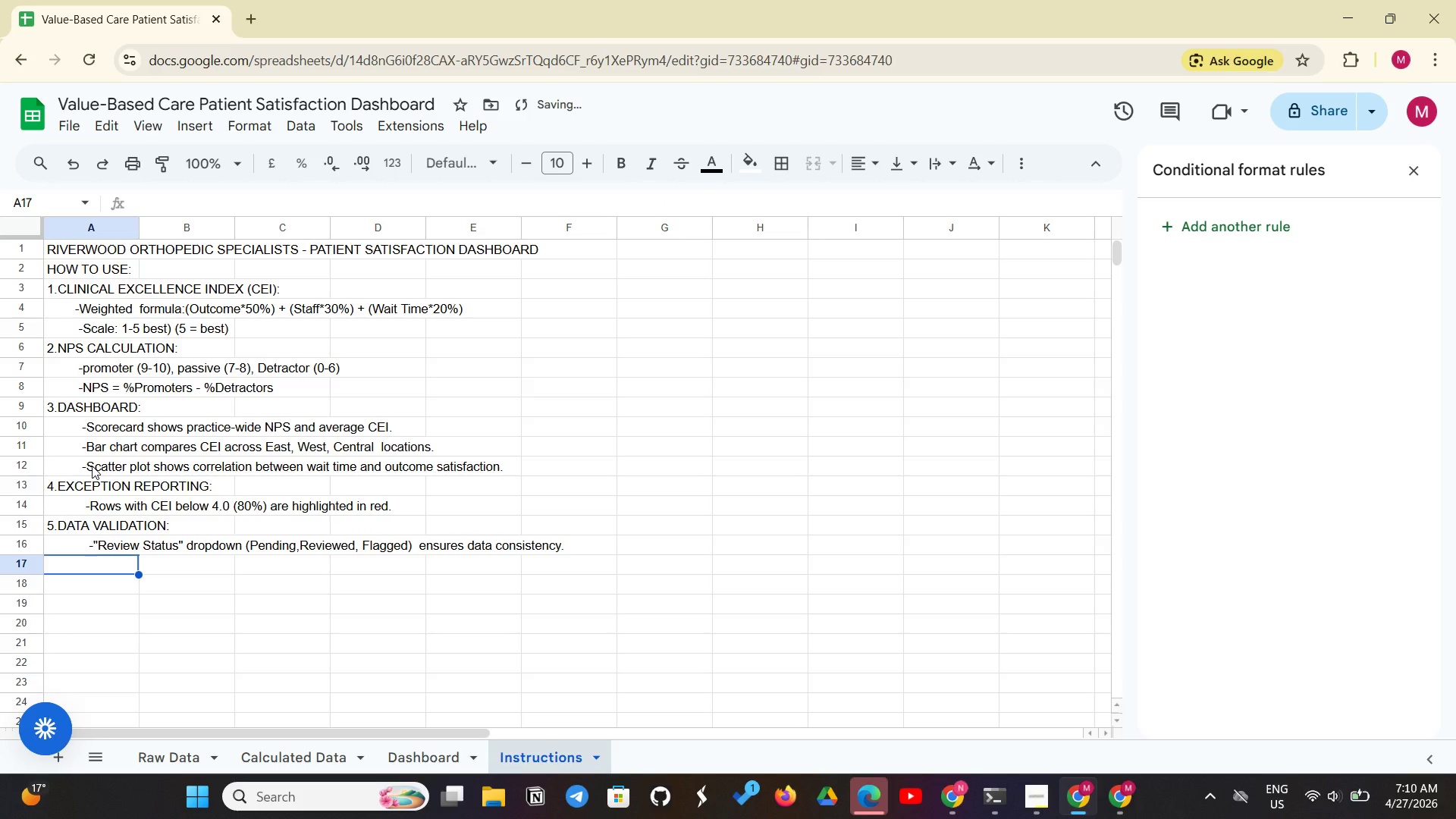 
key(Enter)
 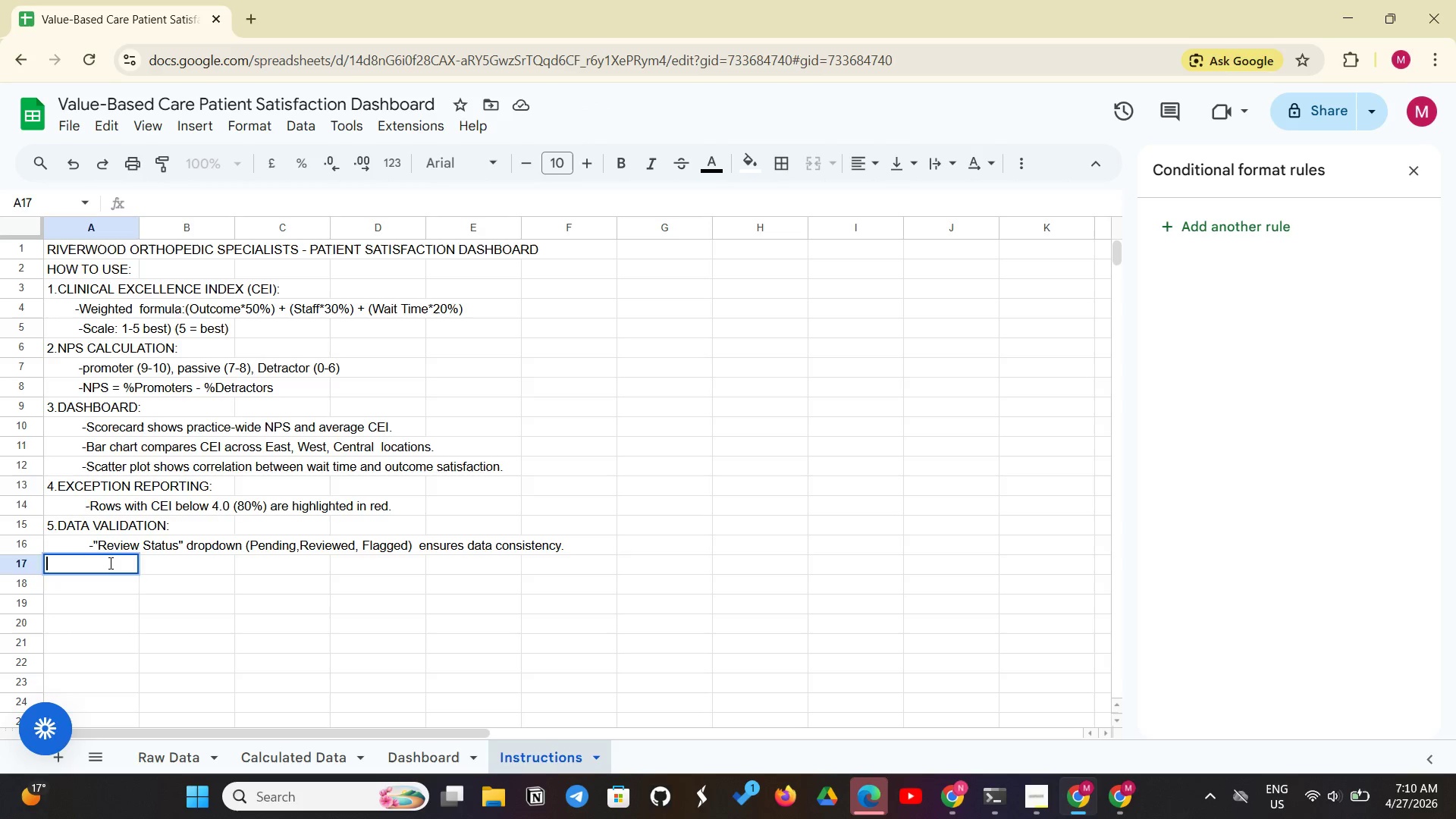 
key(Enter)
 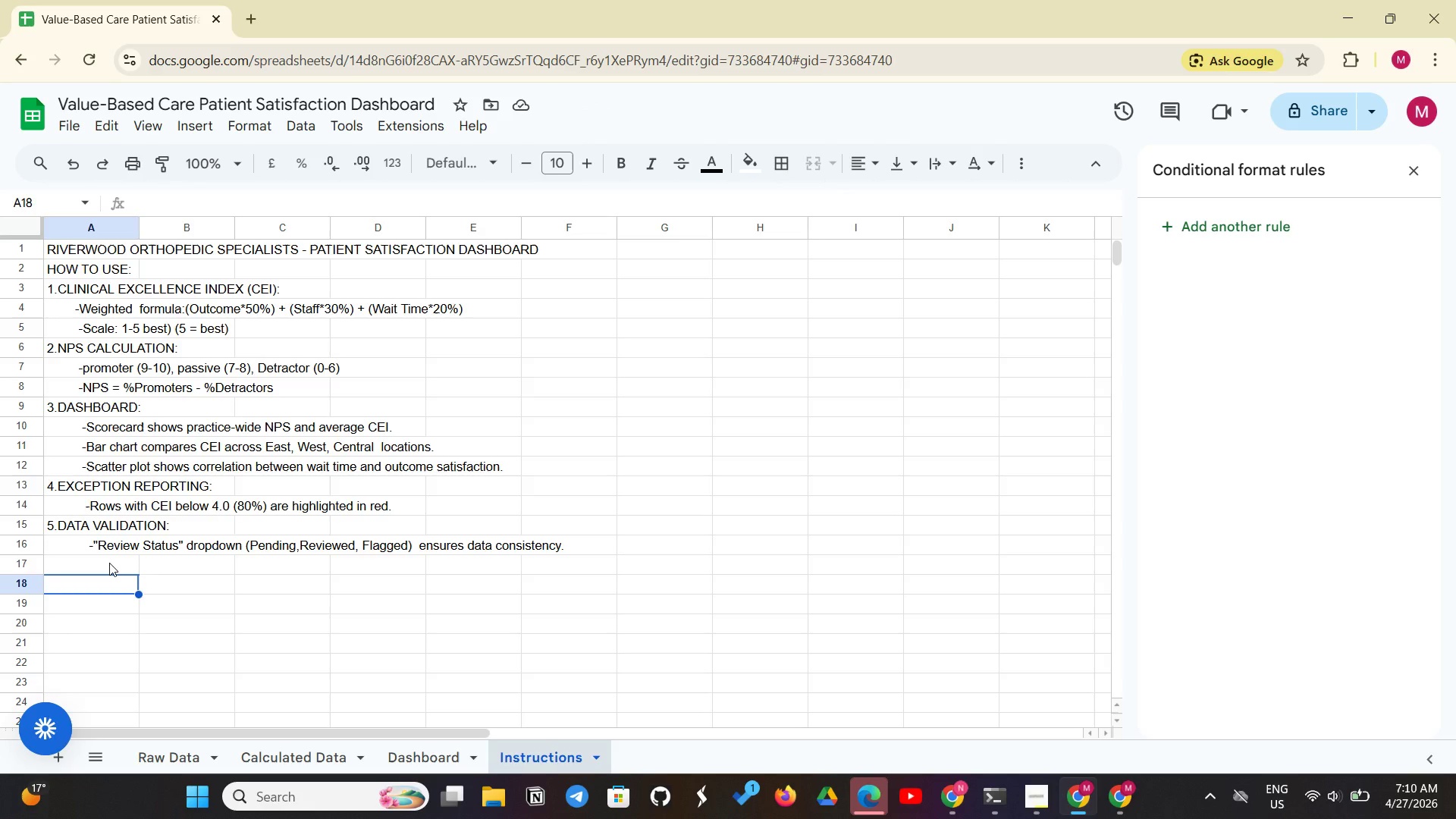 
type(Last updated:)
 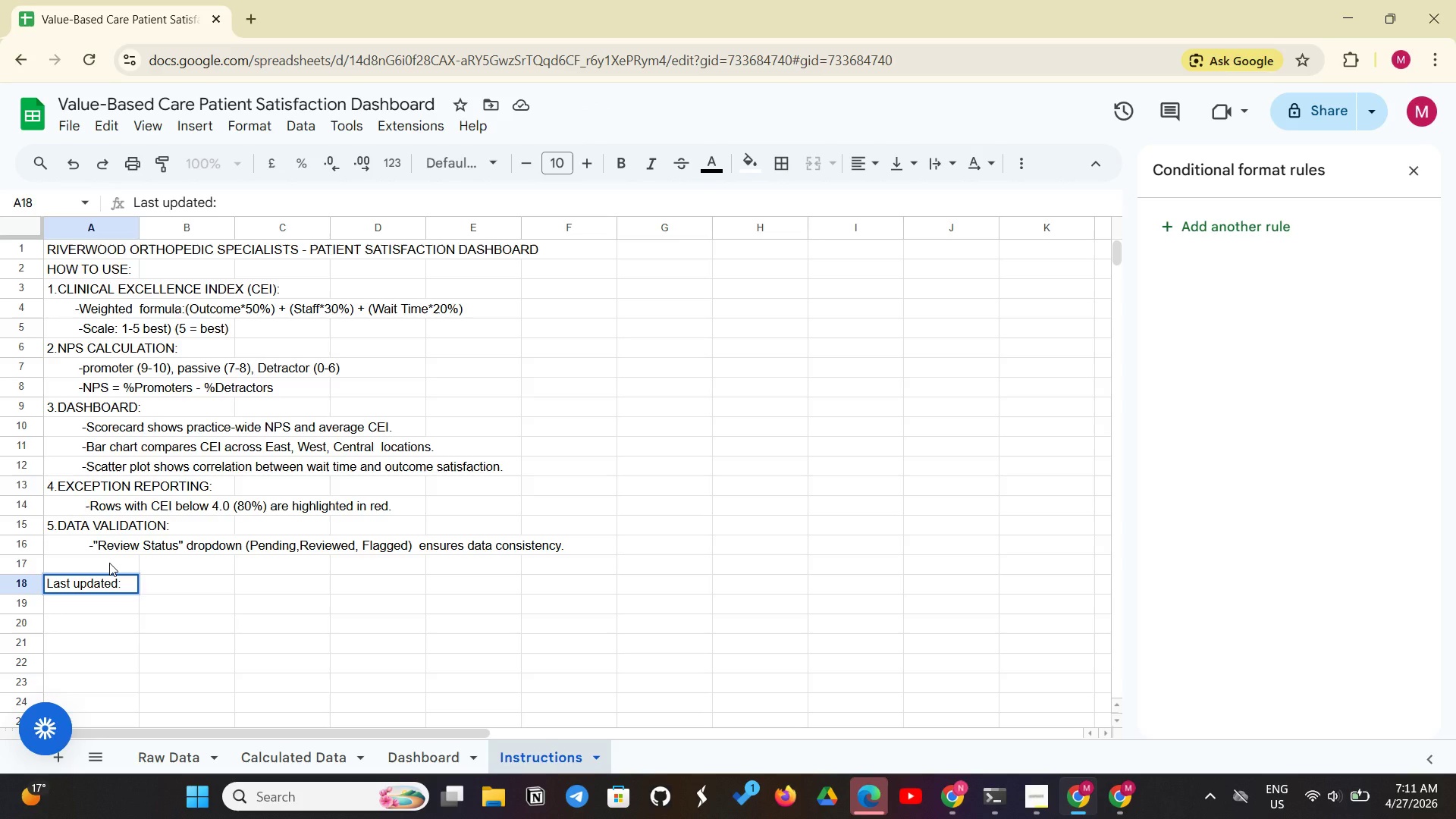 
left_click([171, 585])
 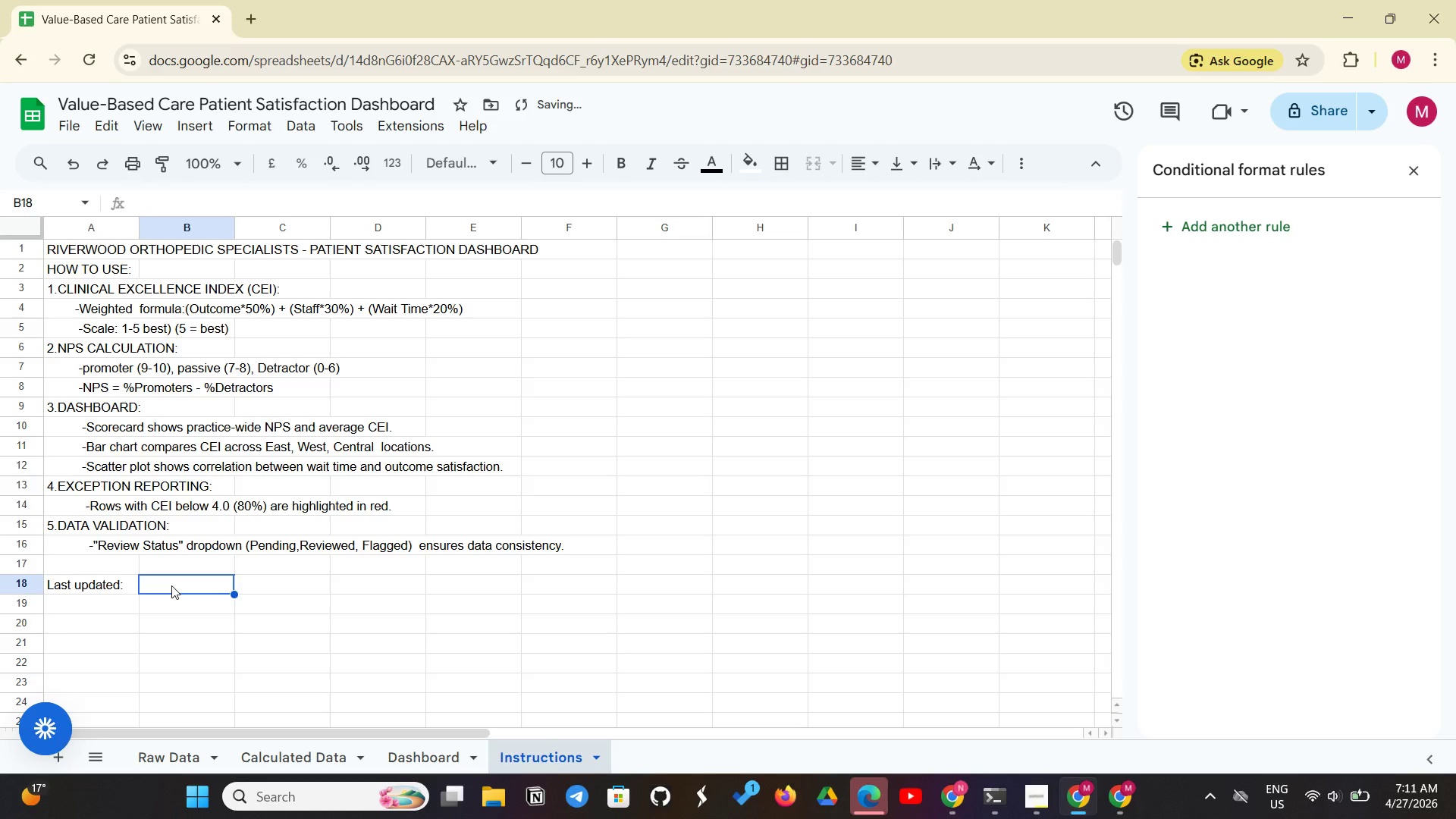 
type(+TODAY())
 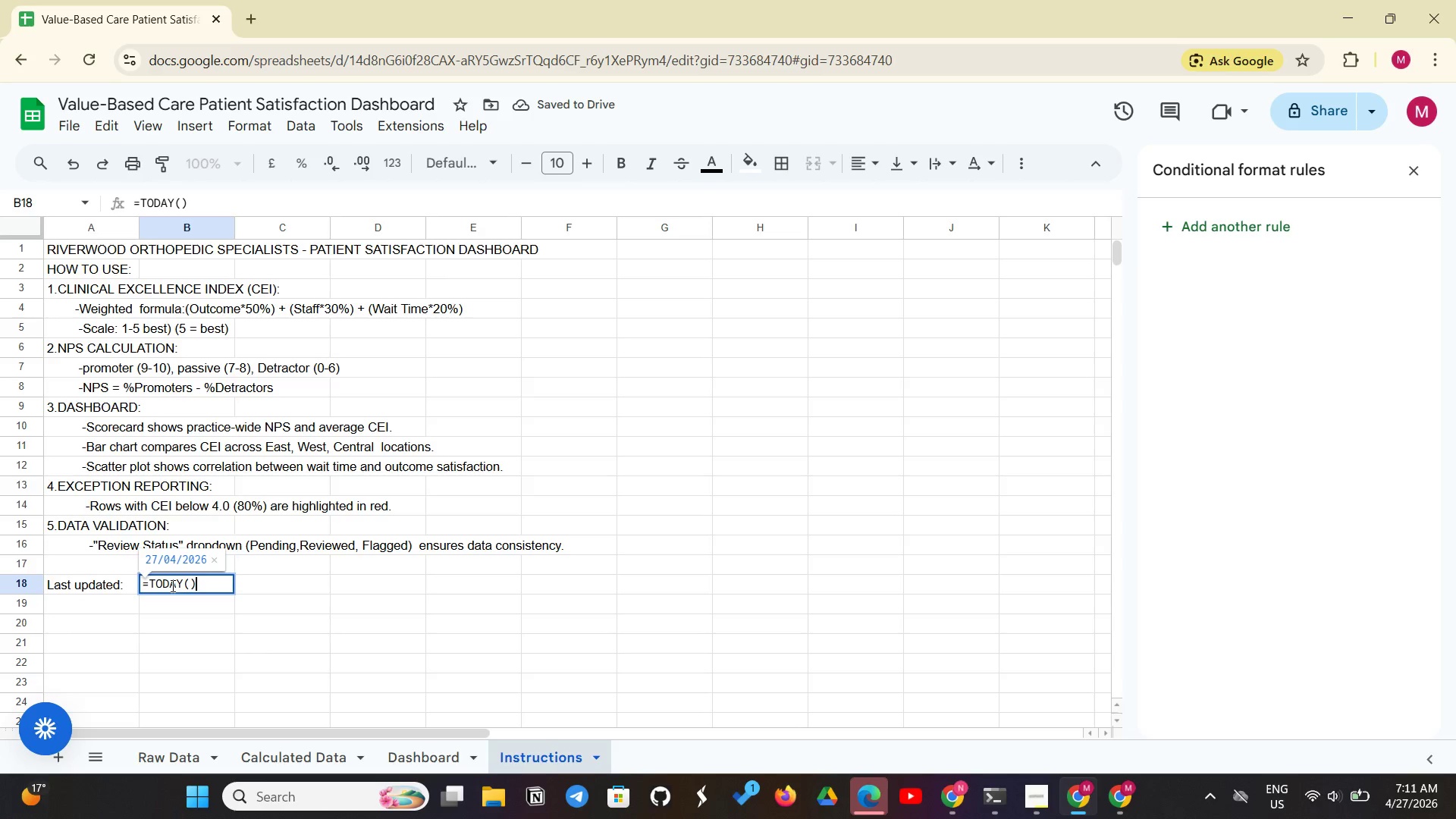 
key(Enter)
 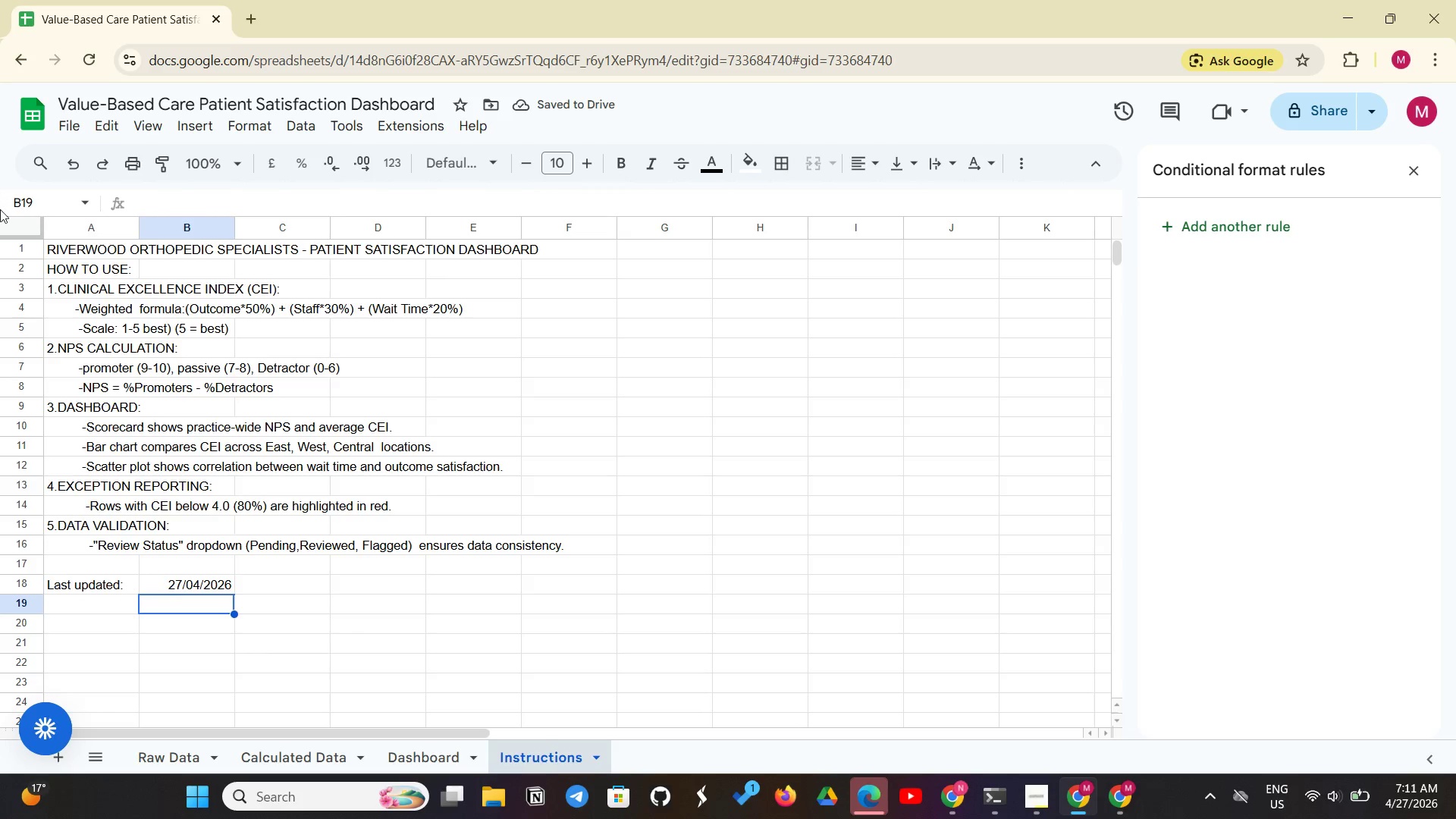 
left_click([90, 251])
 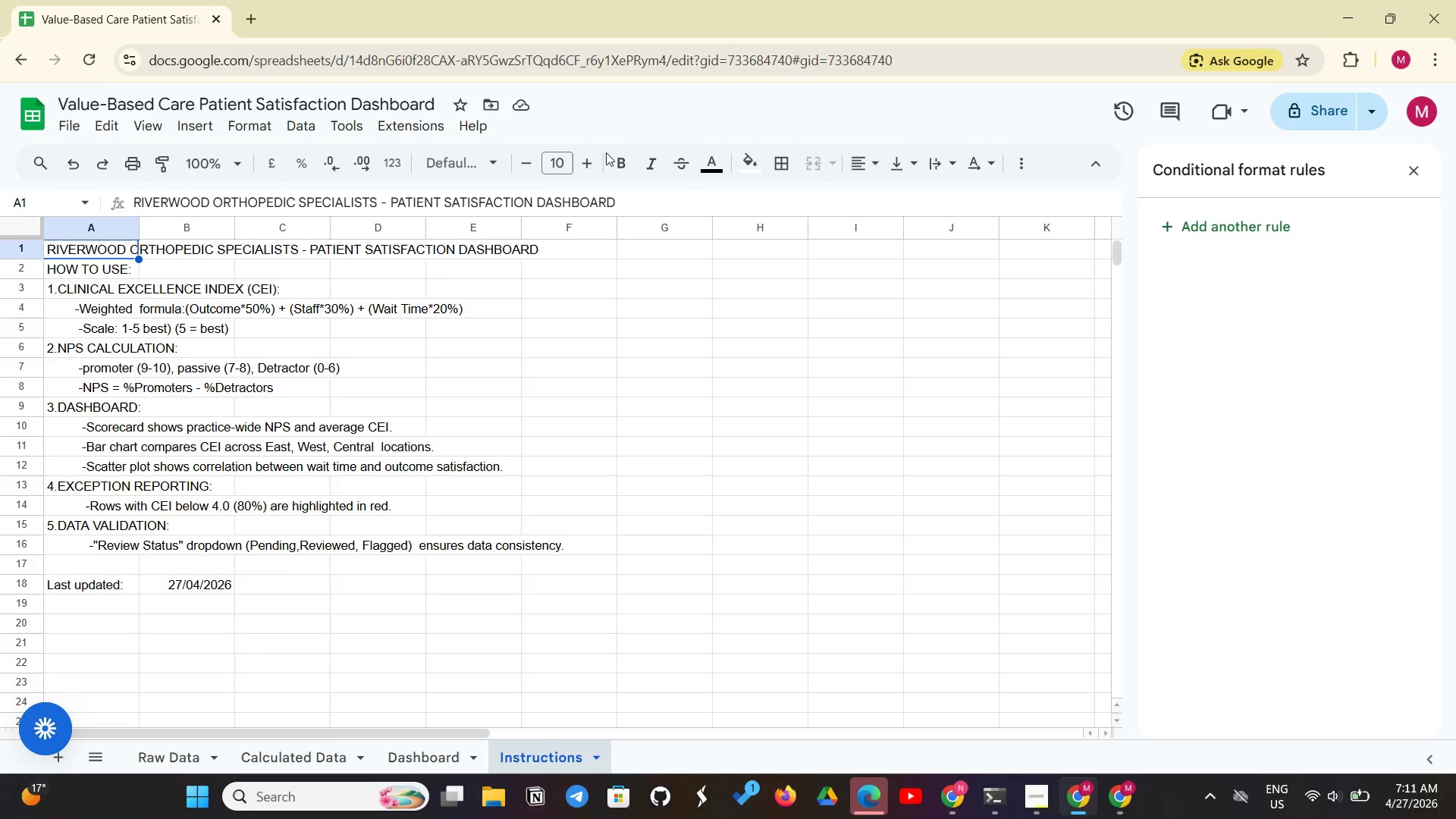 
left_click([612, 153])
 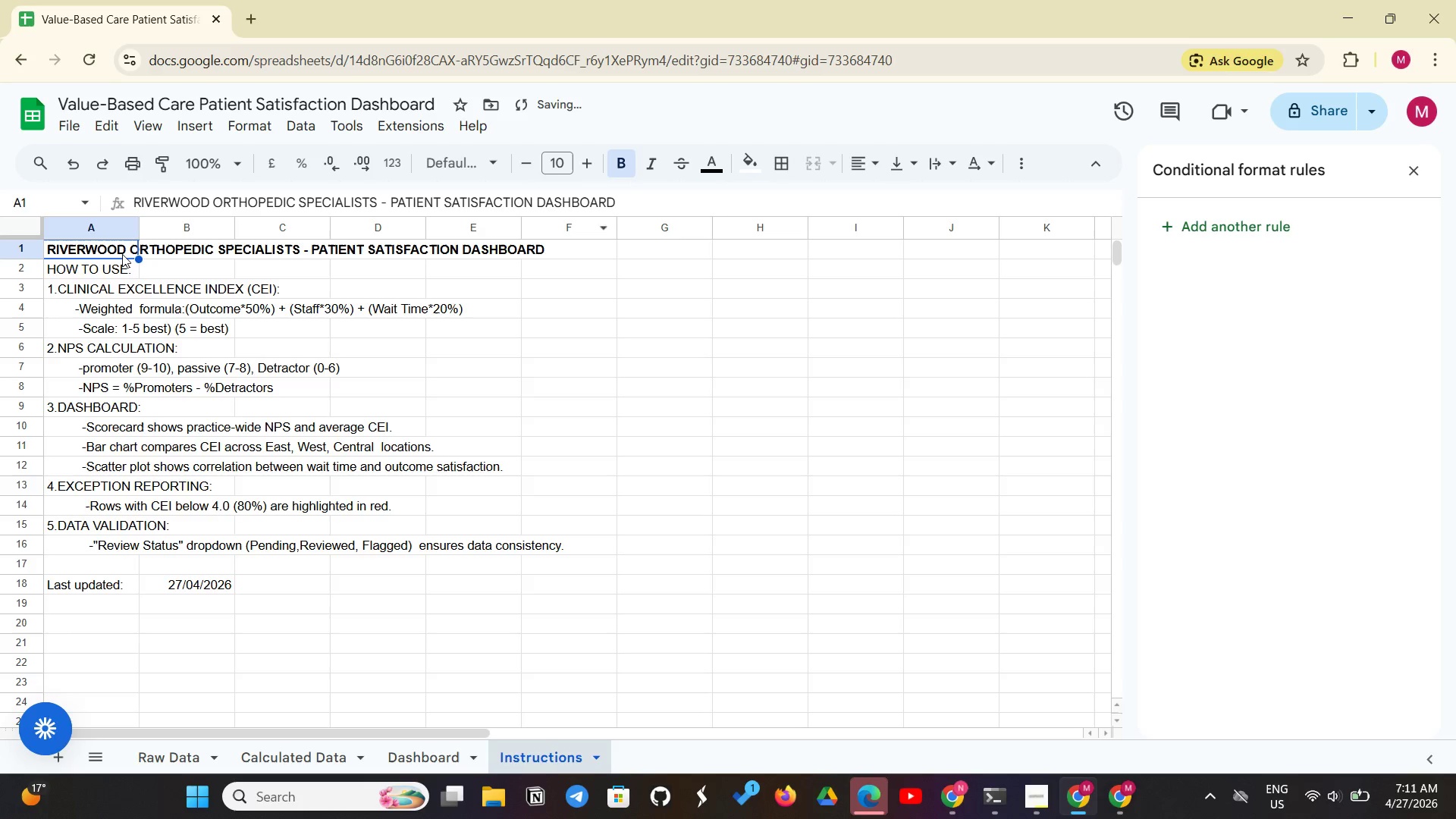 
left_click_drag(start_coordinate=[122, 250], to_coordinate=[509, 585])
 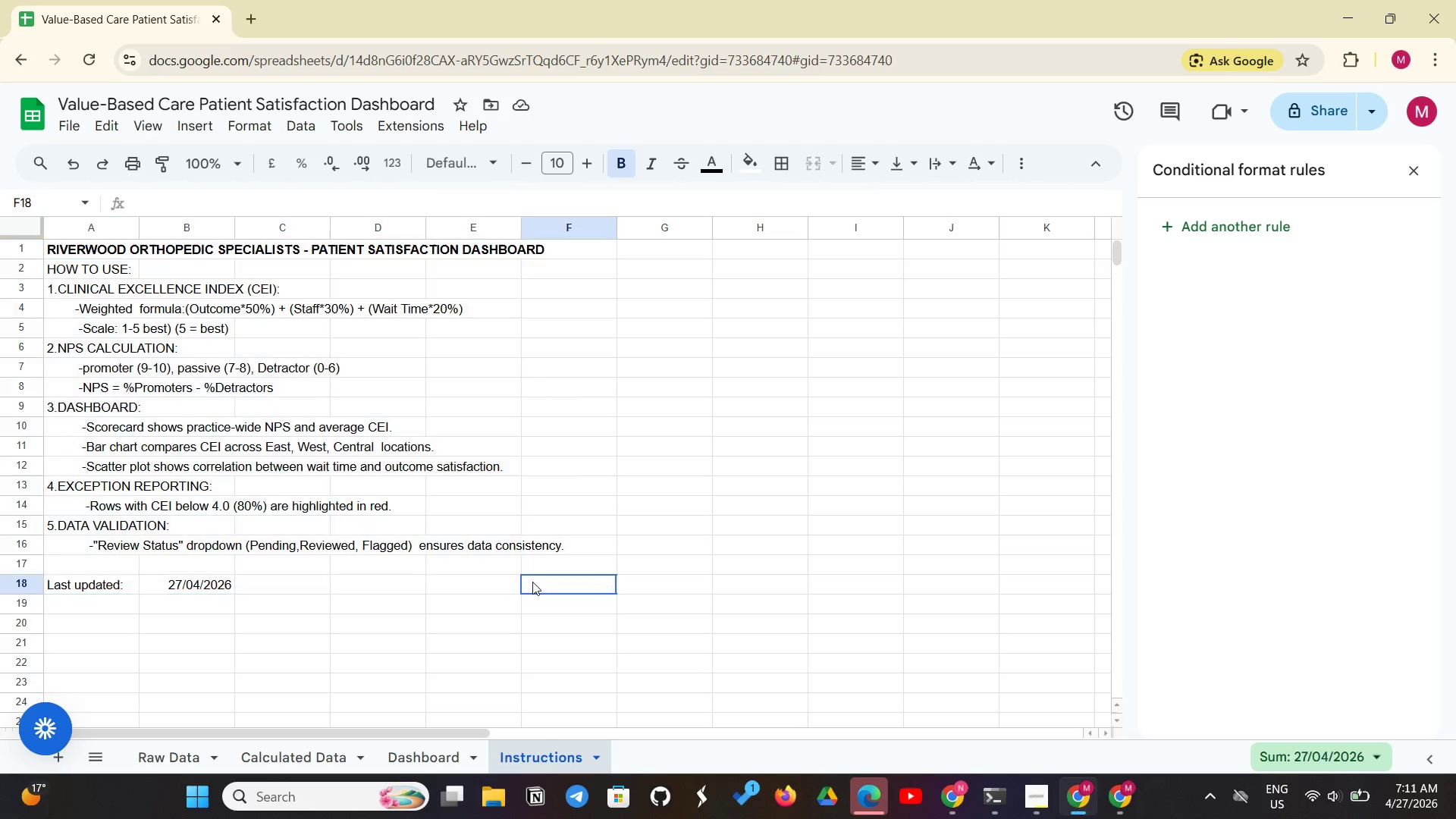 
left_click_drag(start_coordinate=[529, 582], to_coordinate=[541, 578])
 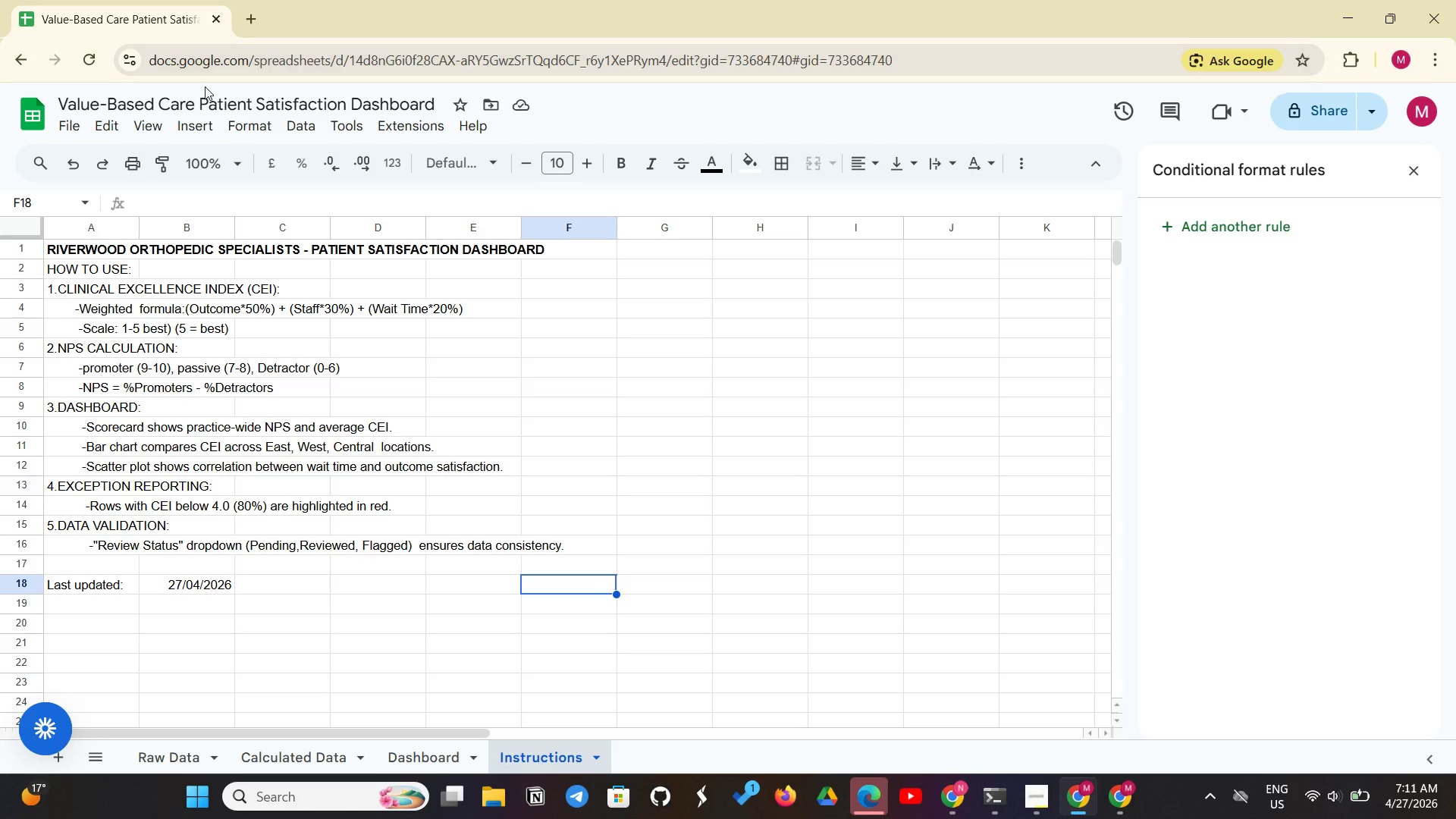 
left_click_drag(start_coordinate=[102, 249], to_coordinate=[544, 540])
 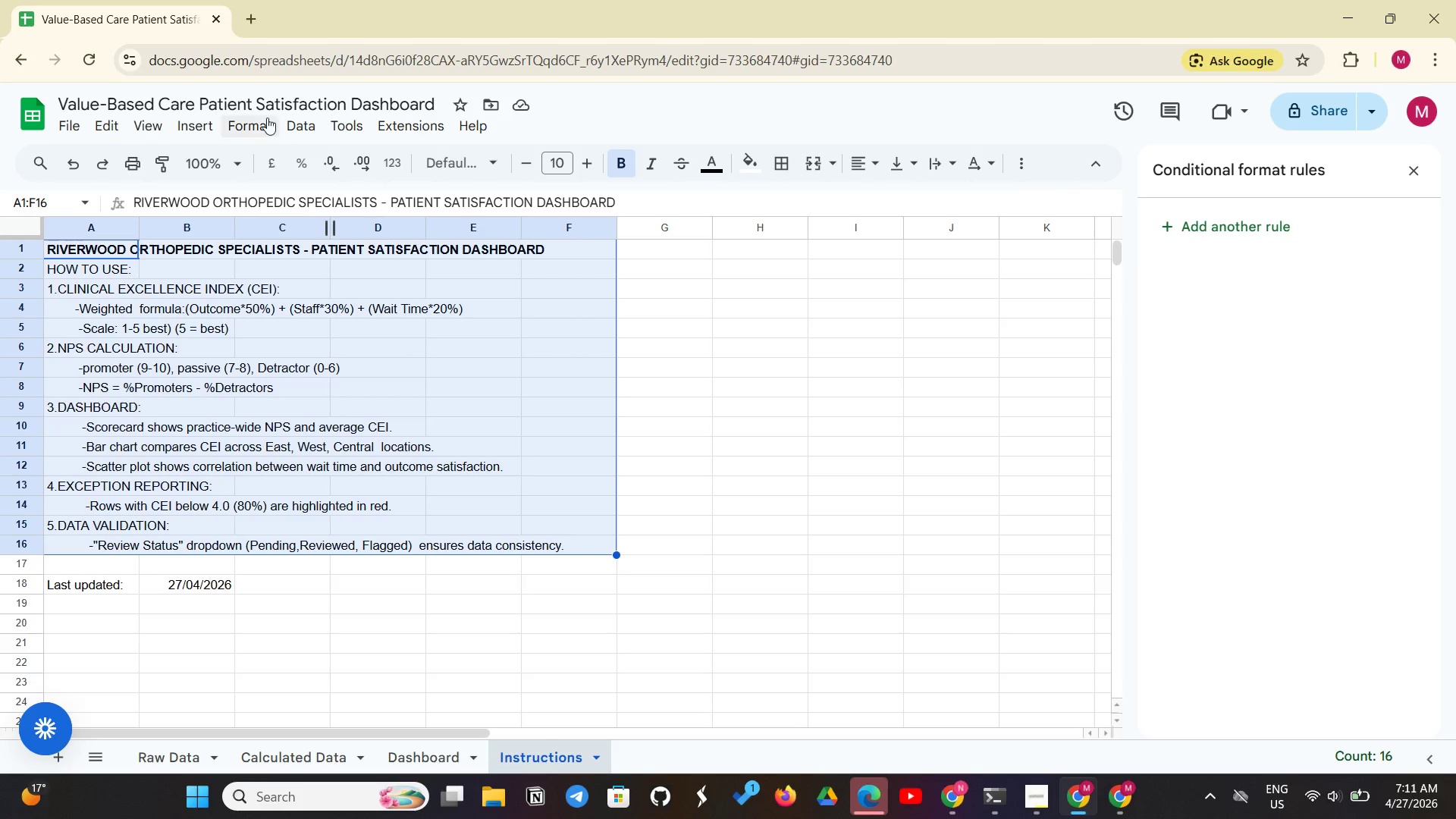 
left_click([259, 120])
 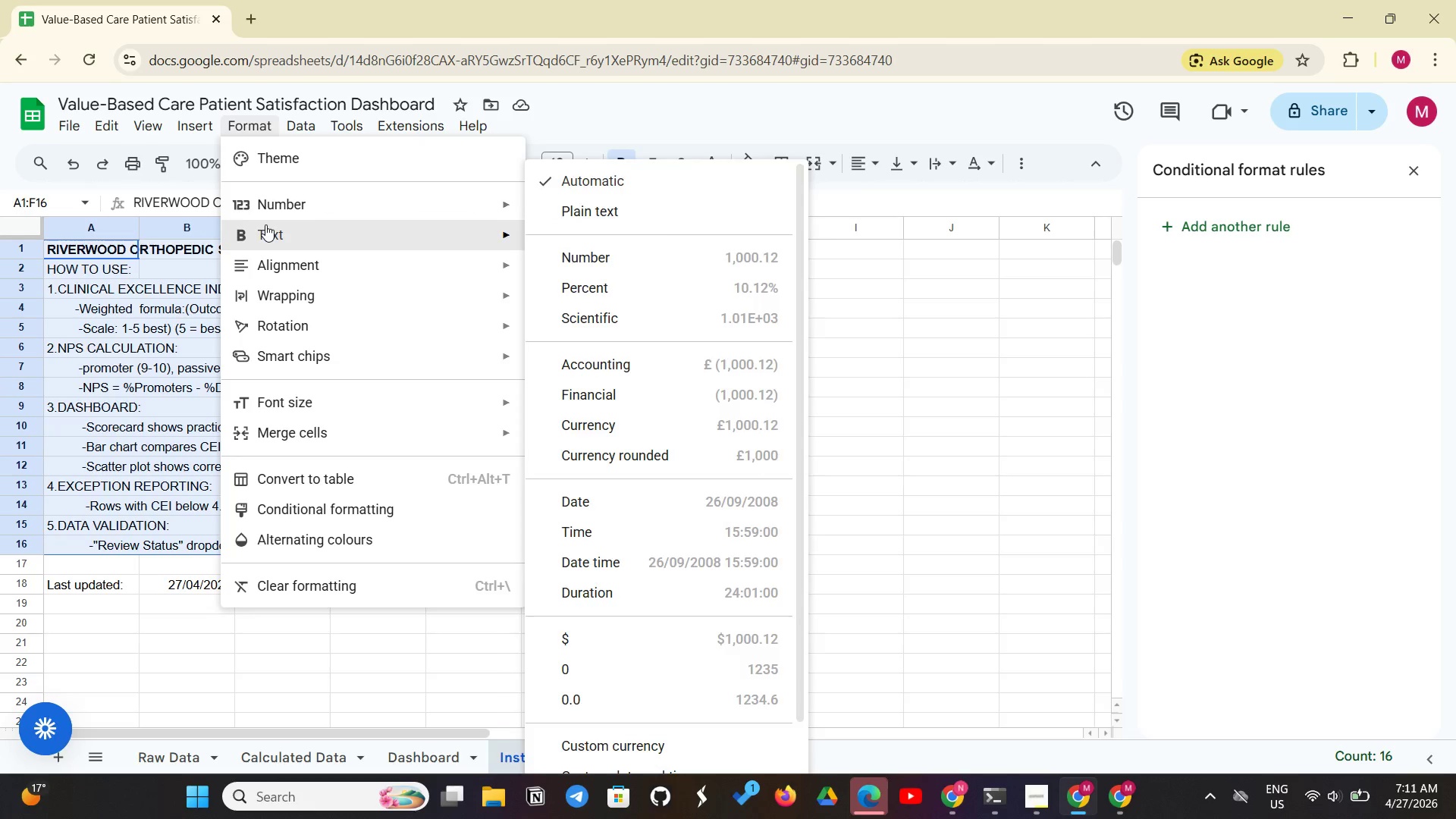 
left_click([265, 226])
 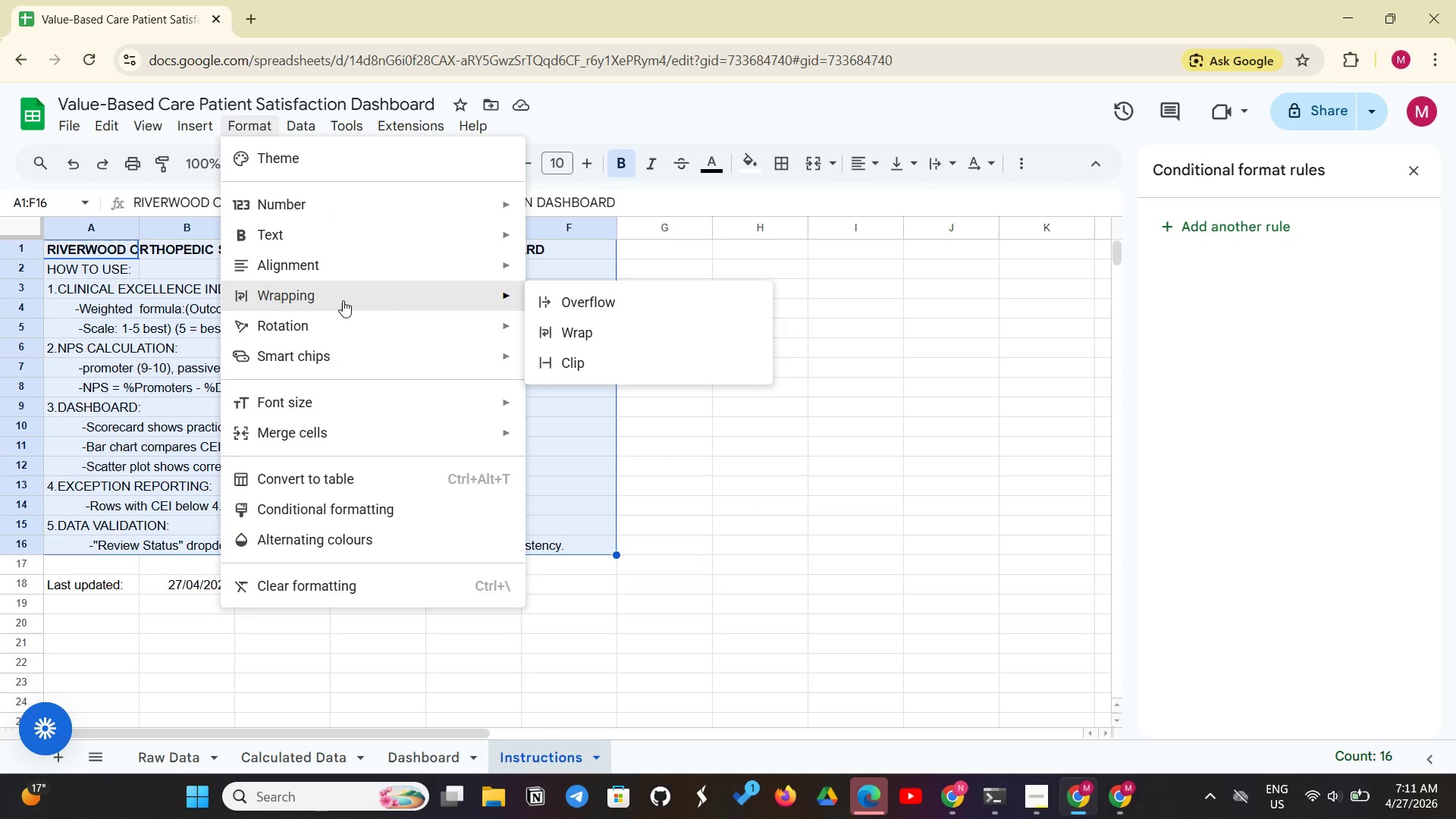 
left_click([350, 293])
 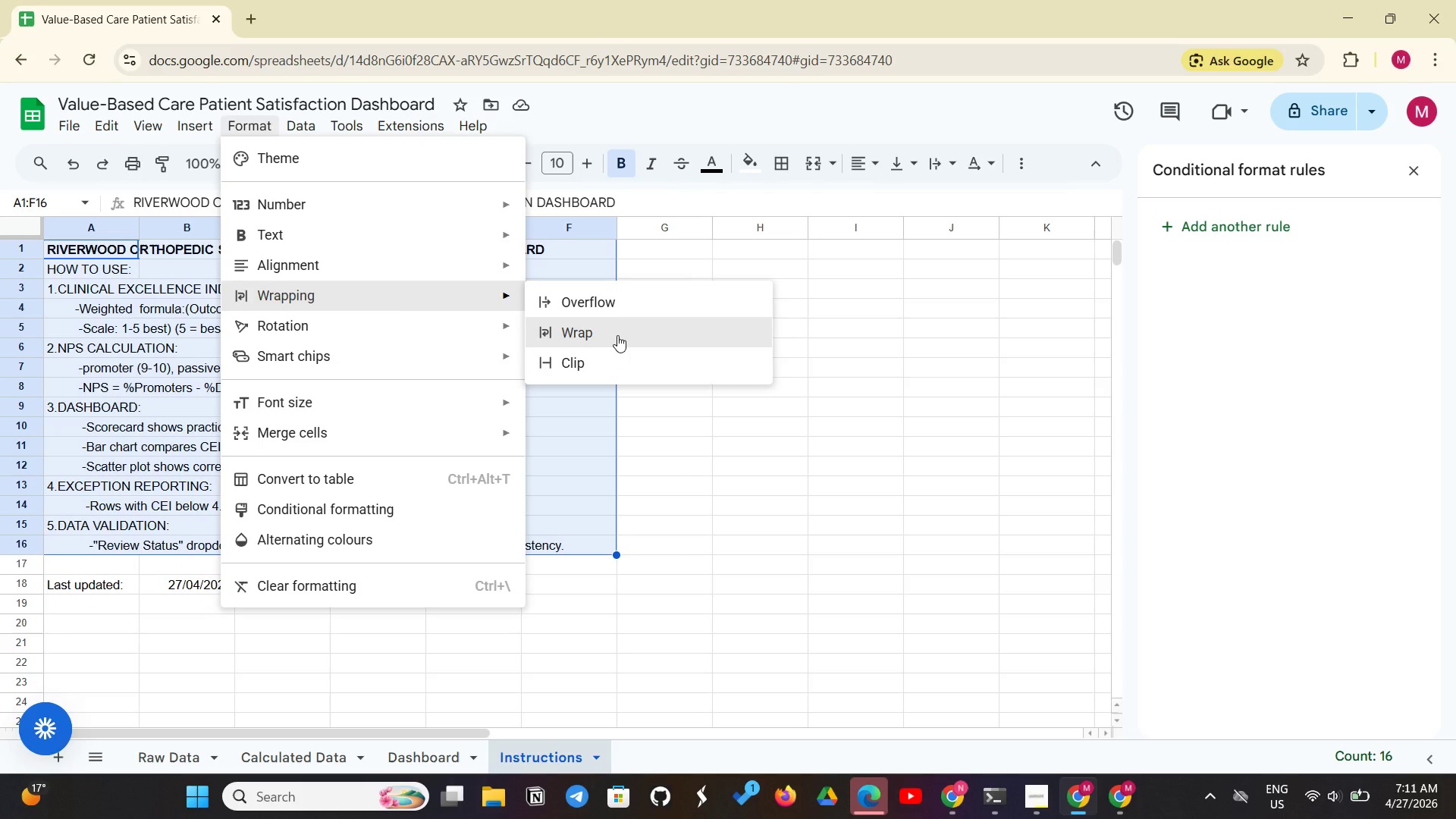 
left_click([617, 335])
 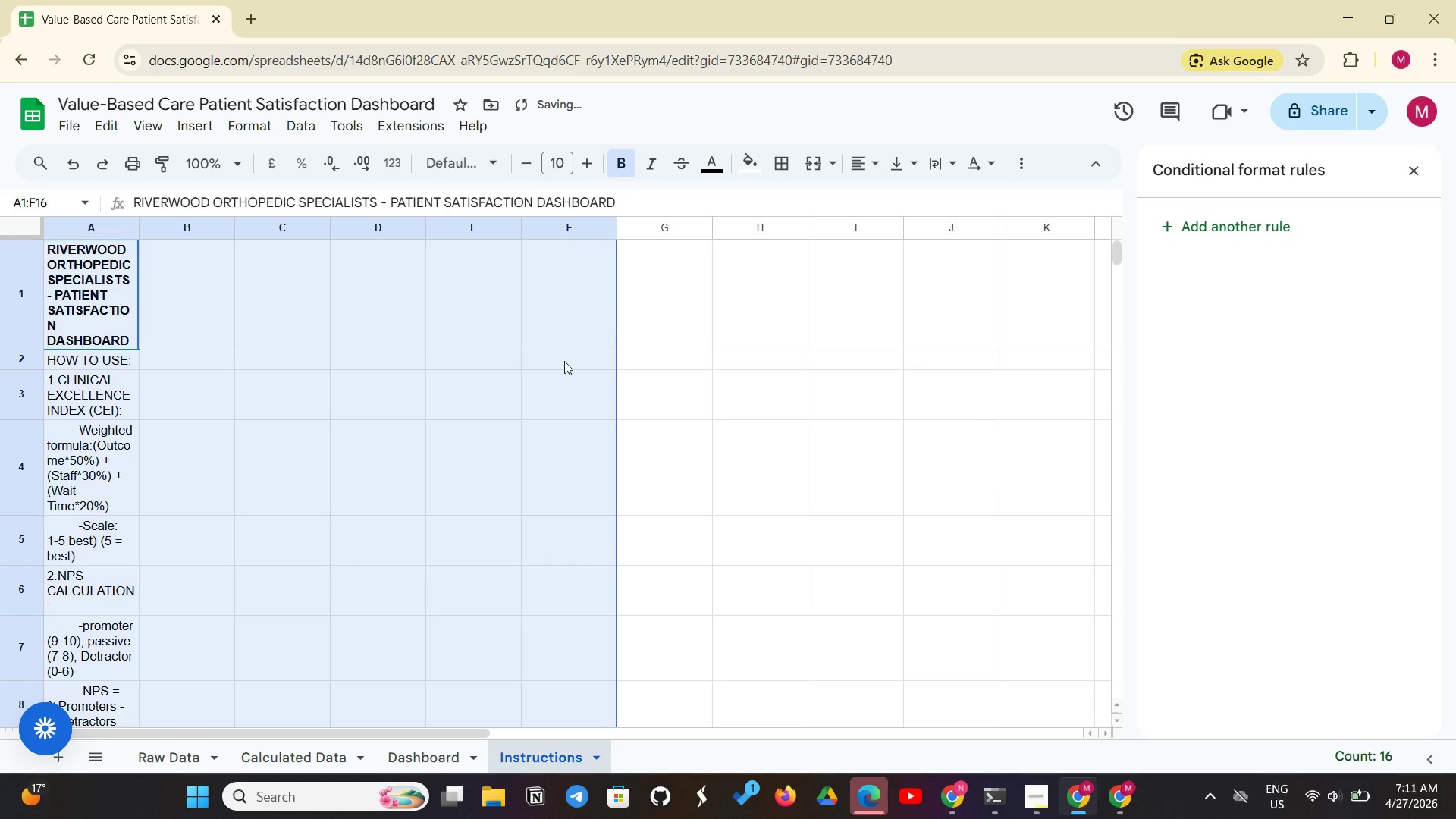 
left_click([546, 369])
 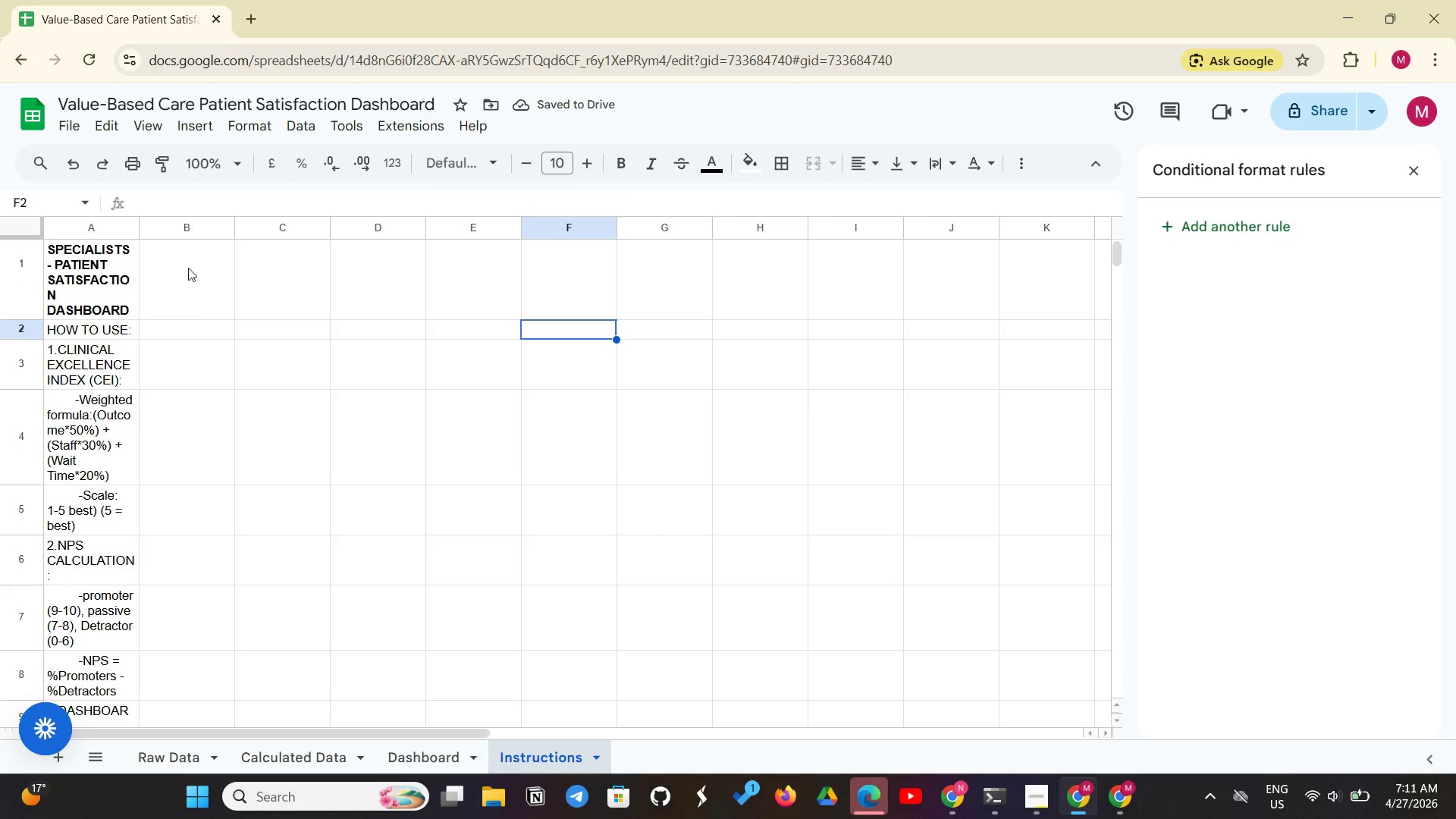 
wait(5.14)
 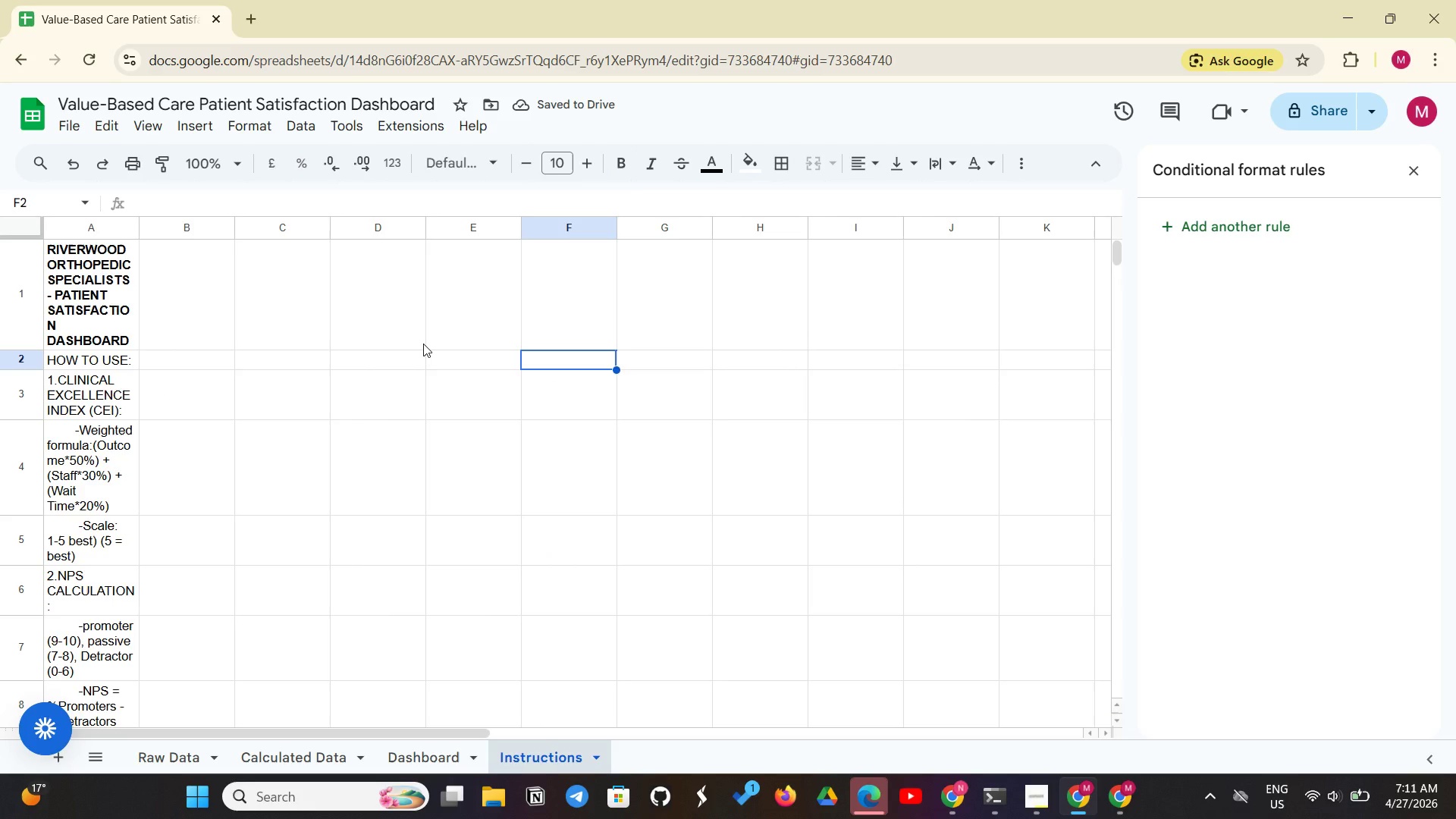 
left_click_drag(start_coordinate=[142, 233], to_coordinate=[297, 264])
 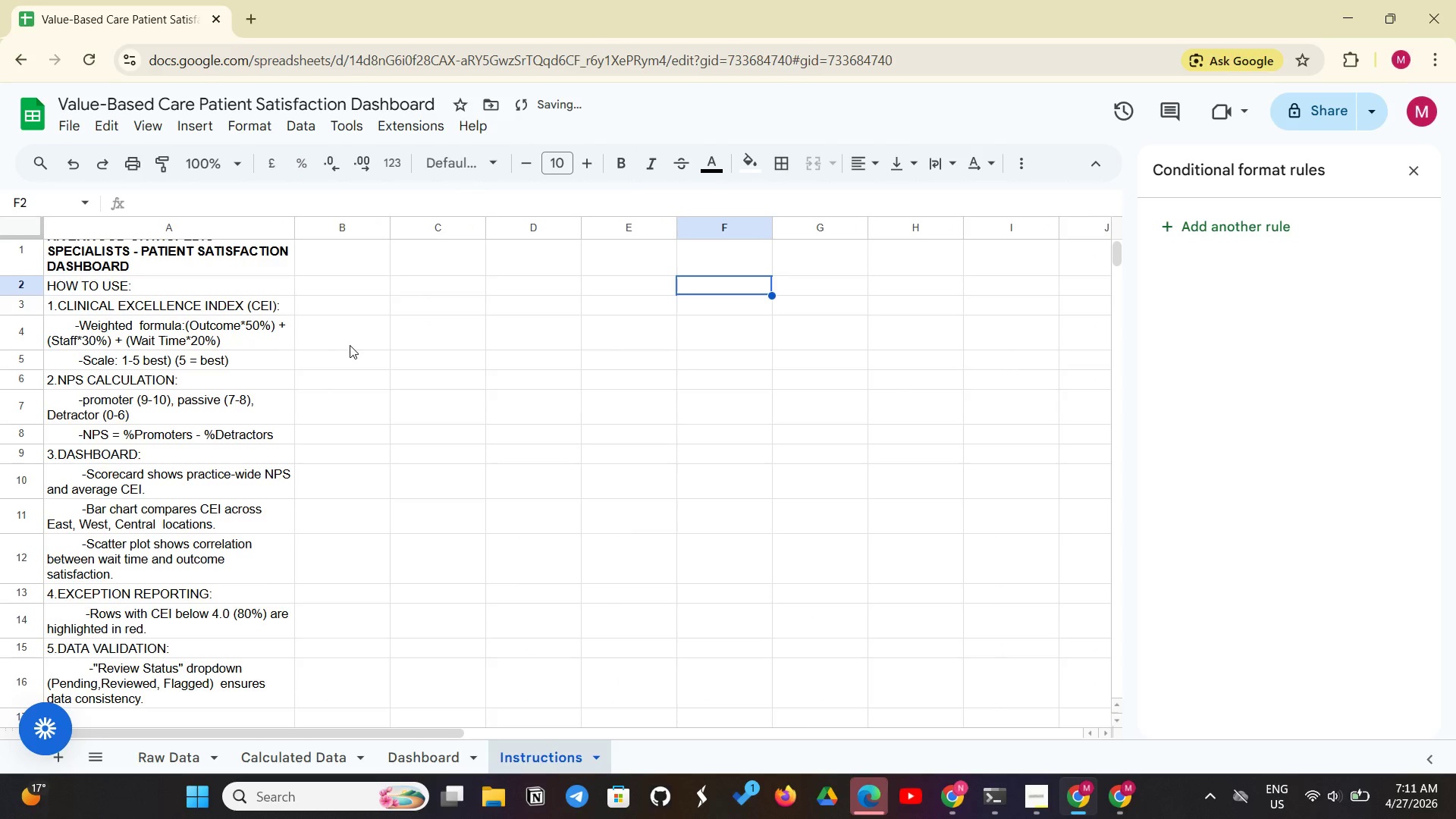 
scroll: coordinate [350, 345], scroll_direction: up, amount: 2.0
 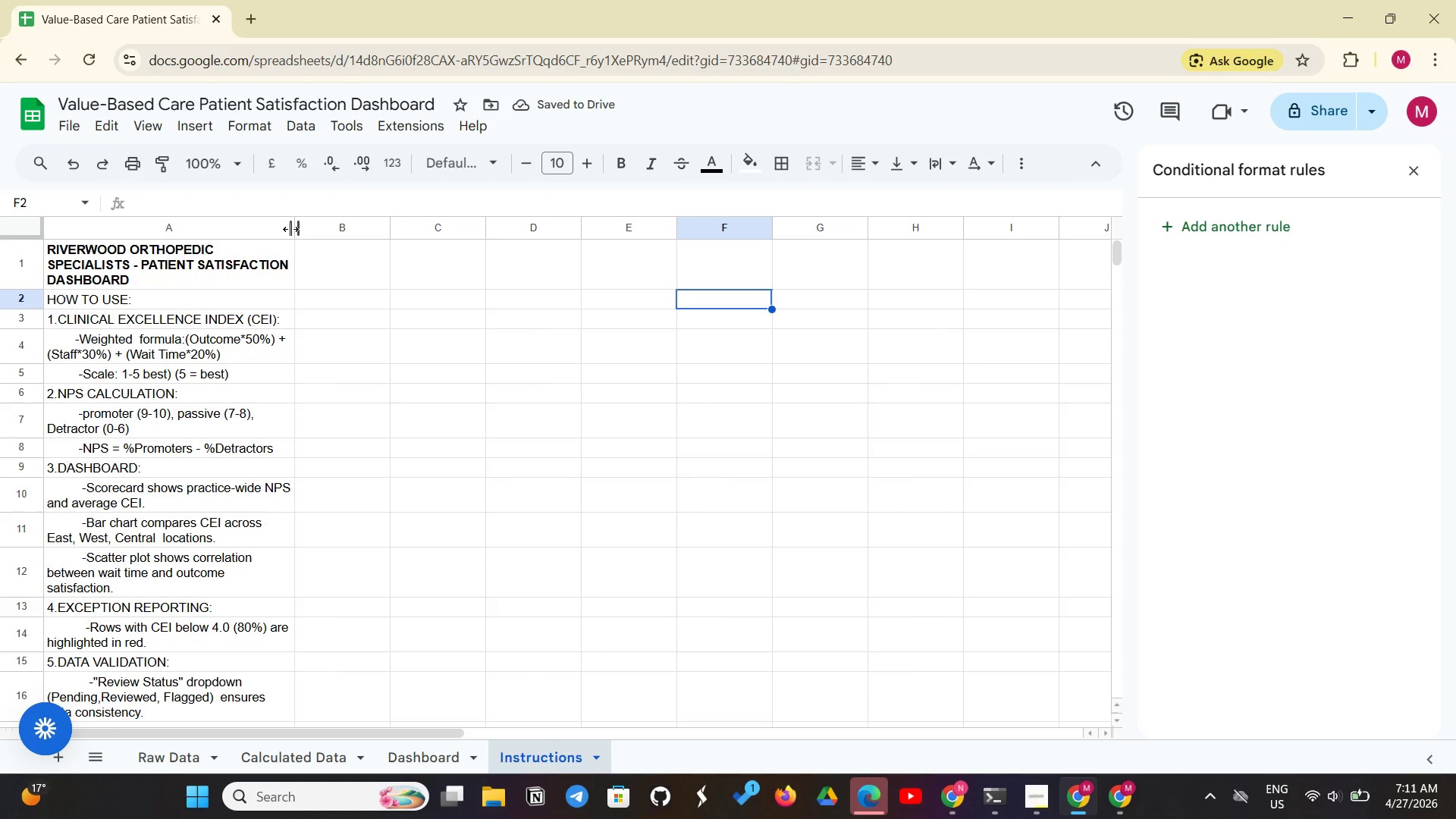 
left_click_drag(start_coordinate=[290, 228], to_coordinate=[359, 239])
 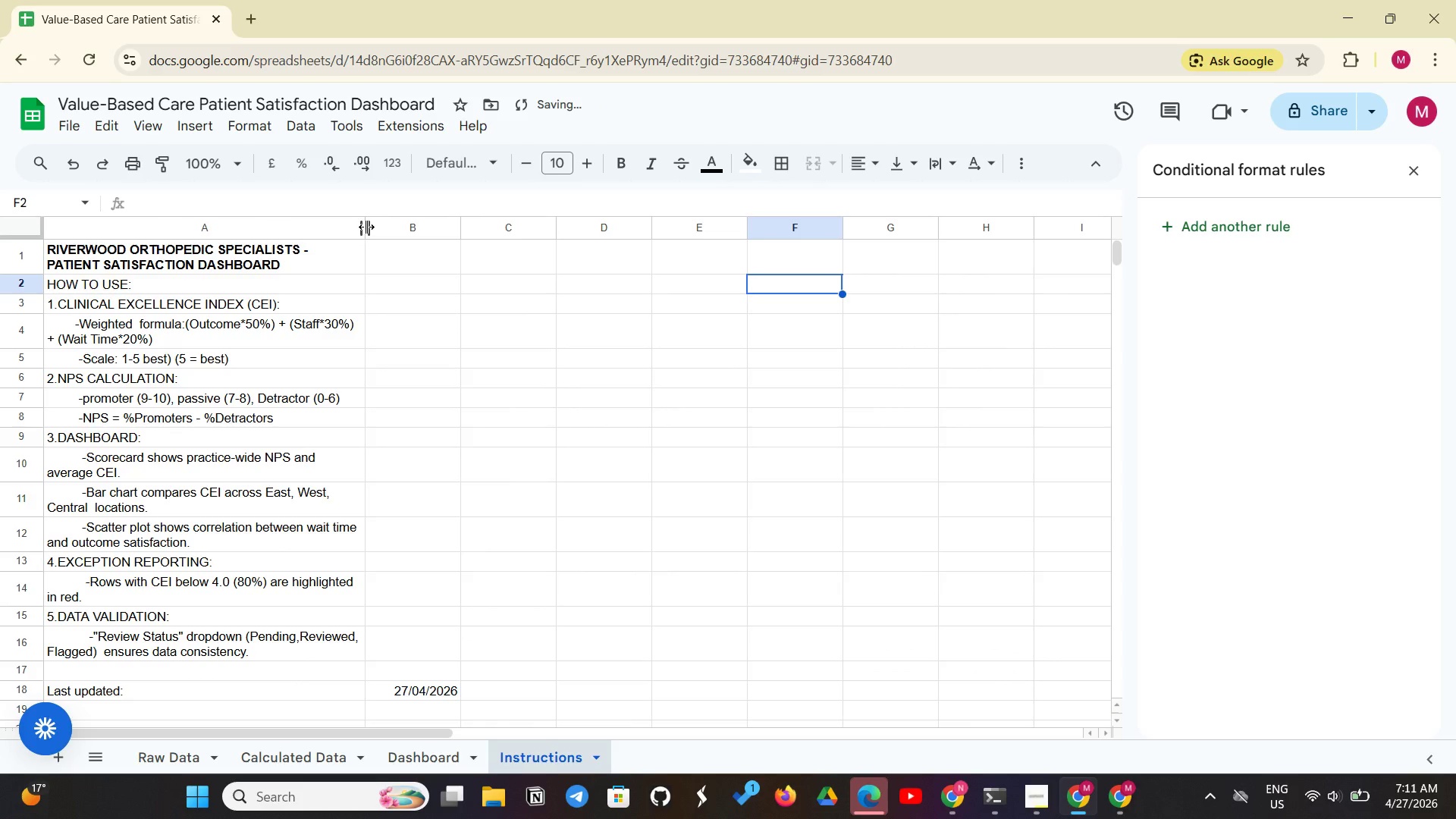 
left_click_drag(start_coordinate=[366, 227], to_coordinate=[416, 224])
 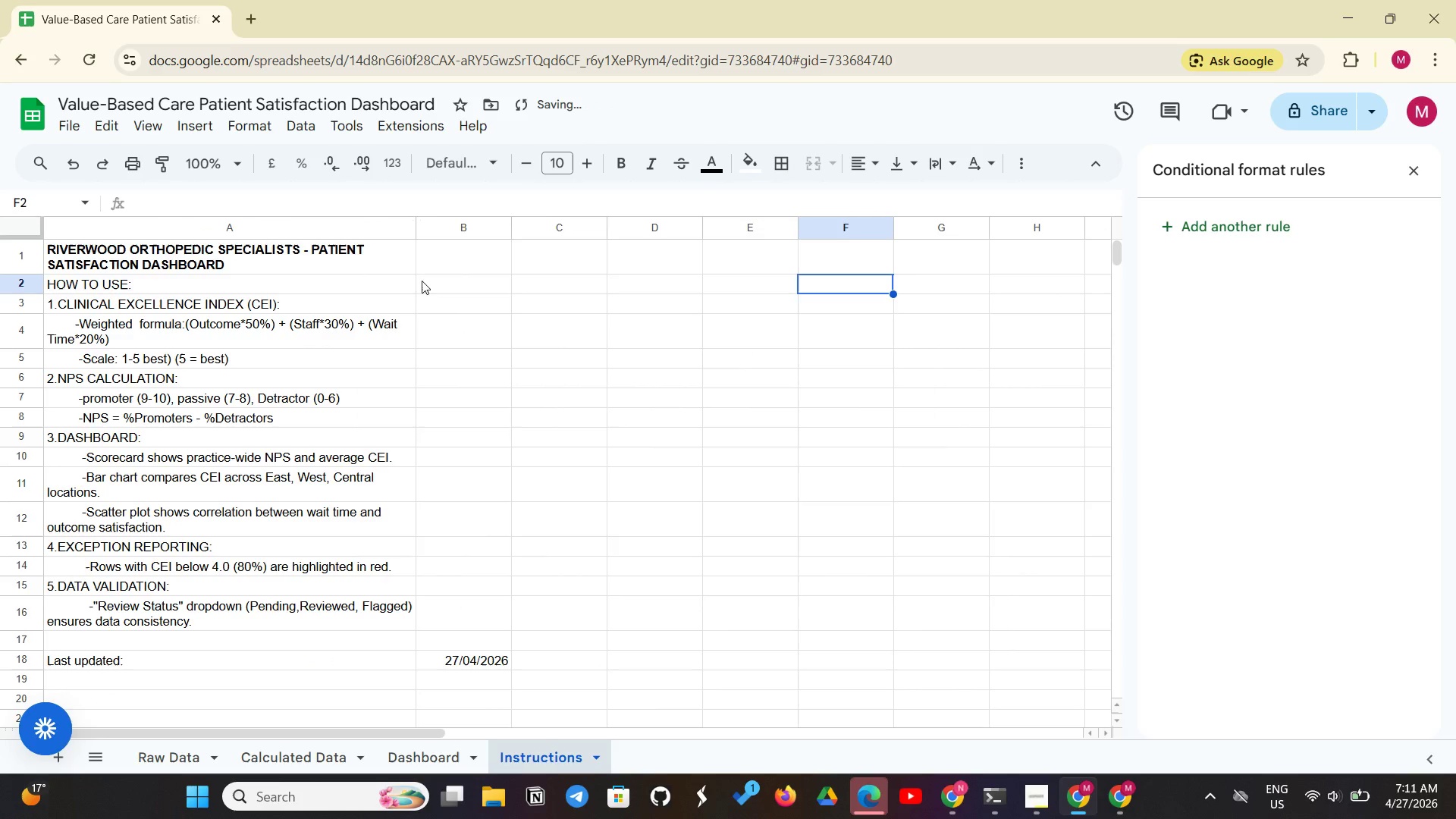 
scroll: coordinate [449, 348], scroll_direction: down, amount: 1.0
 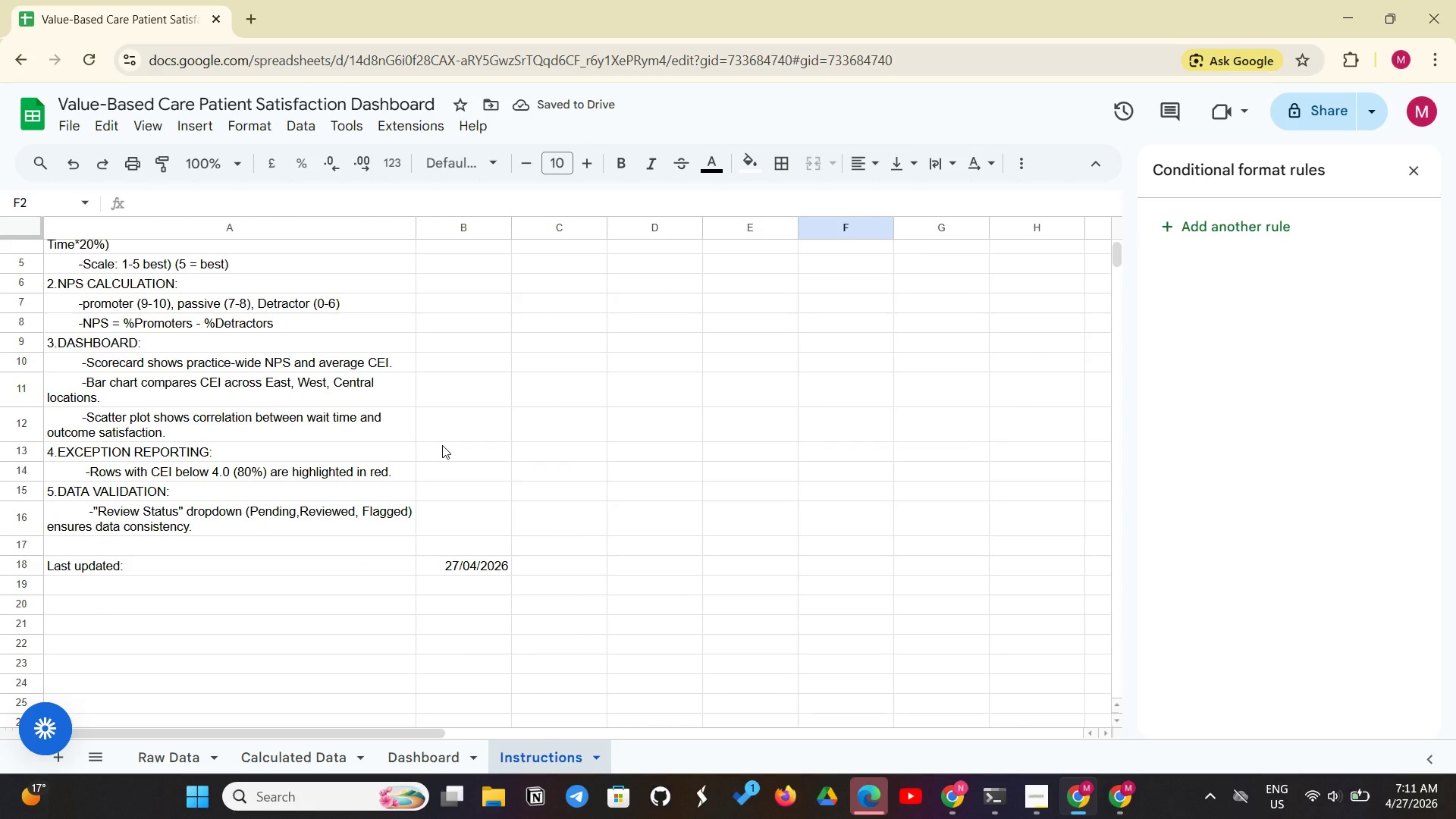 
scroll: coordinate [442, 445], scroll_direction: up, amount: 1.0
 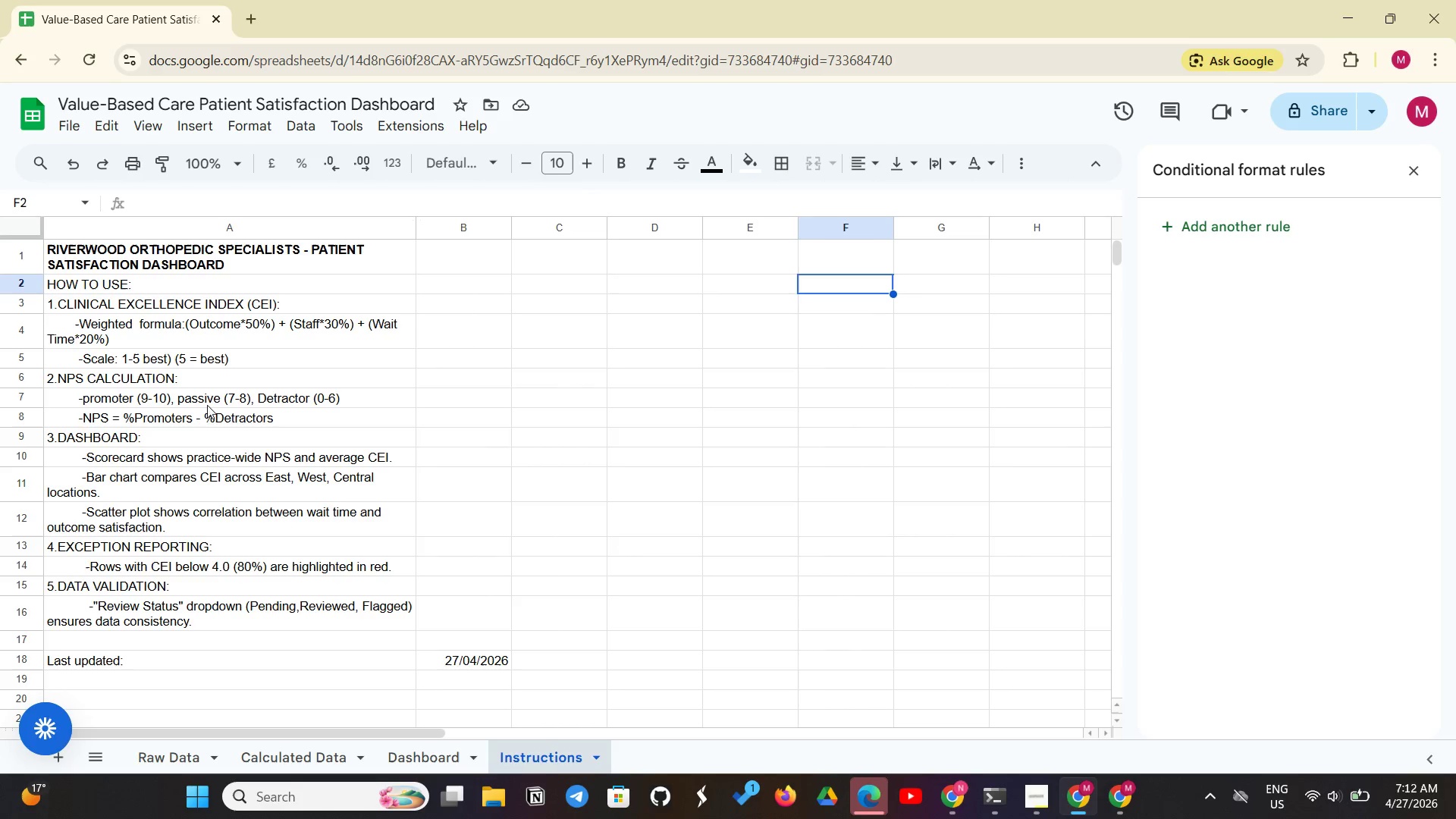 
left_click([99, 287])
 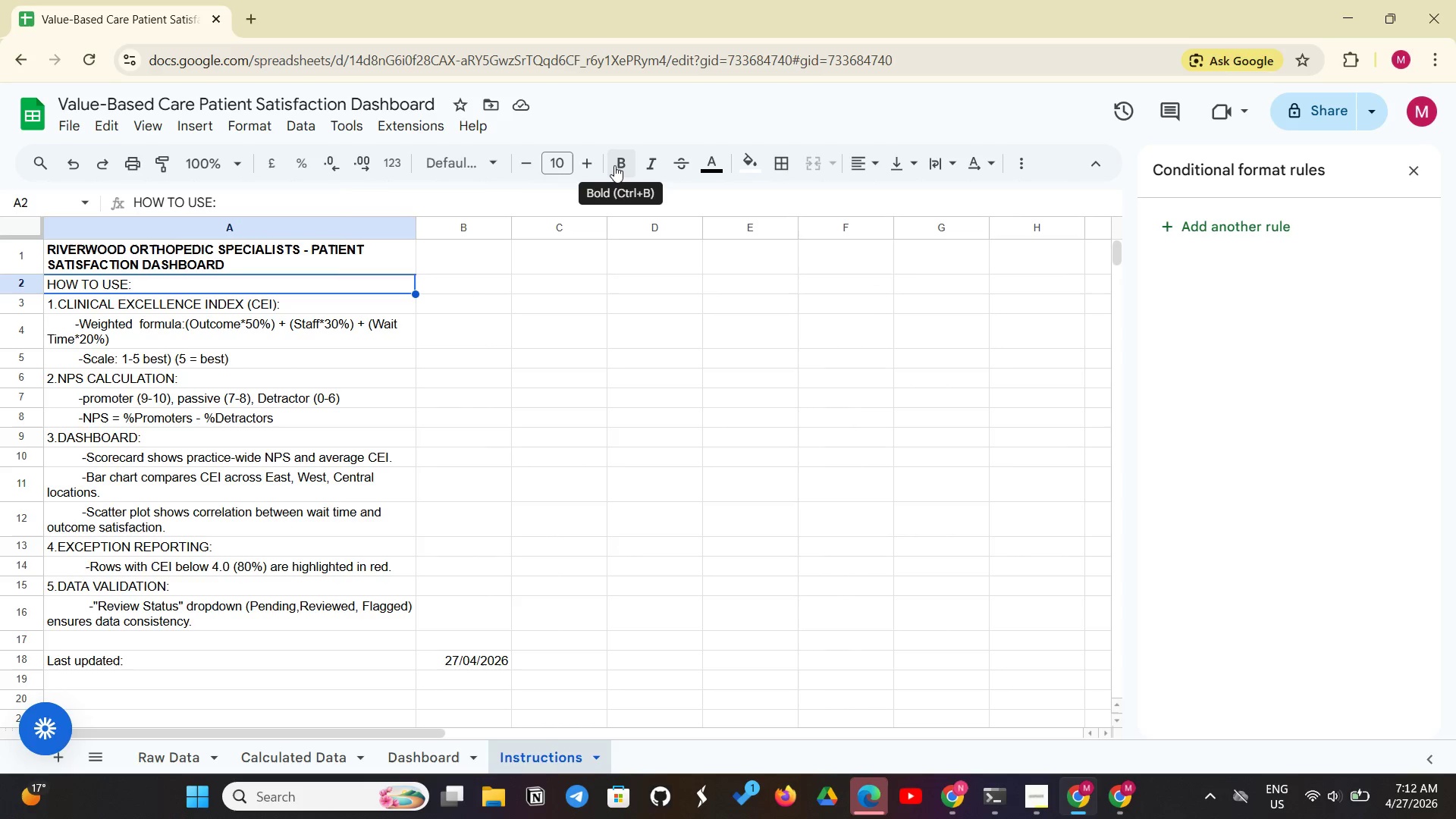 
left_click([614, 165])
 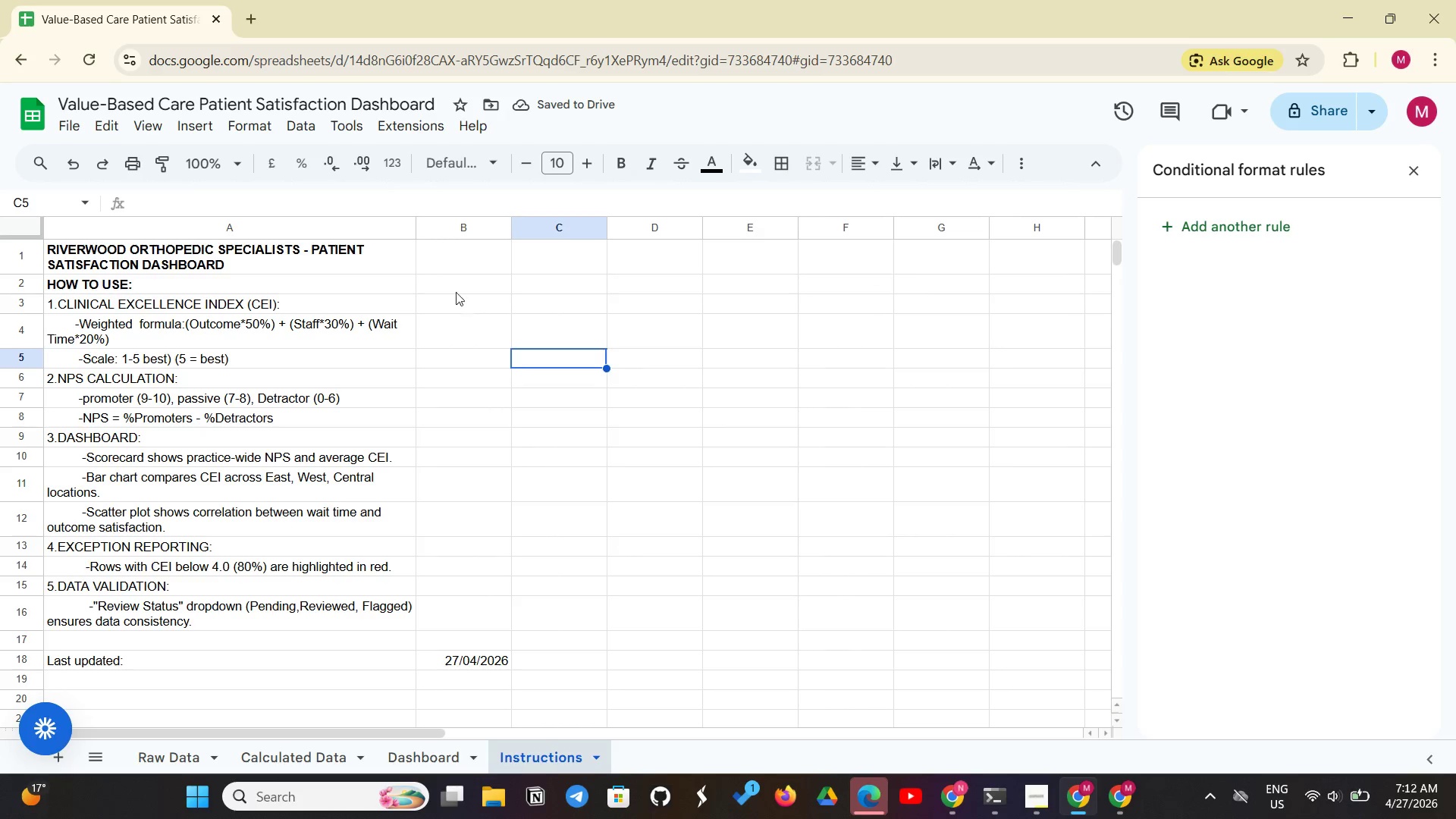 
wait(6.86)
 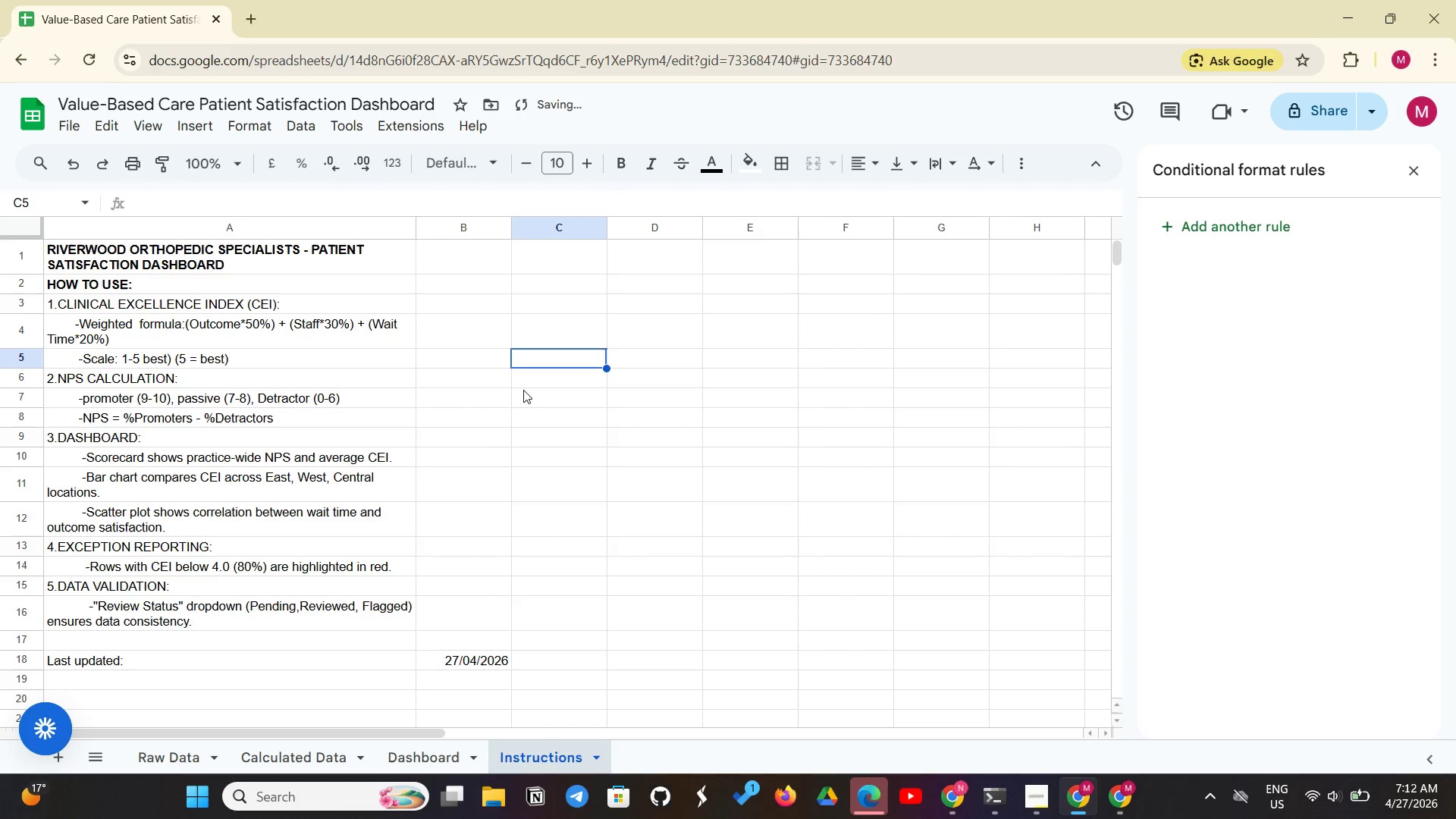 
left_click_drag(start_coordinate=[421, 234], to_coordinate=[437, 228])
 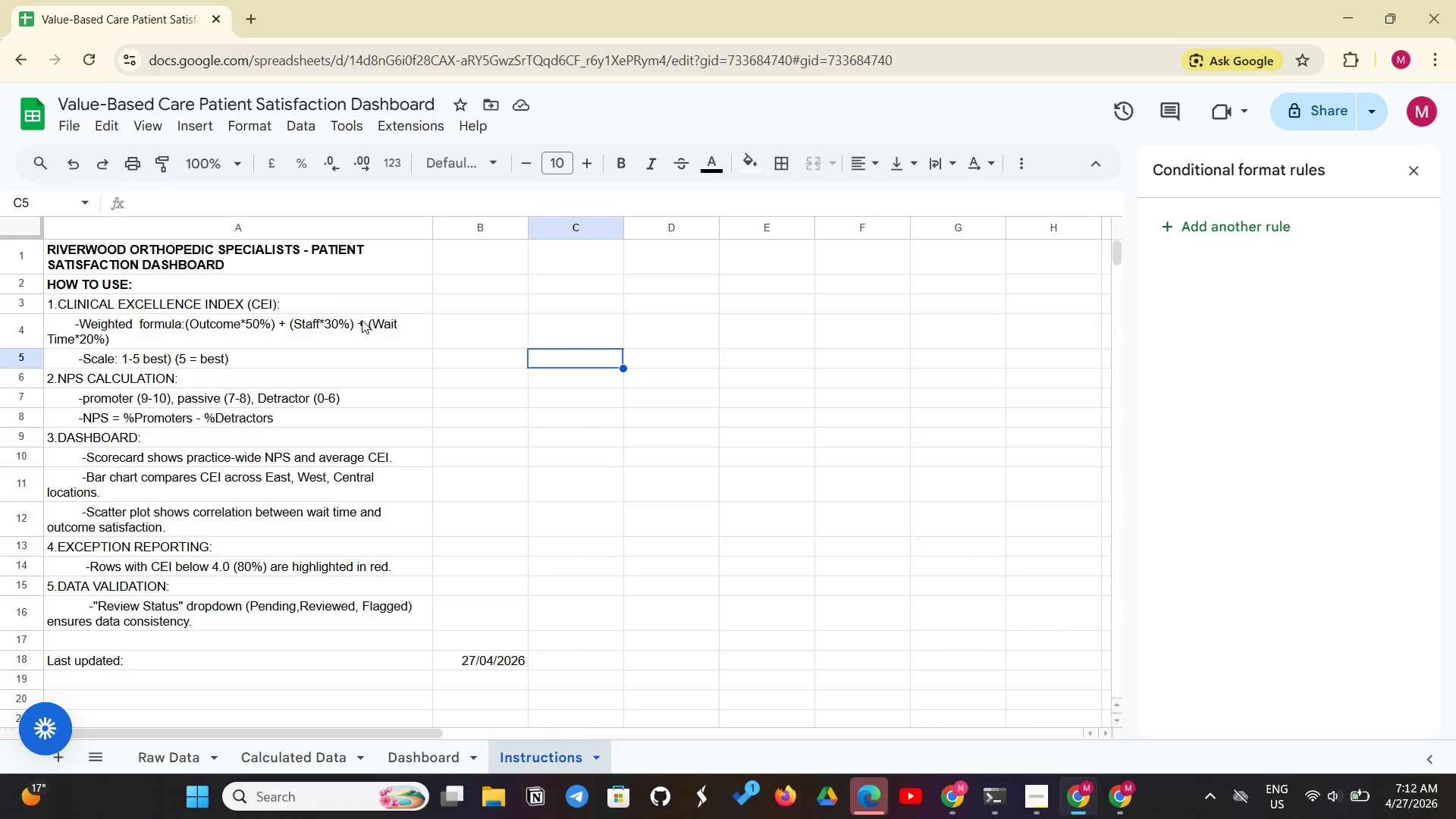 
wait(16.5)
 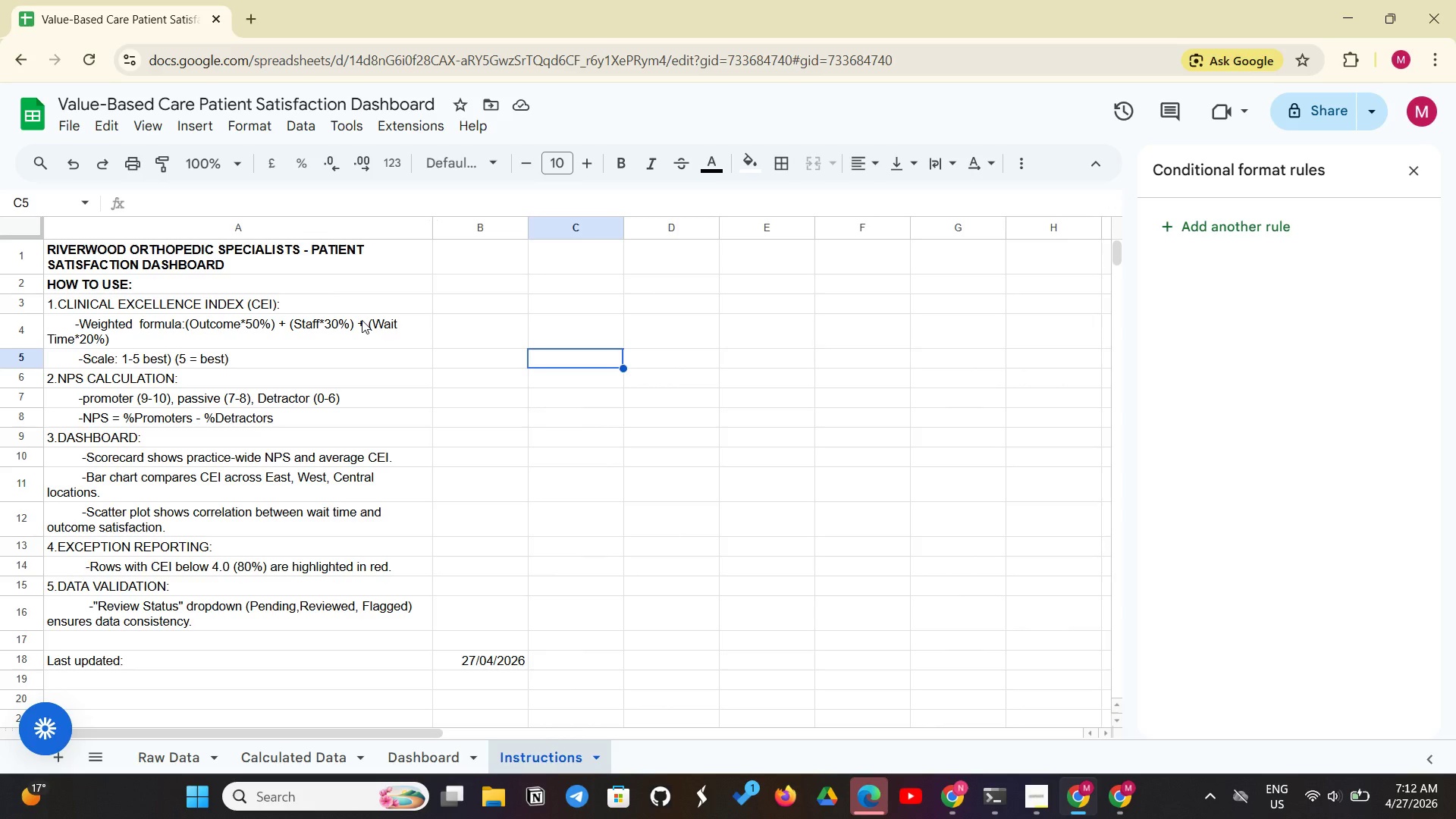 
left_click([160, 157])
 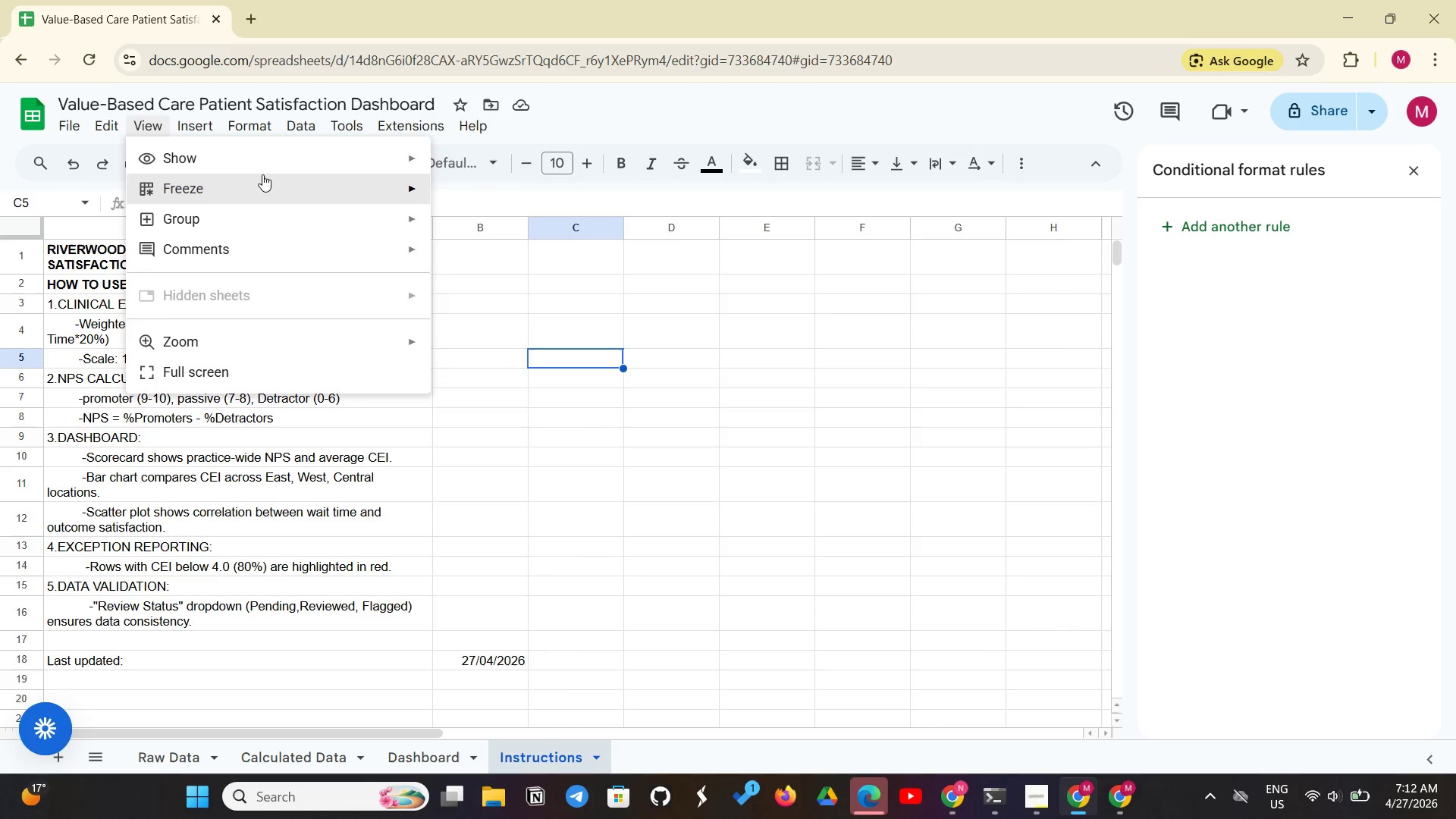 
double_click([268, 159])
 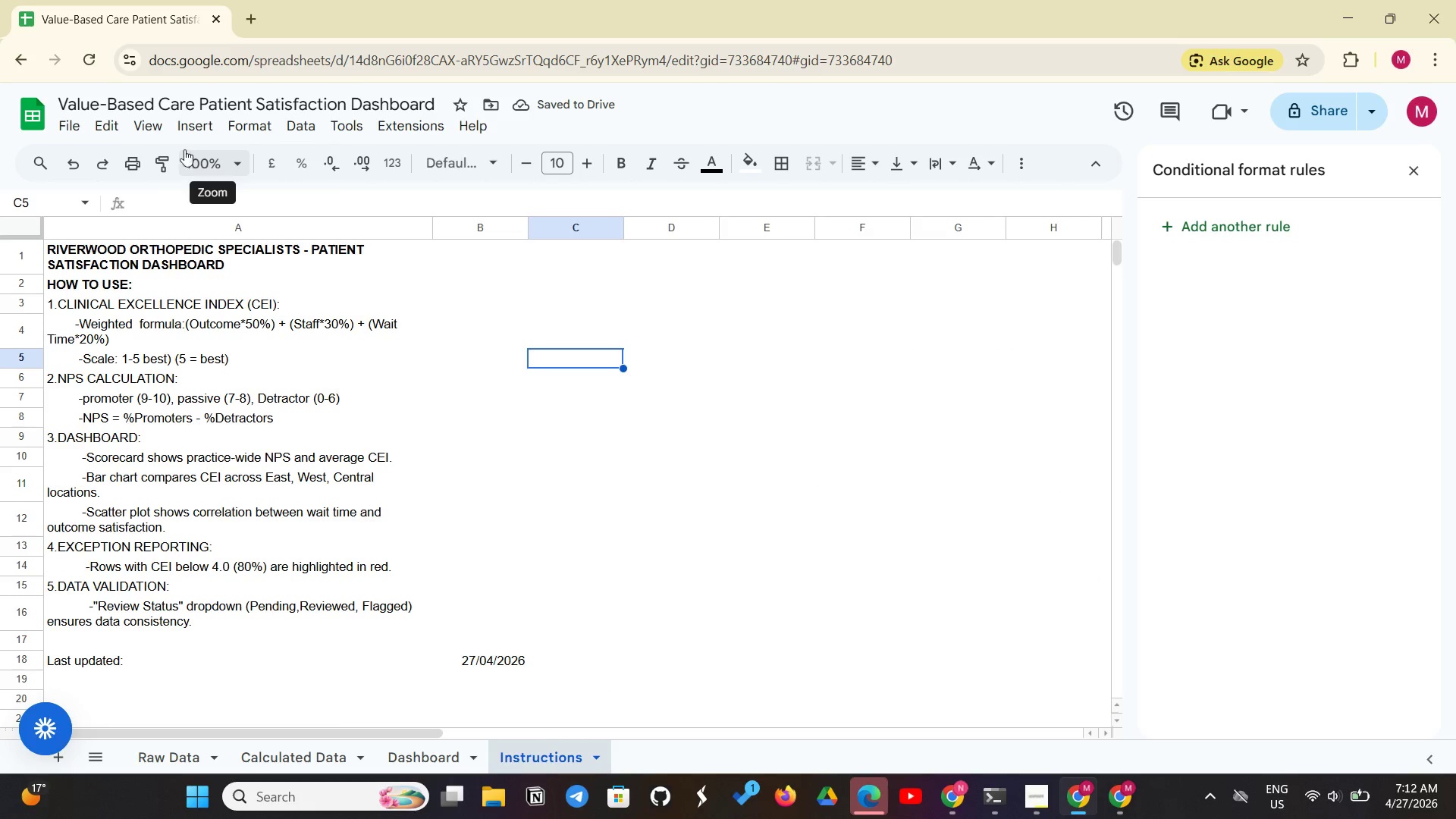 
left_click([143, 119])
 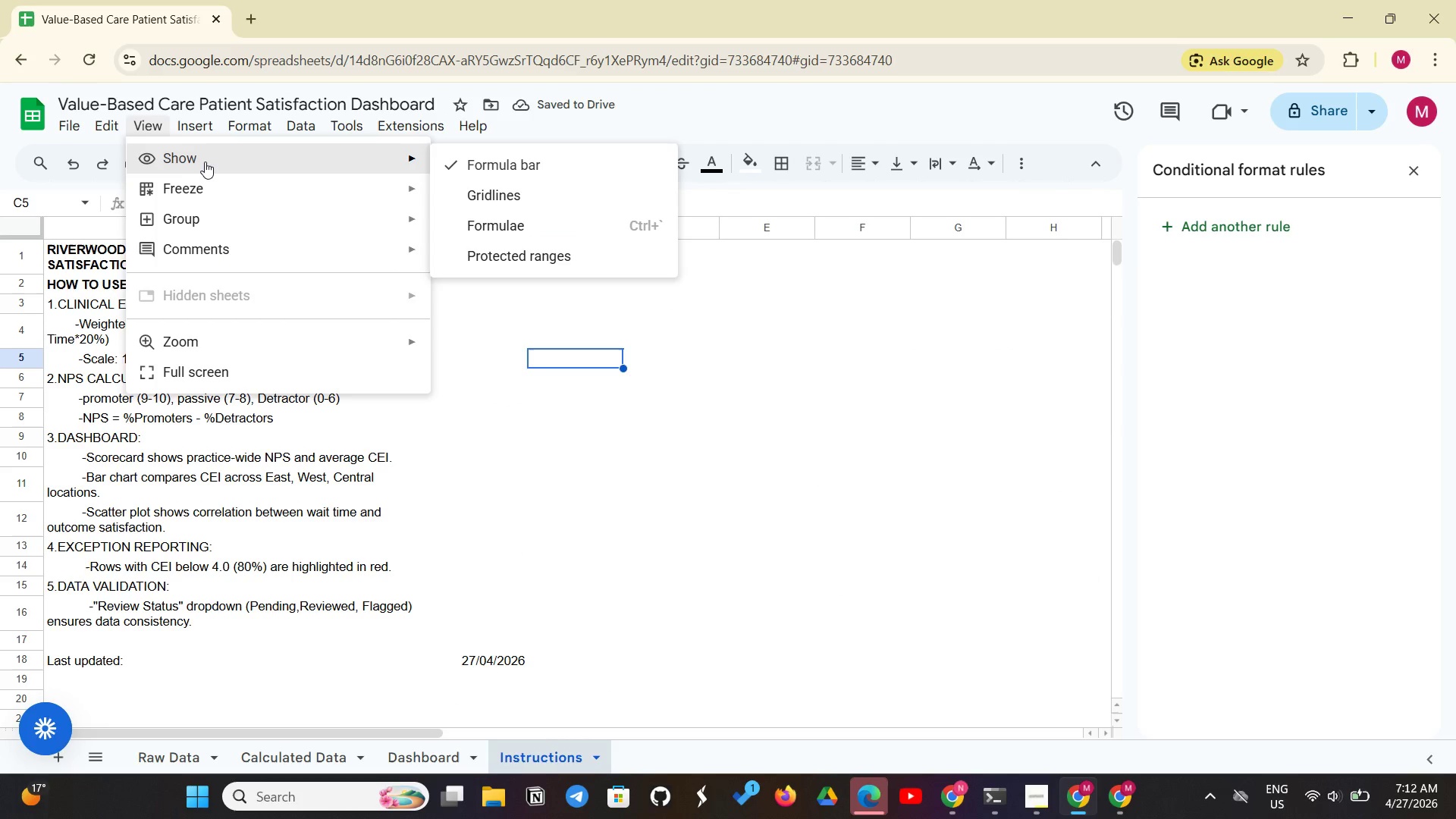 
left_click([205, 162])
 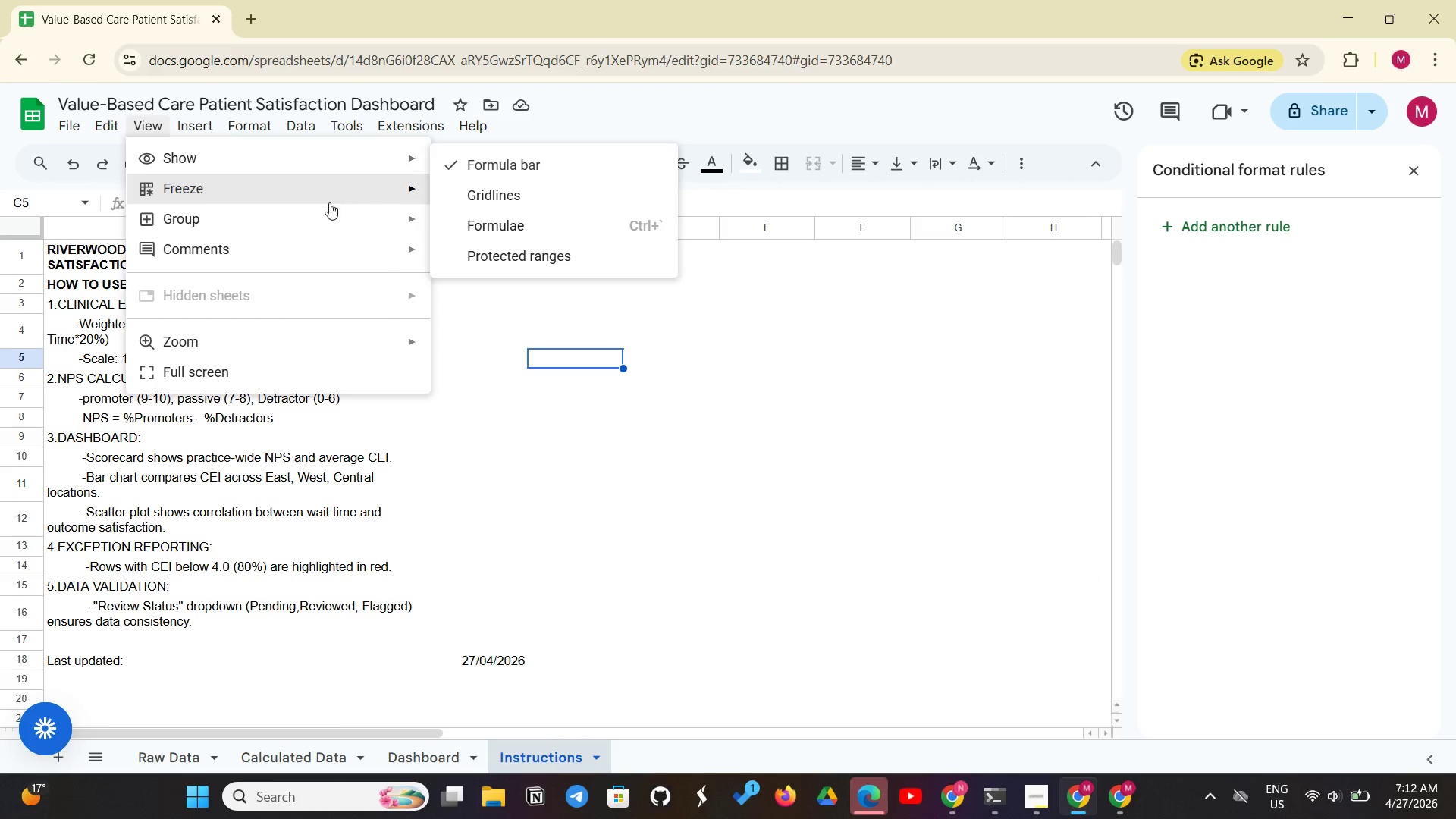 
left_click([323, 210])
 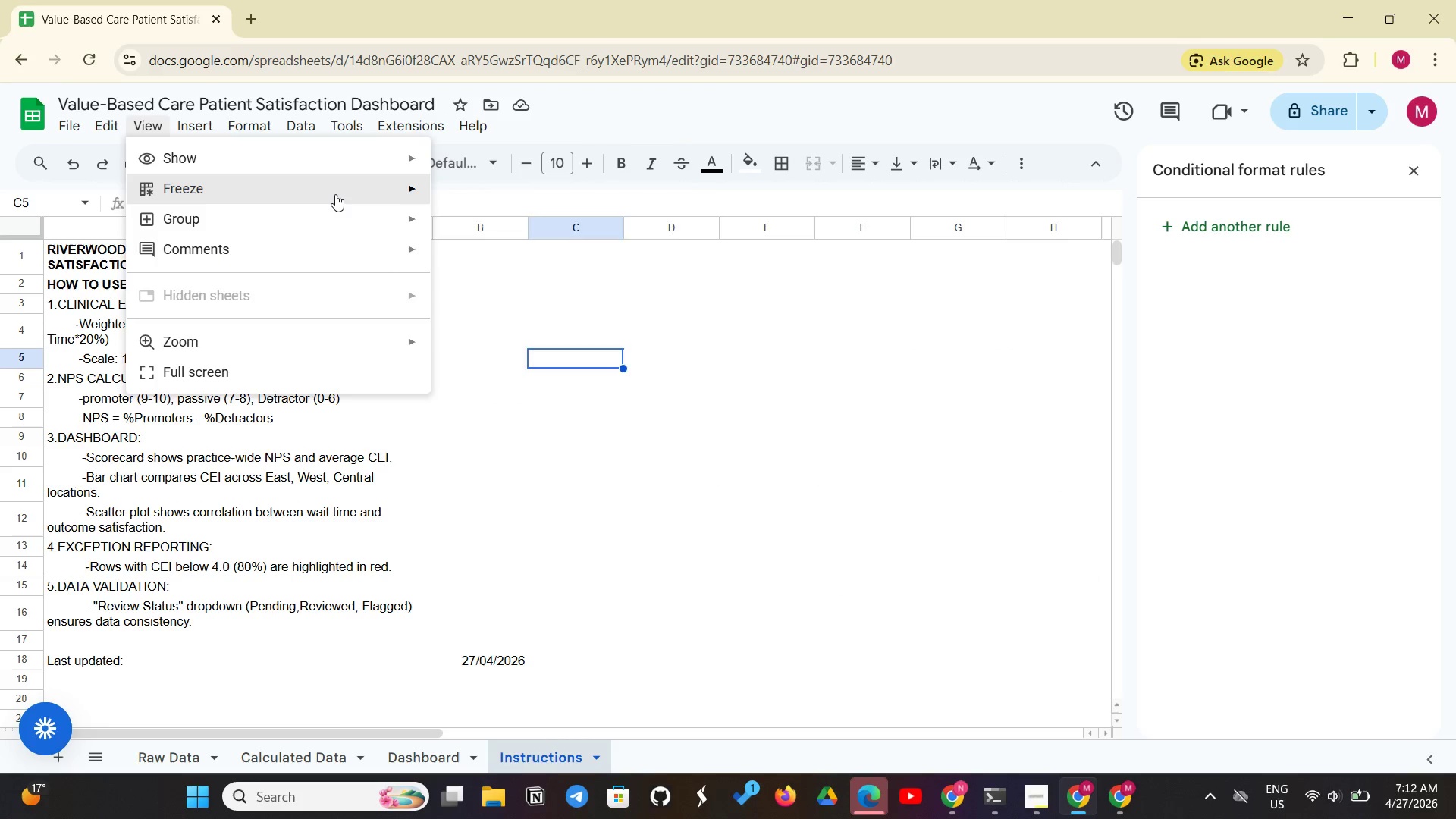 
left_click([335, 194])
 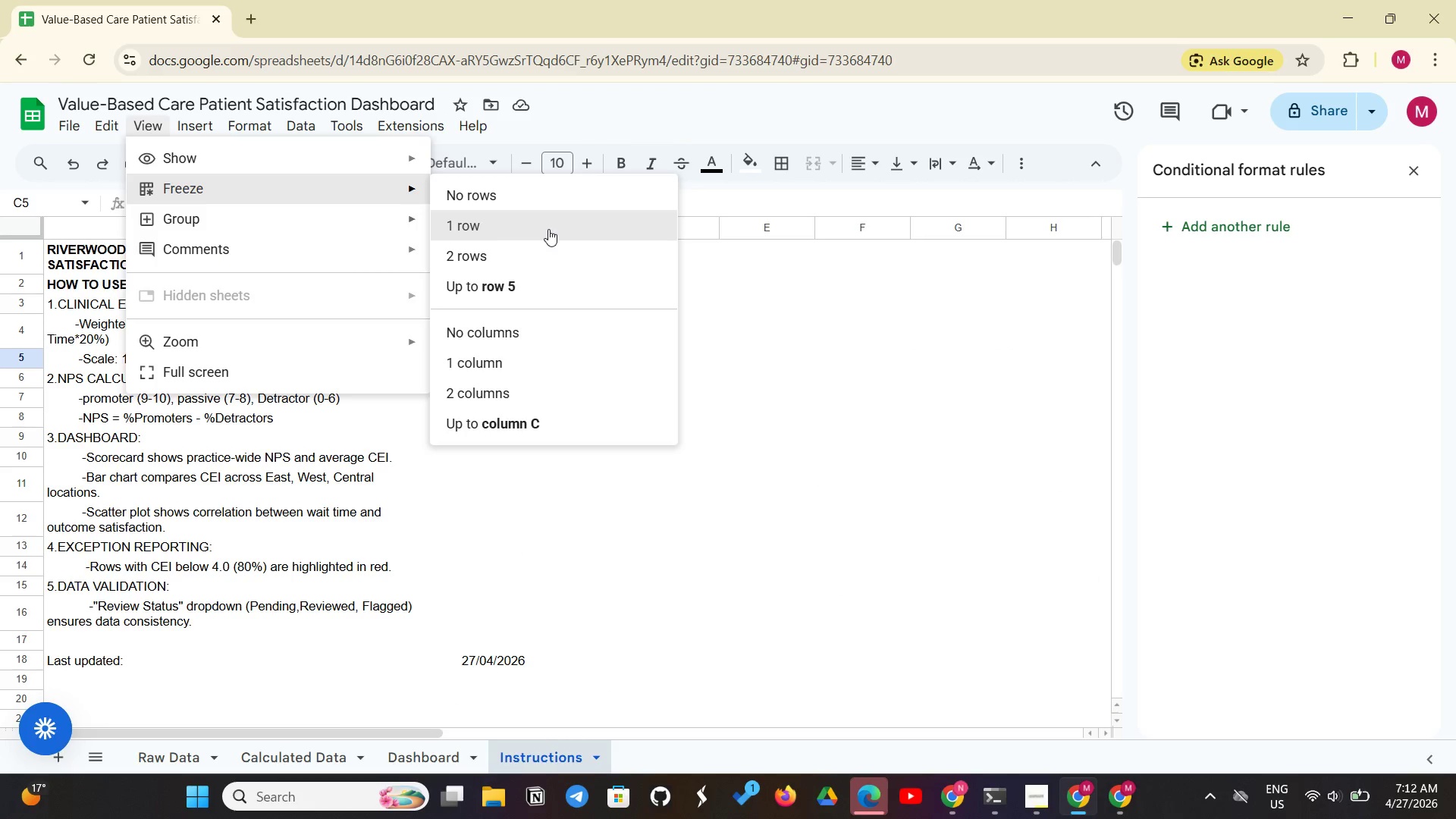 
left_click([548, 229])
 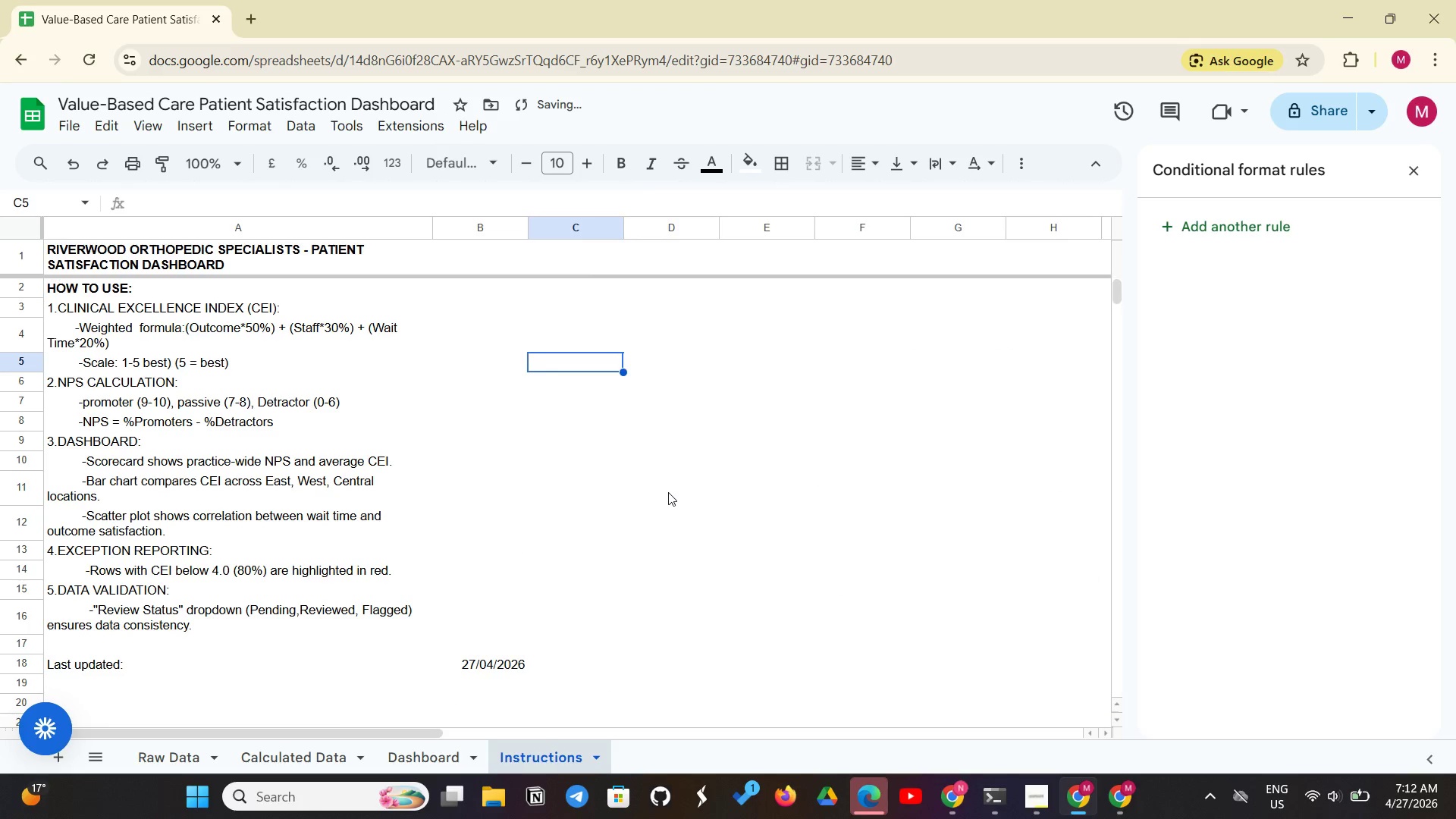 
left_click([668, 492])
 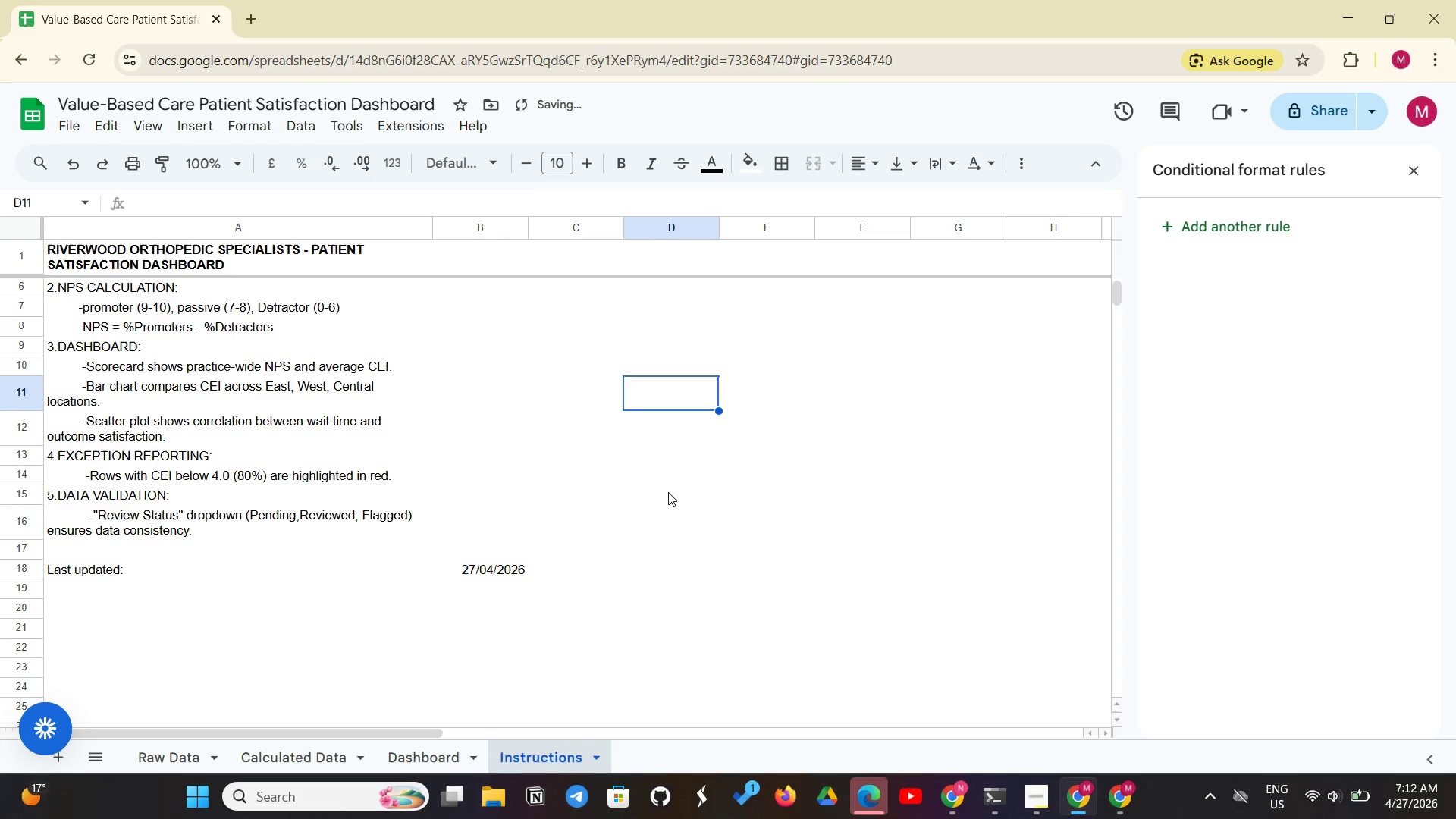 
scroll: coordinate [668, 492], scroll_direction: down, amount: 2.0
 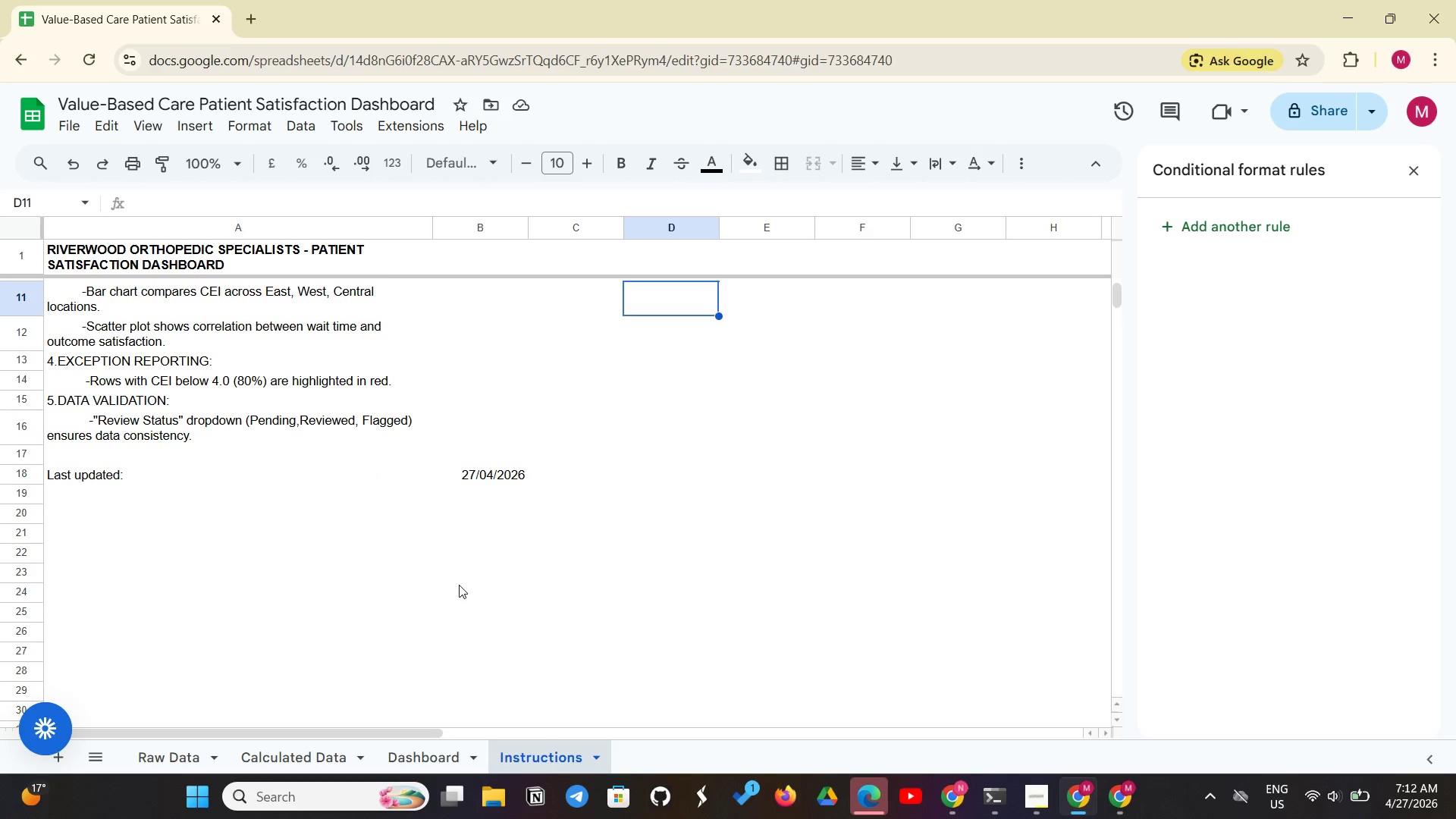 
left_click([180, 471])
 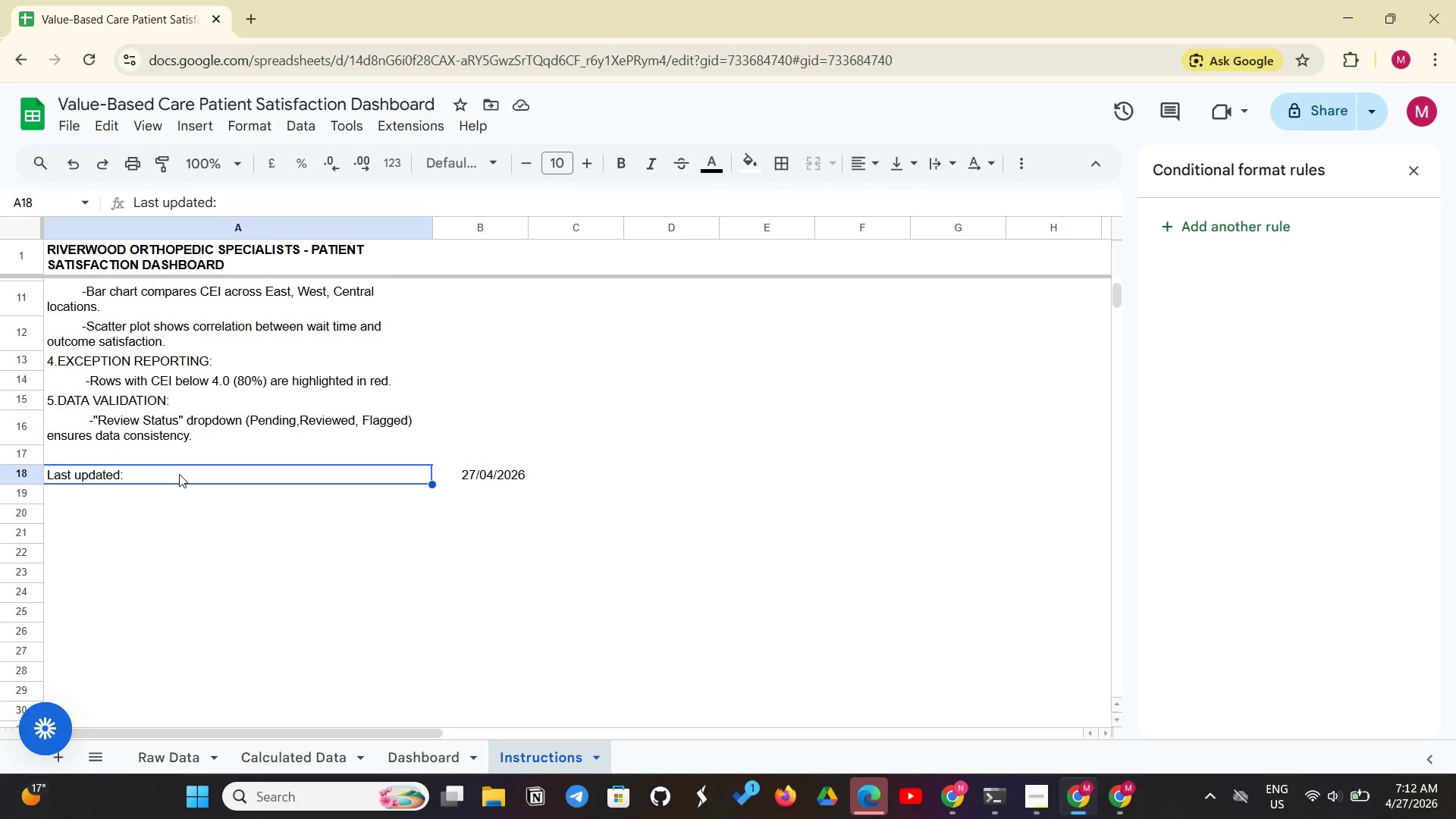 
left_click([179, 474])
 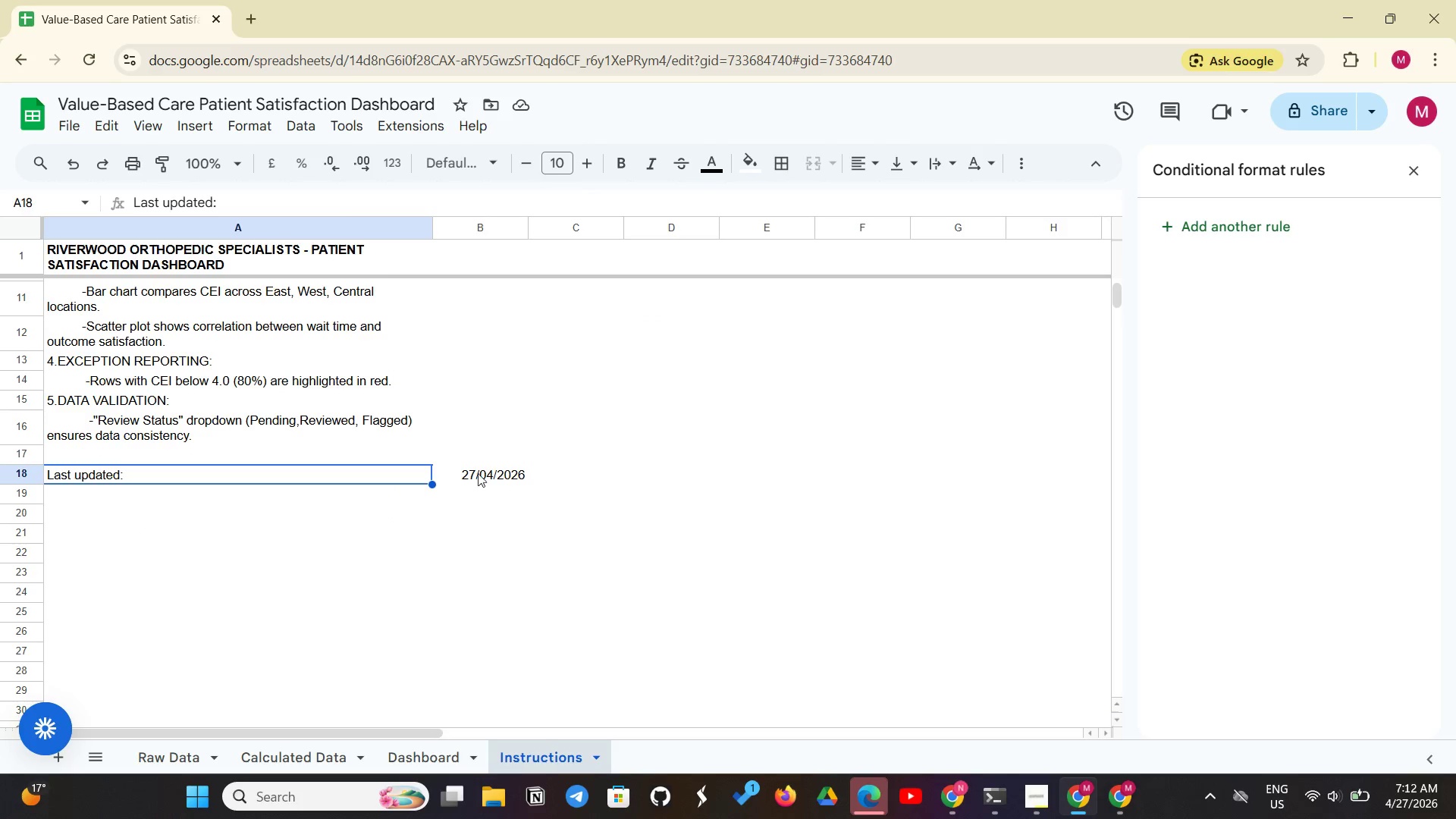 
left_click([475, 473])
 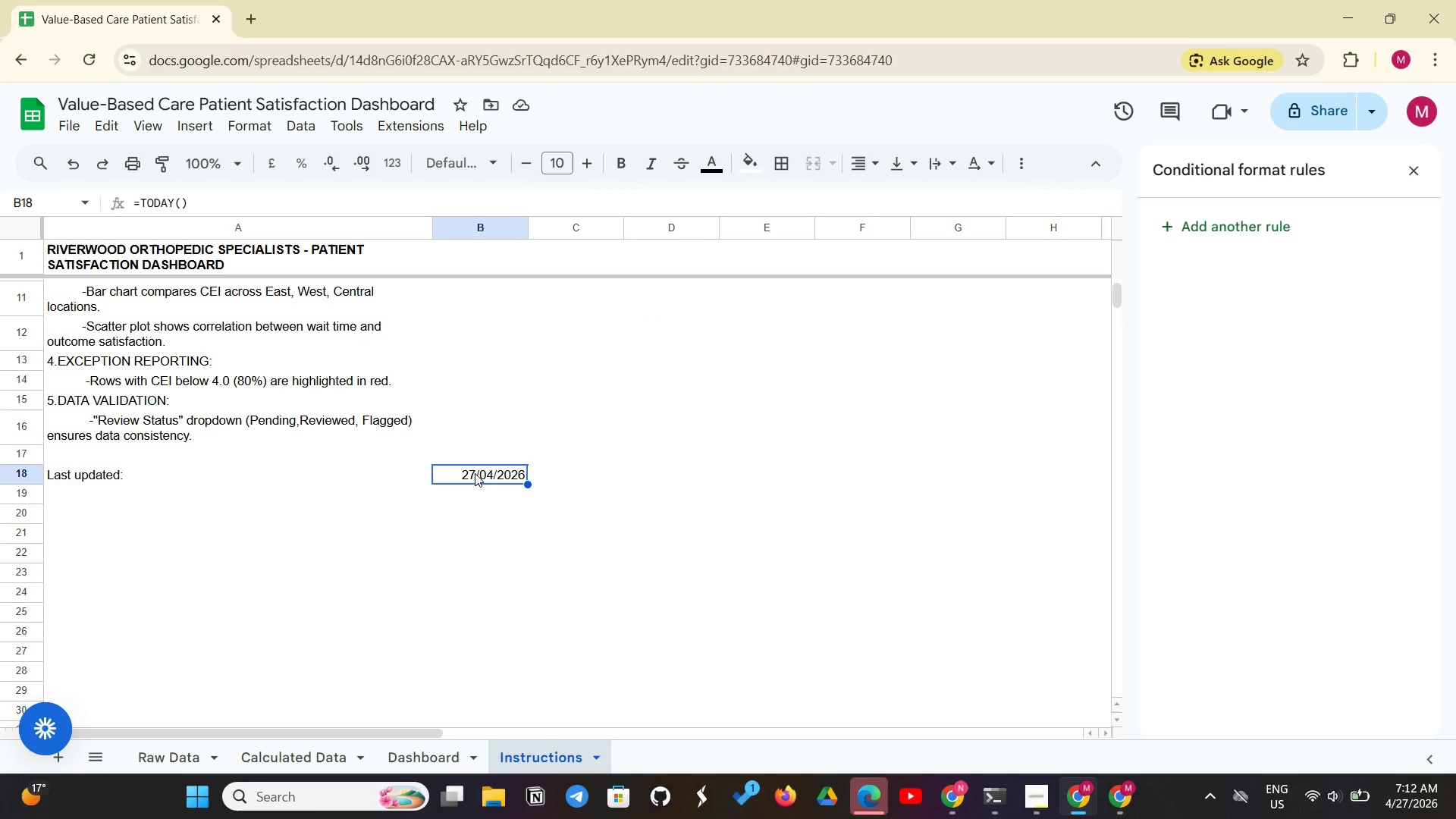 
left_click([475, 473])
 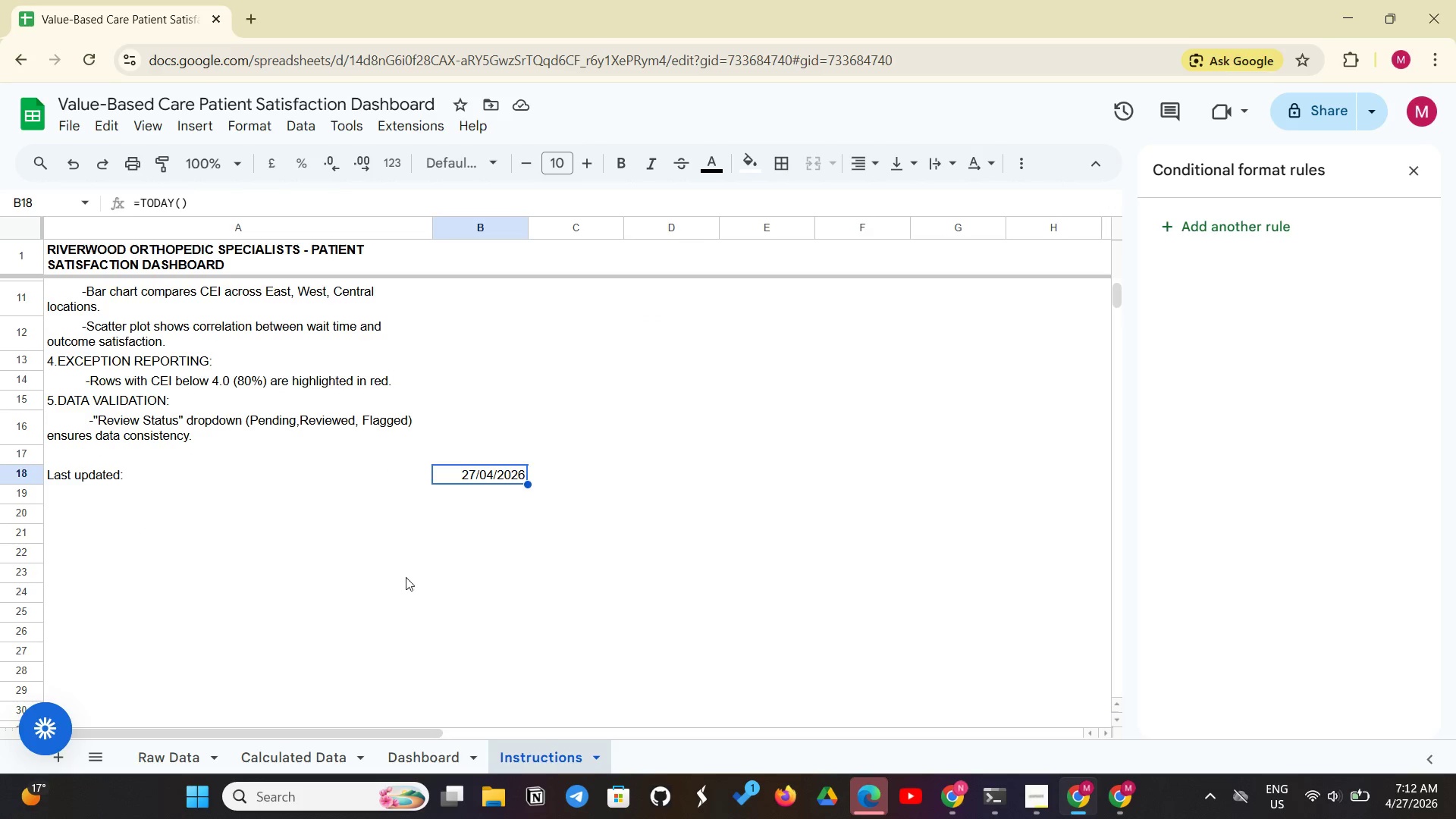 
left_click([406, 577])
 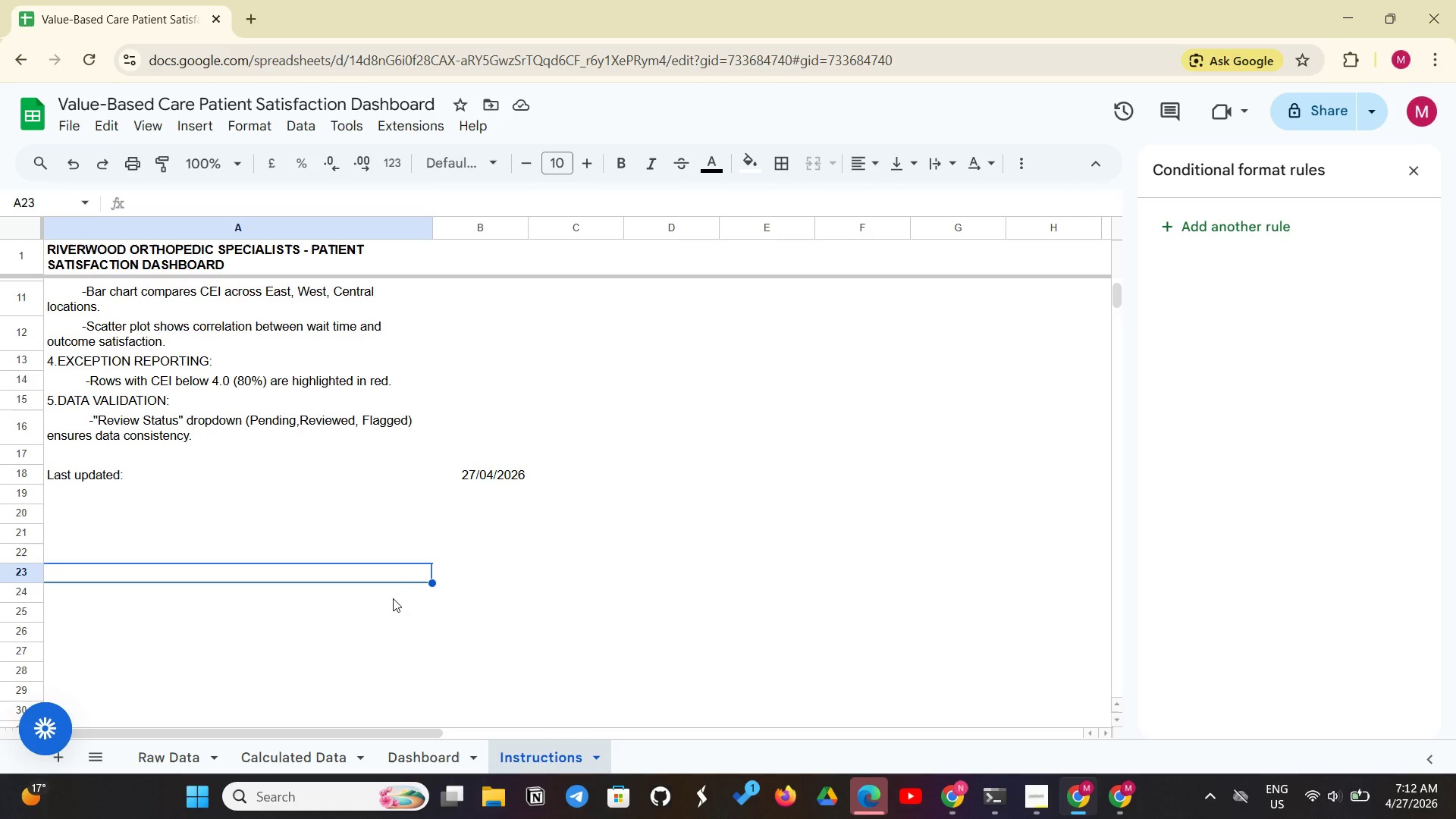 
wait(8.78)
 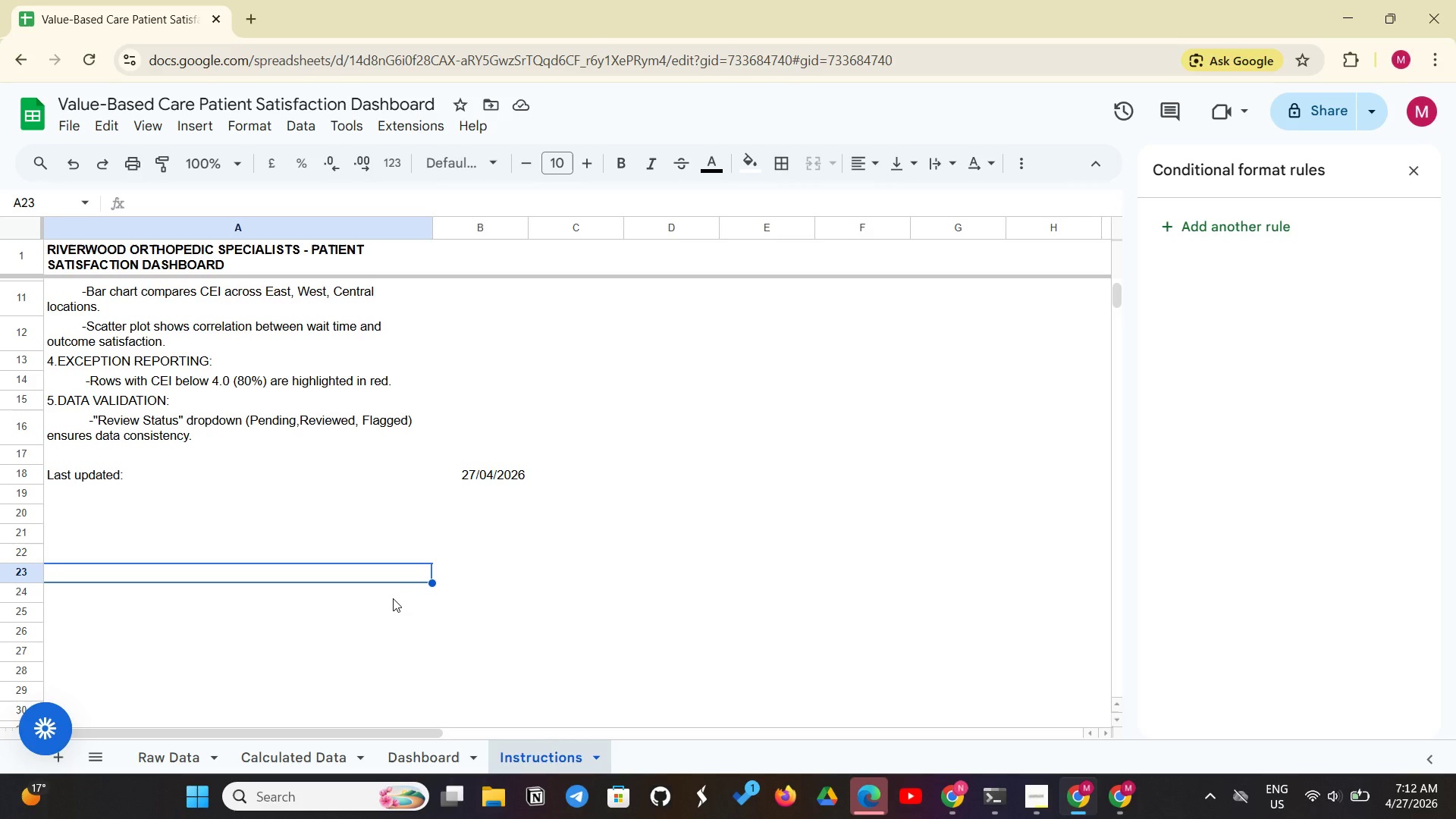 
left_click([409, 750])
 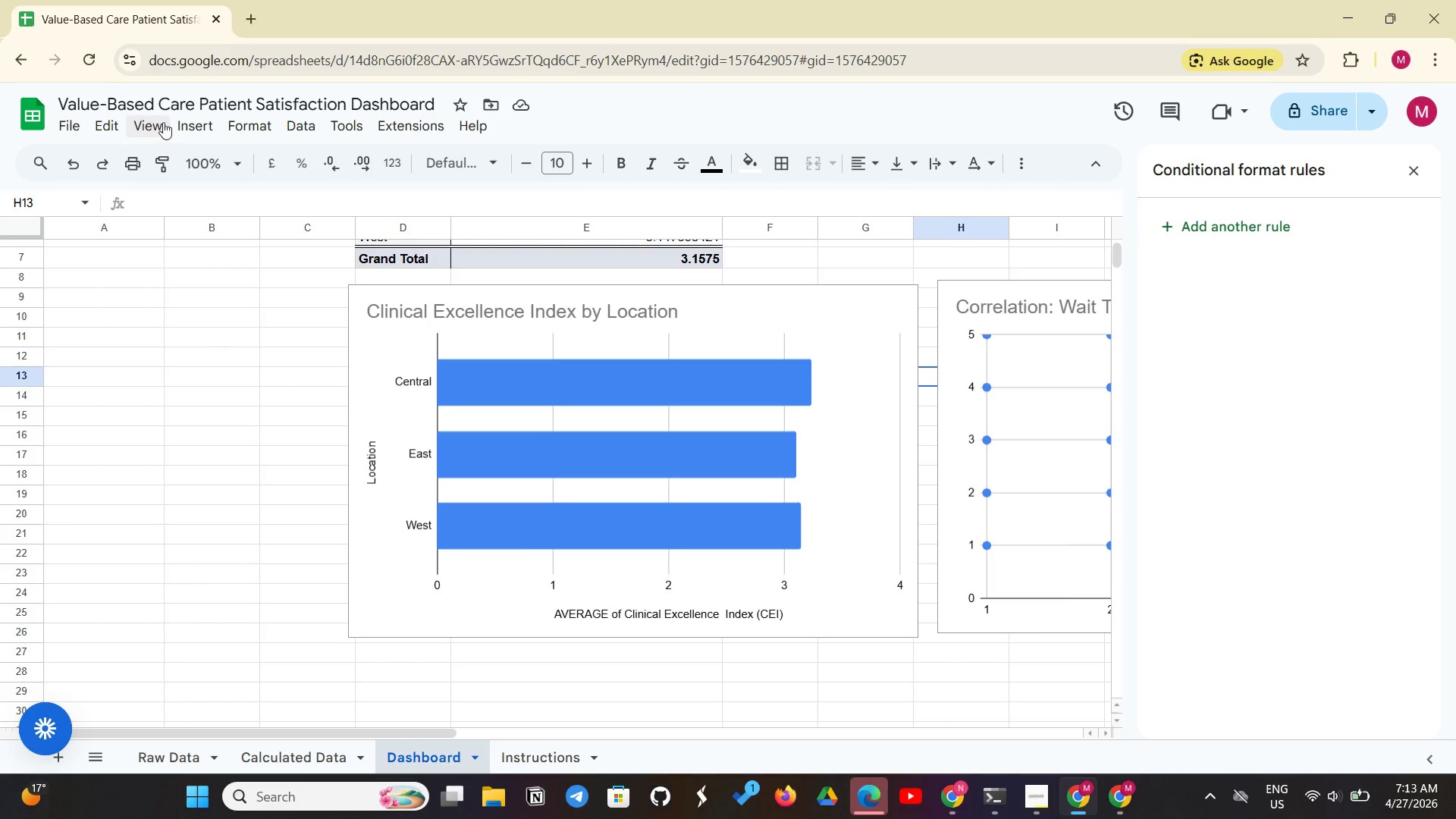 
left_click([156, 130])
 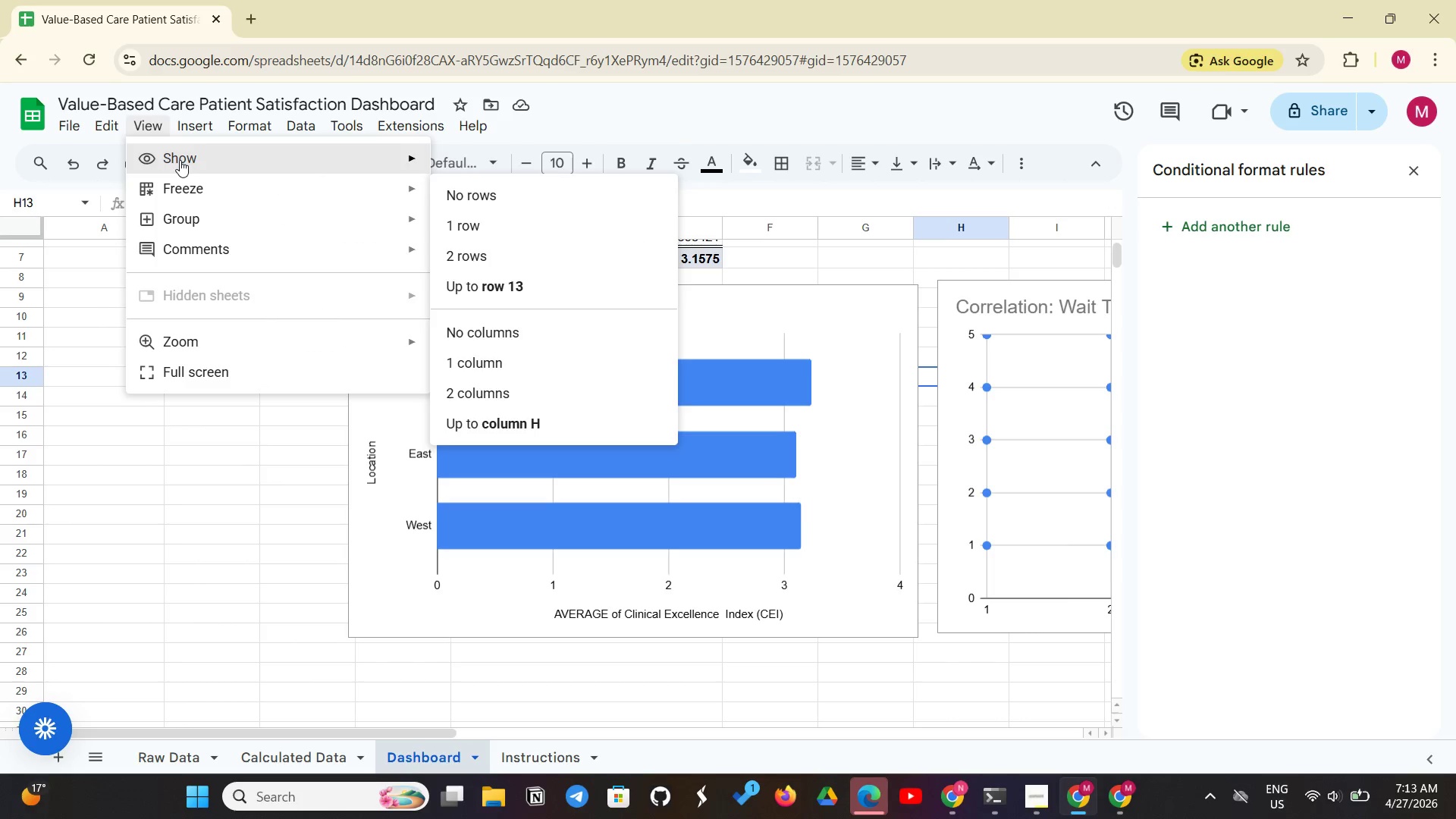 
left_click([180, 160])
 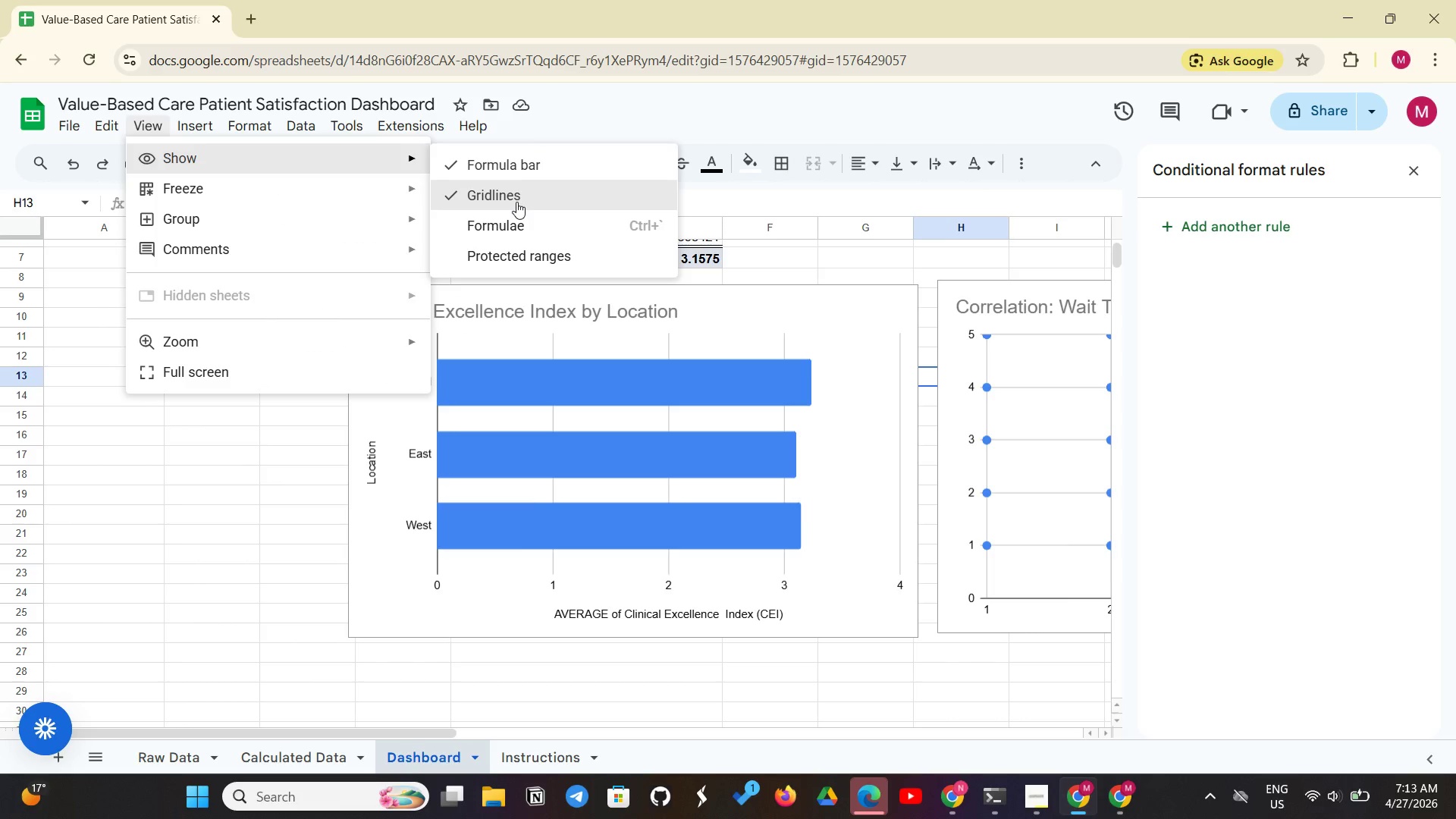 
left_click([516, 202])
 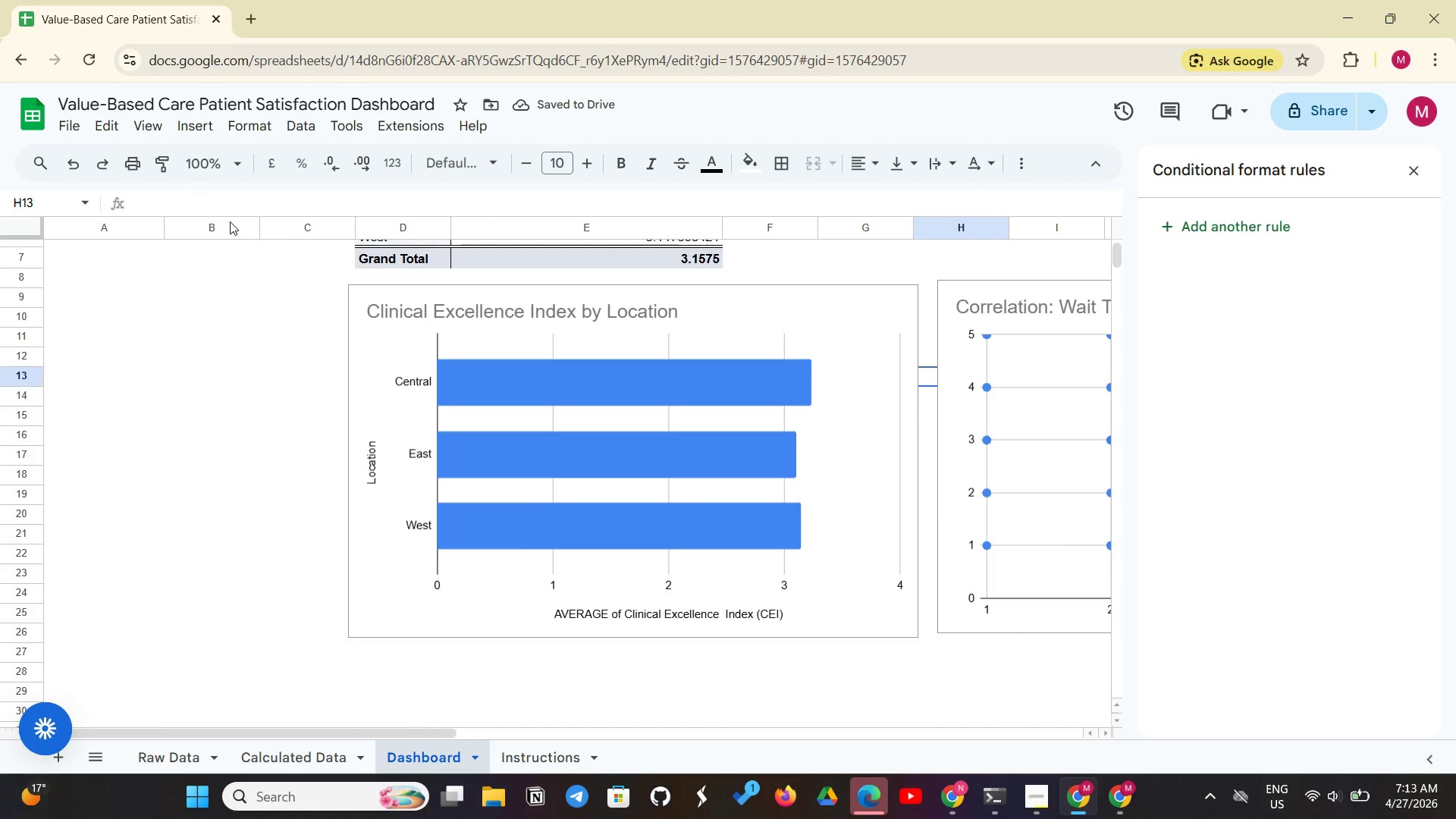 
left_click([154, 121])
 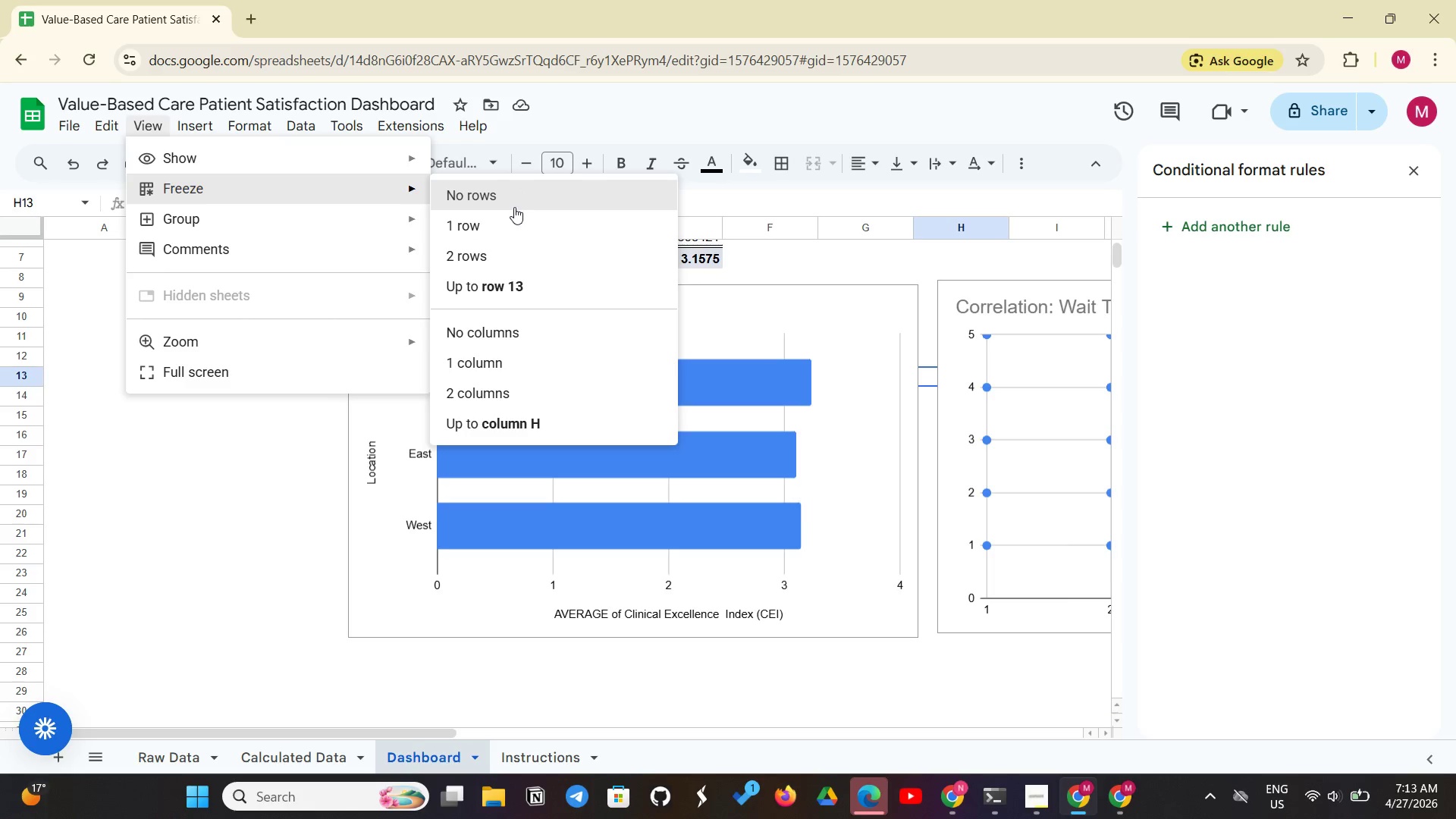 
left_click([507, 223])
 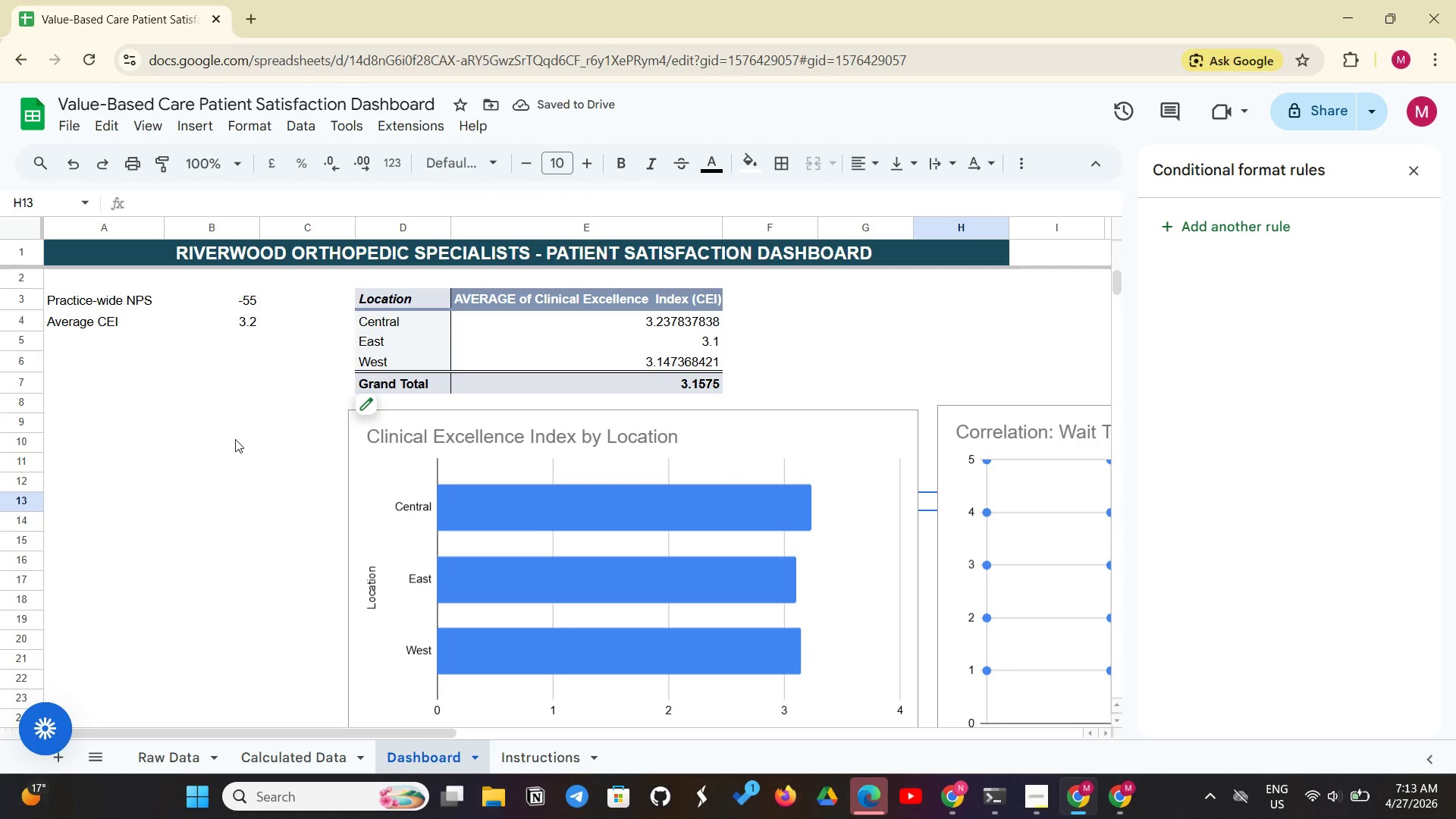 
wait(8.3)
 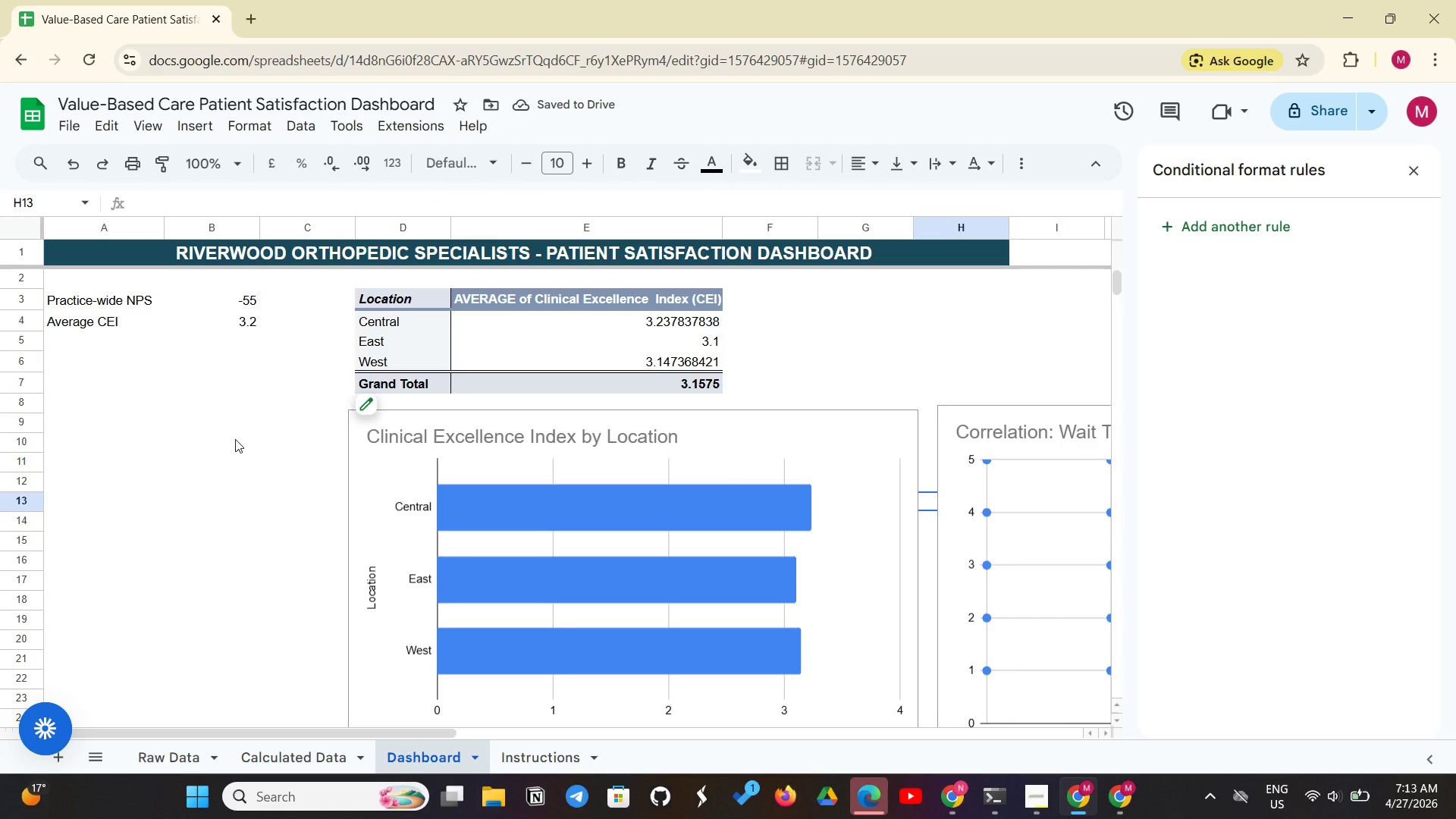 
scroll: coordinate [263, 479], scroll_direction: up, amount: 1.0
 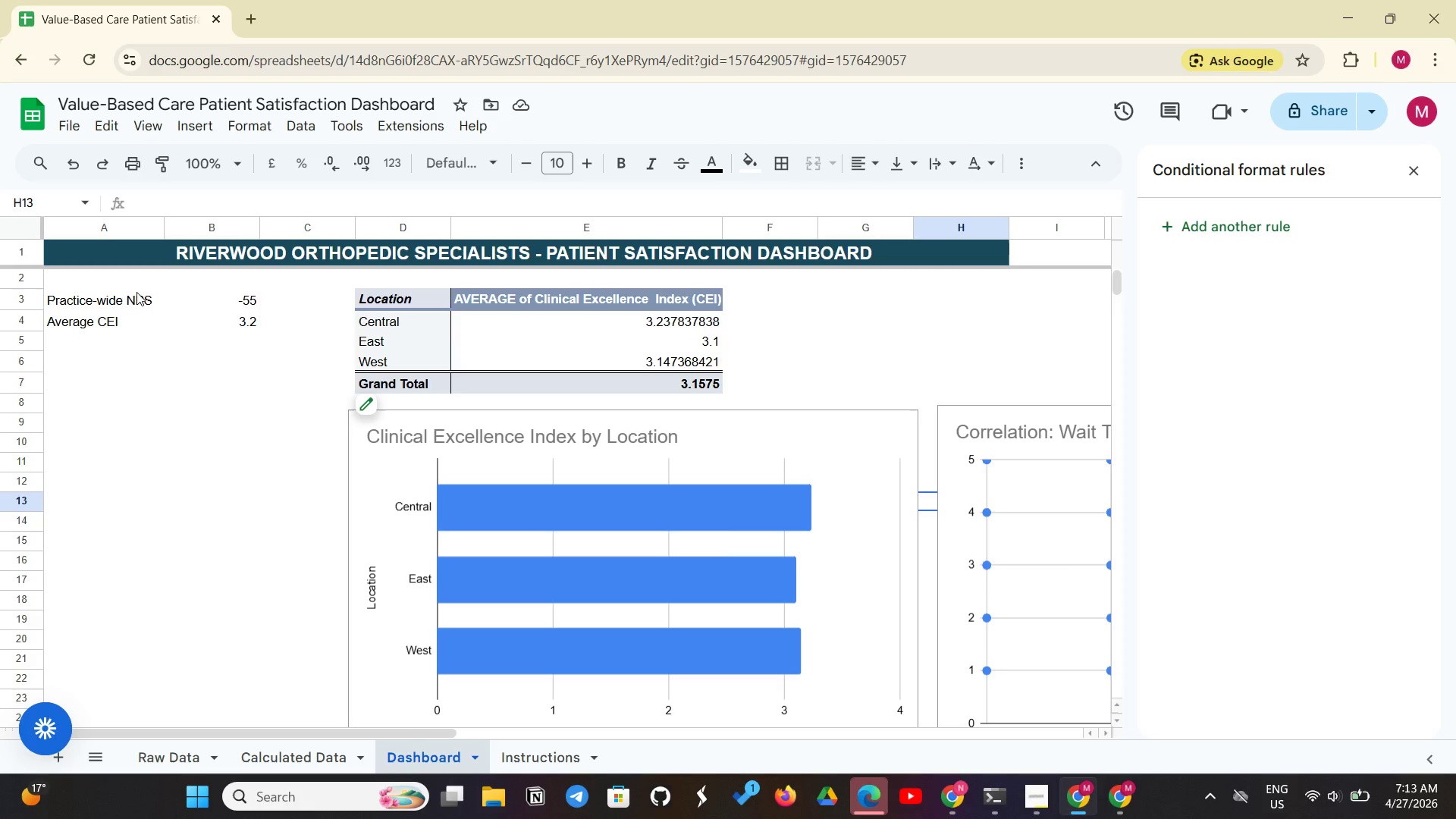 
left_click_drag(start_coordinate=[132, 300], to_coordinate=[244, 316])
 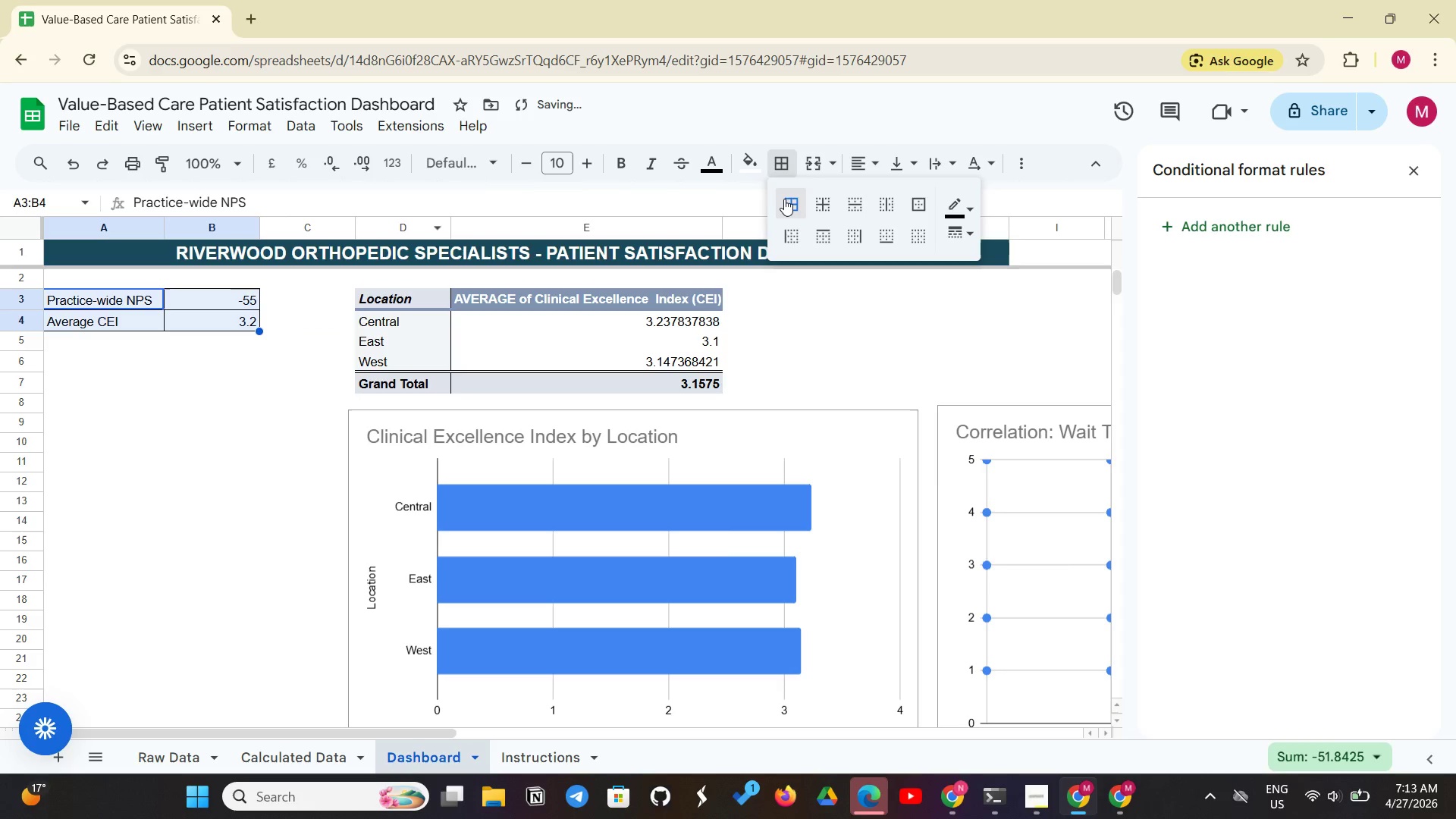 
left_click([83, 353])
 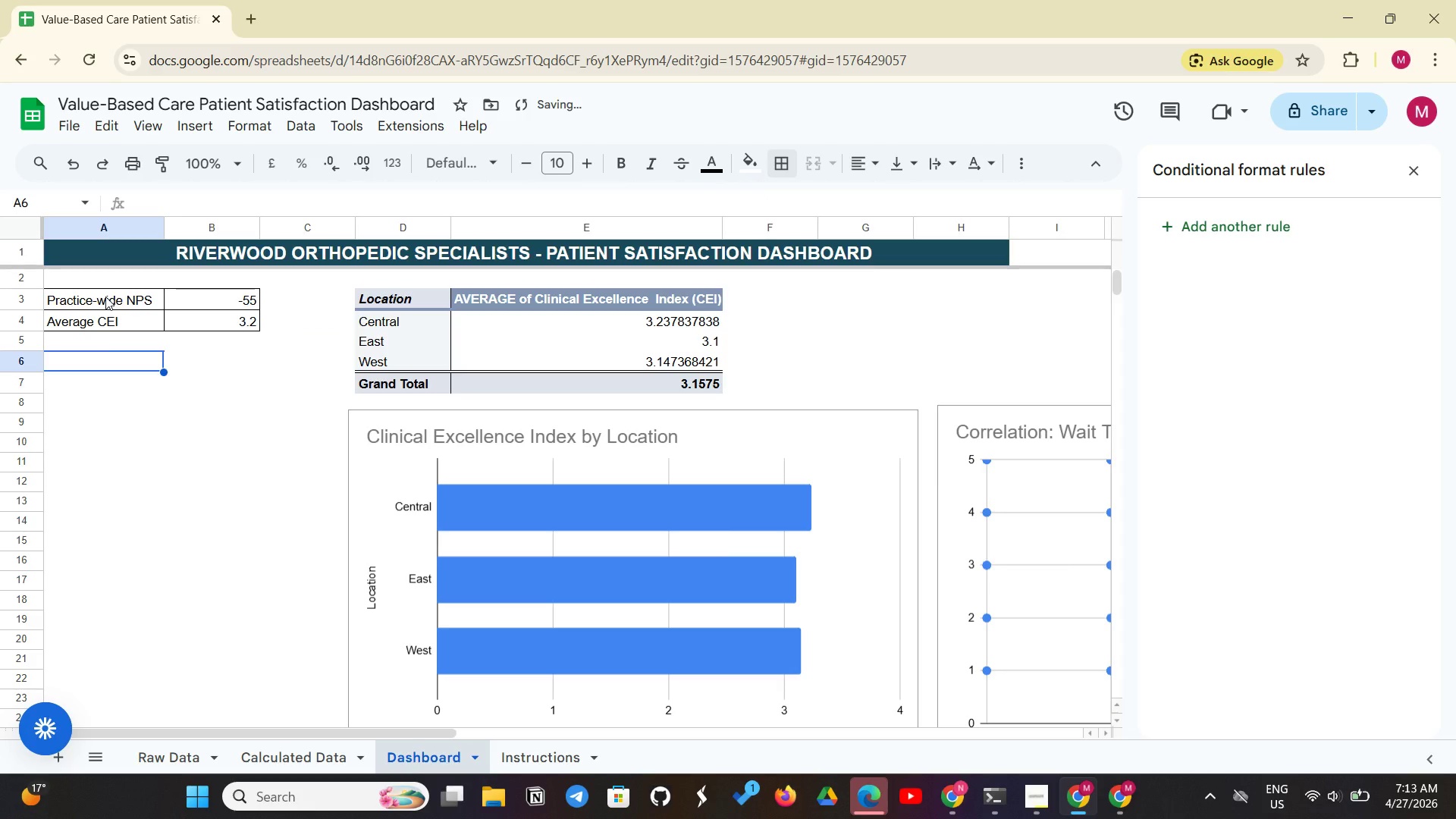 
left_click_drag(start_coordinate=[105, 297], to_coordinate=[111, 316])
 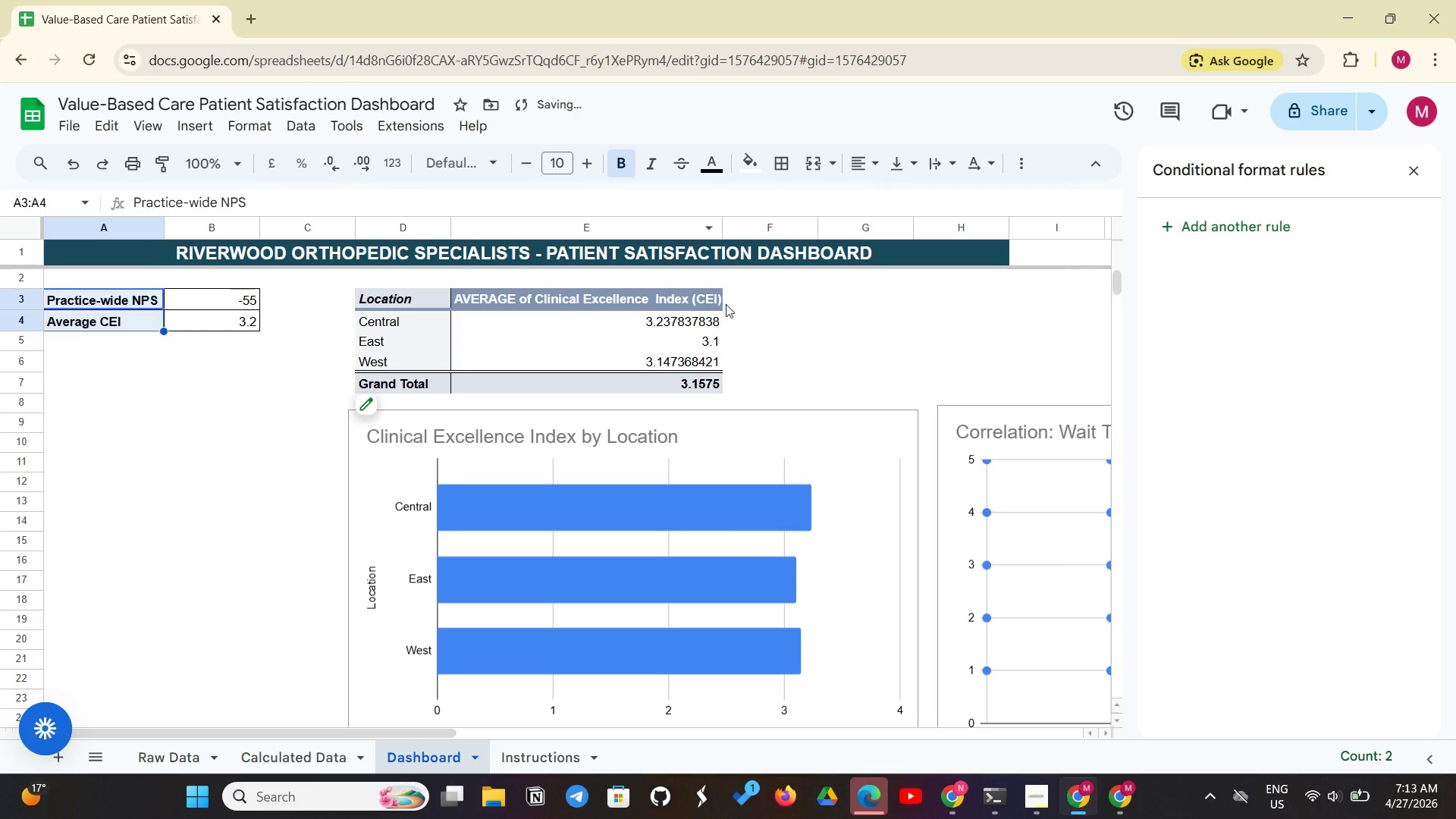 
left_click([801, 315])
 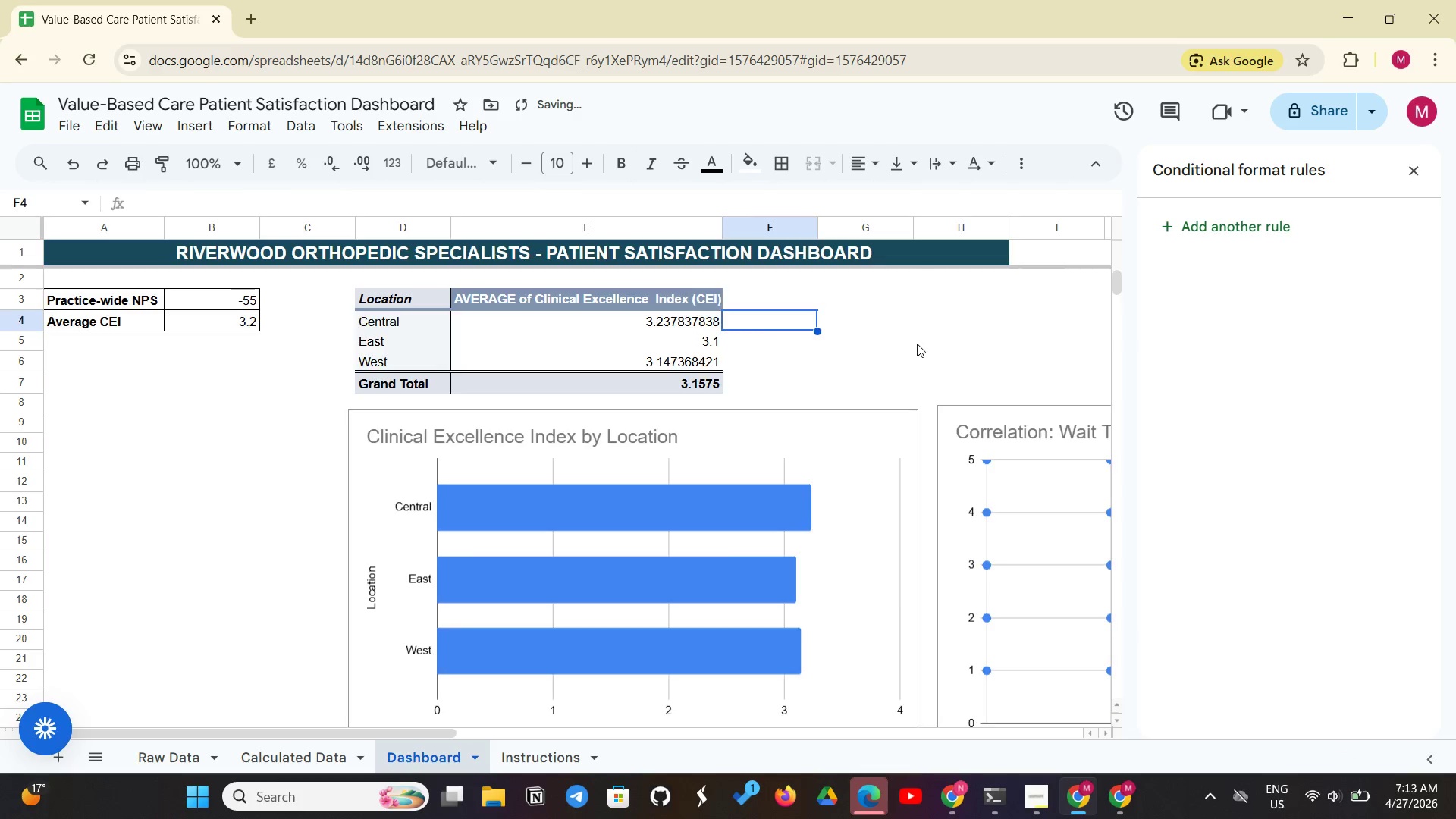 
scroll: coordinate [917, 344], scroll_direction: down, amount: 2.0
 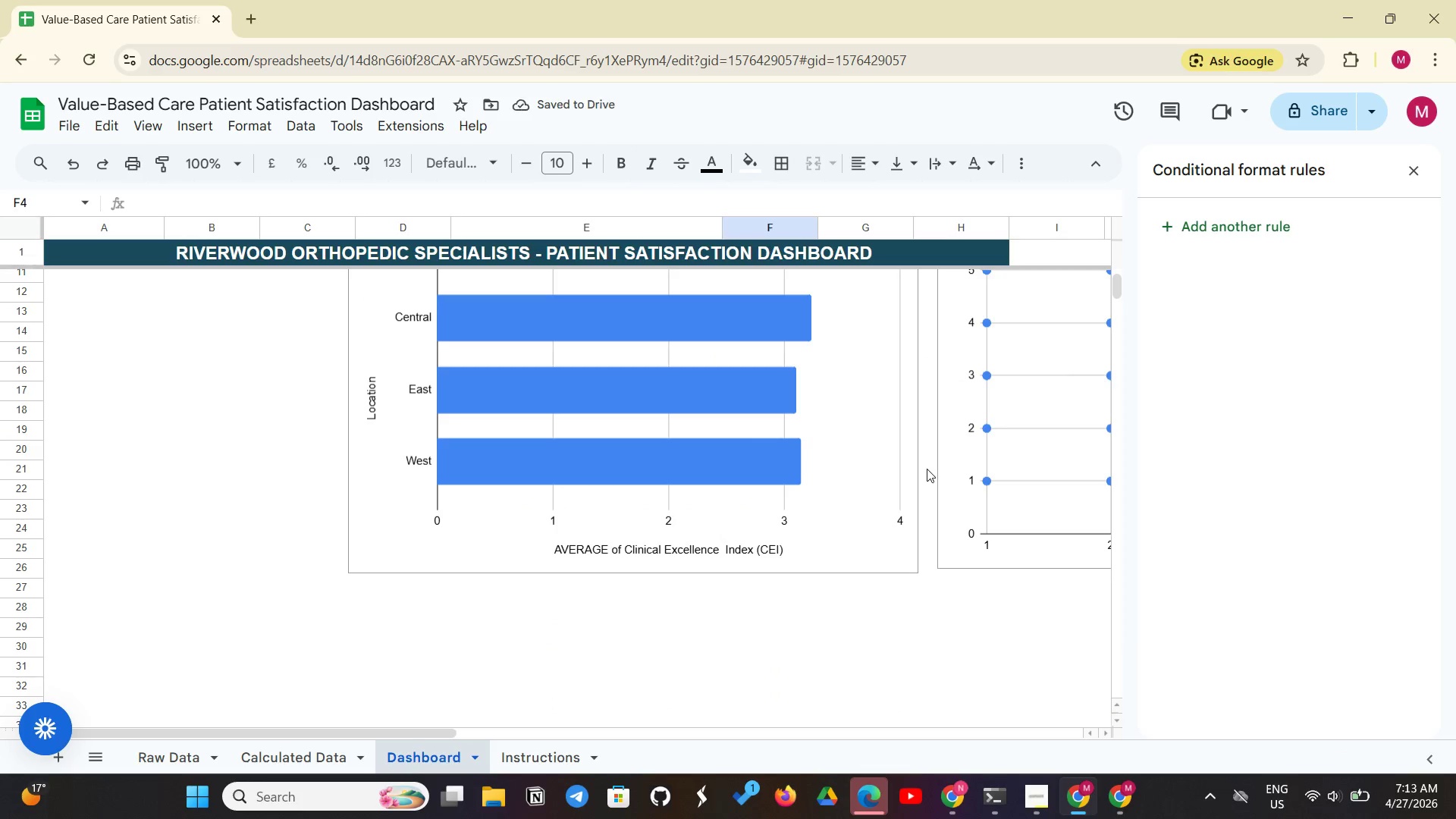 
scroll: coordinate [927, 470], scroll_direction: up, amount: 1.0
 